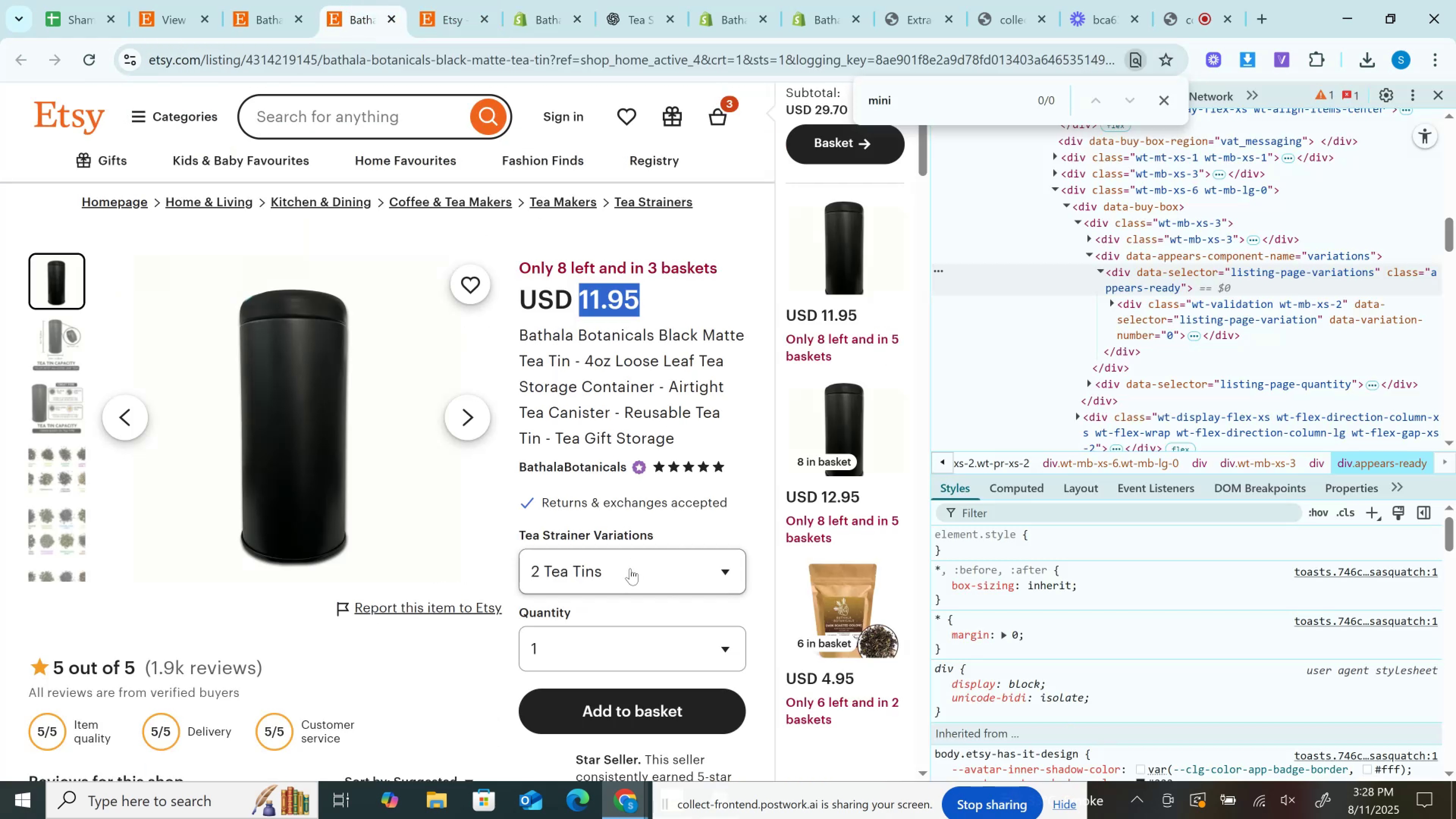 
left_click([628, 567])
 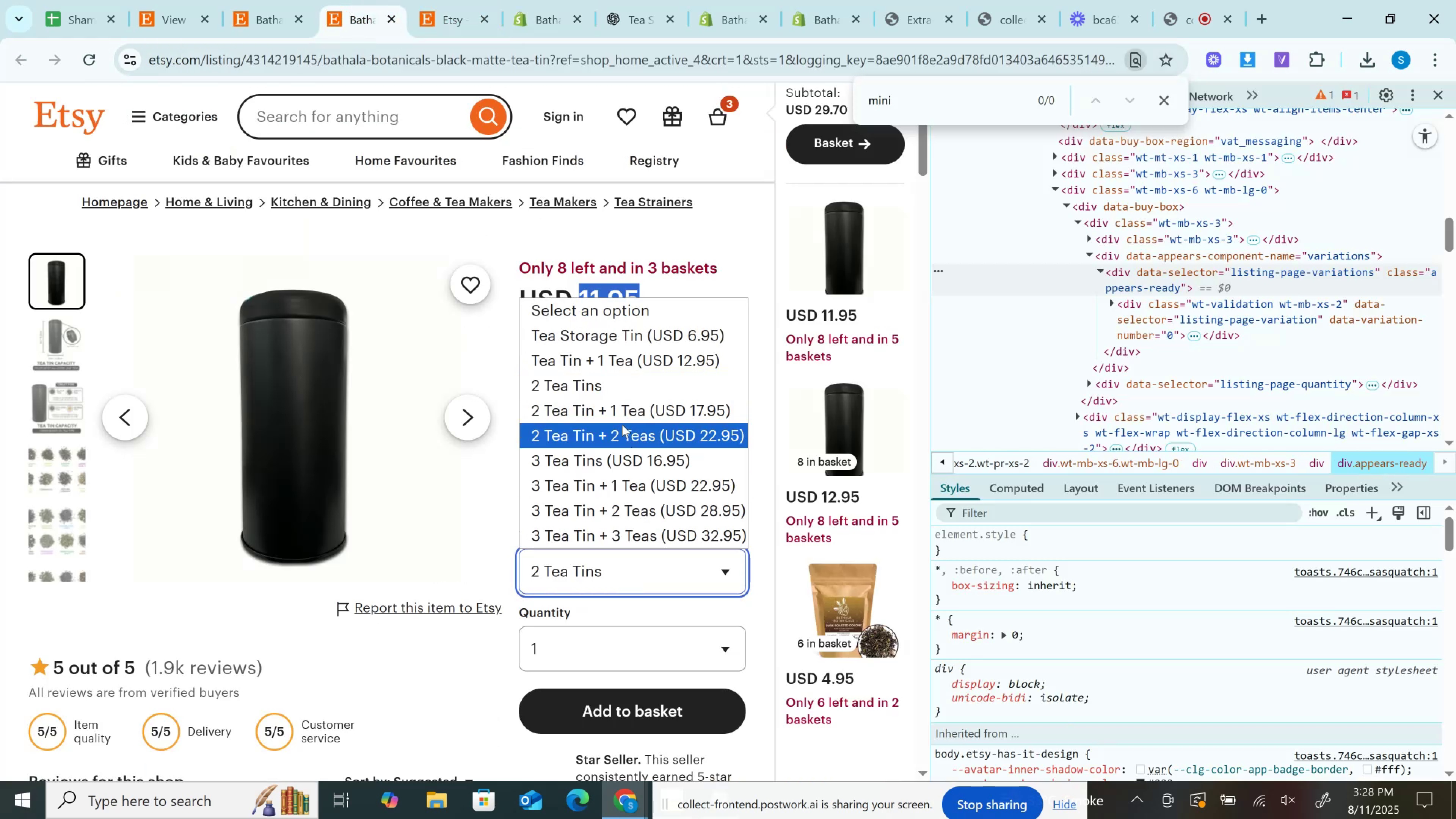 
left_click([622, 417])
 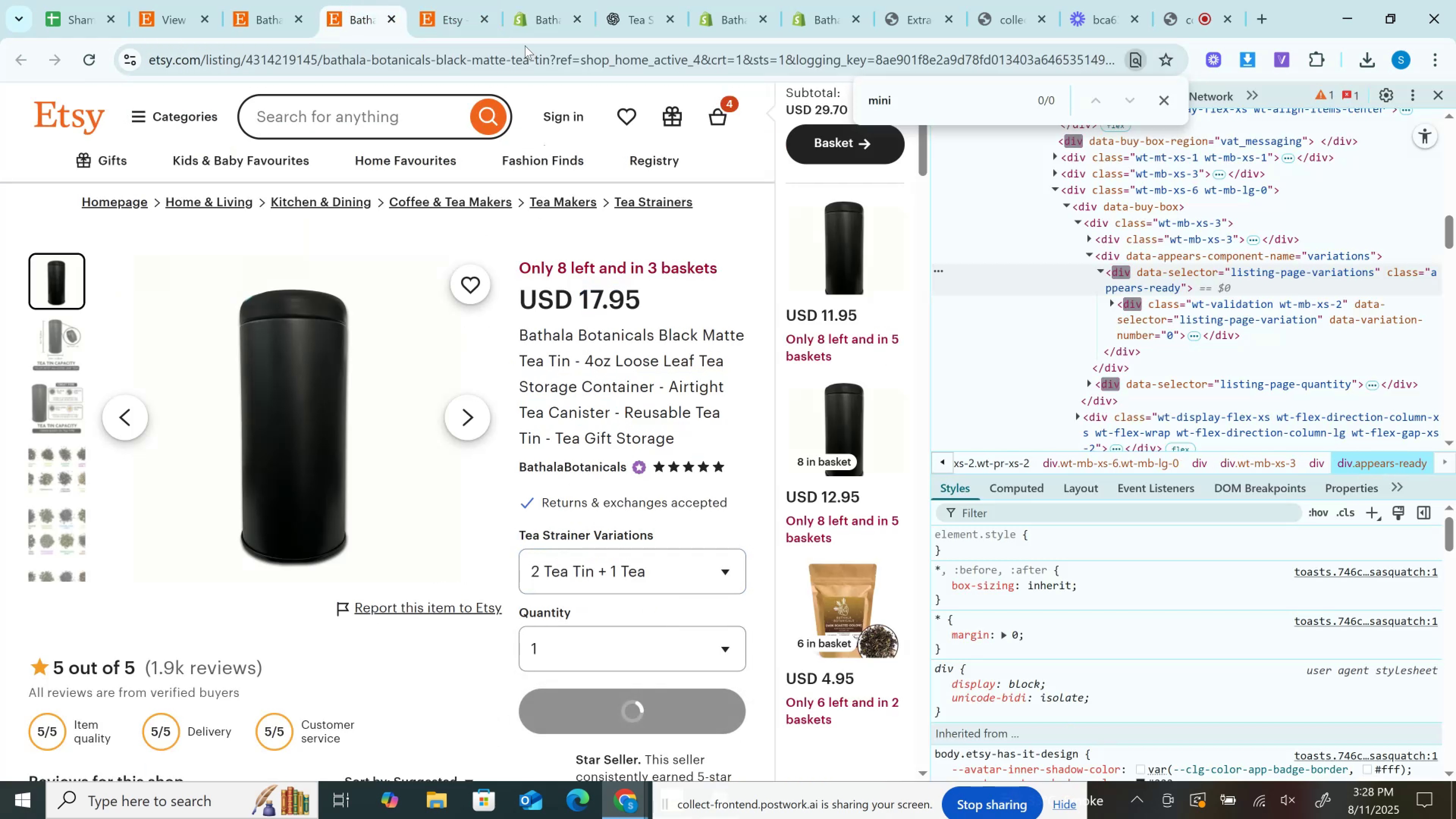 
left_click([461, 0])
 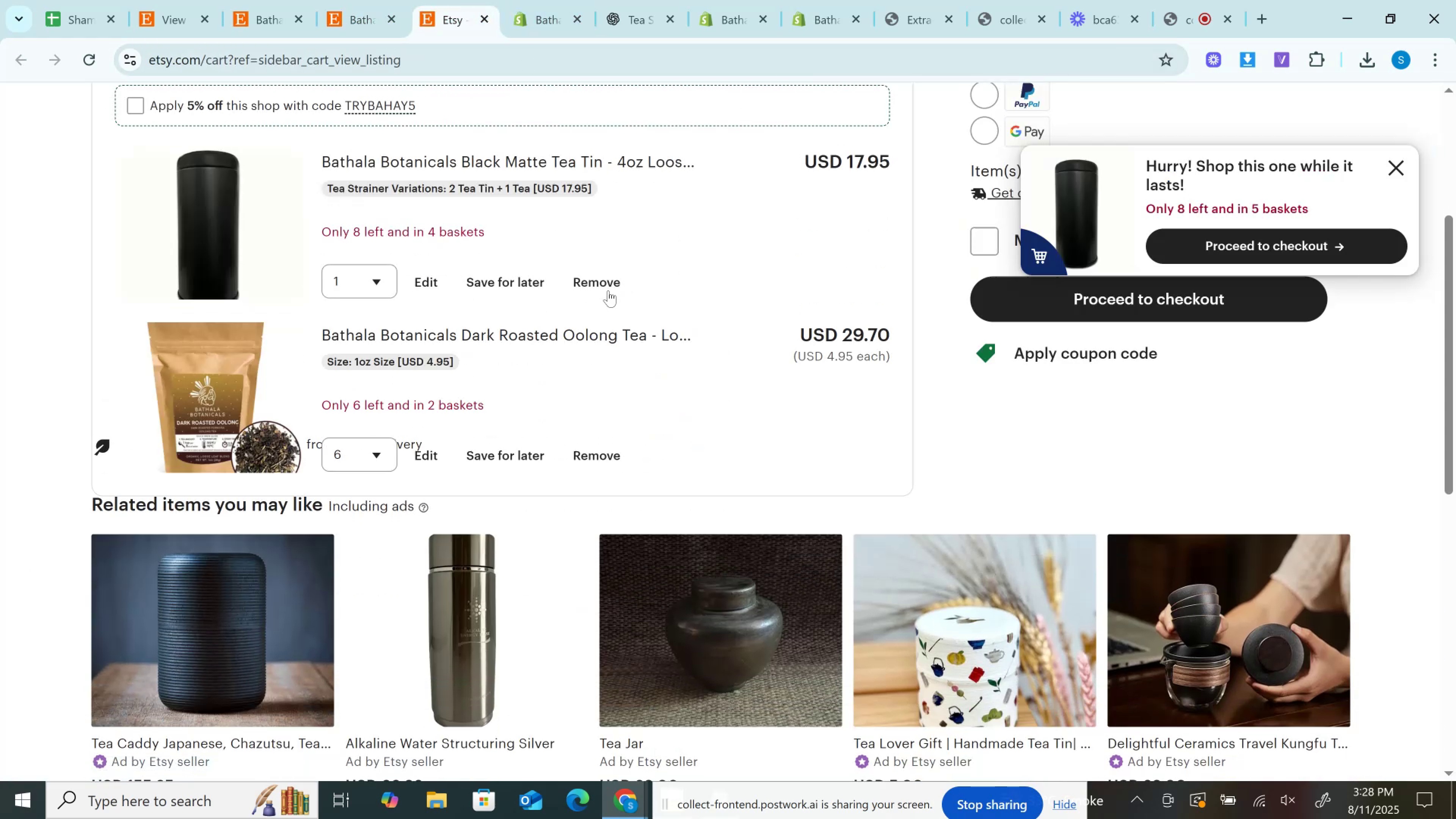 
scroll: coordinate [608, 290], scroll_direction: up, amount: 3.0
 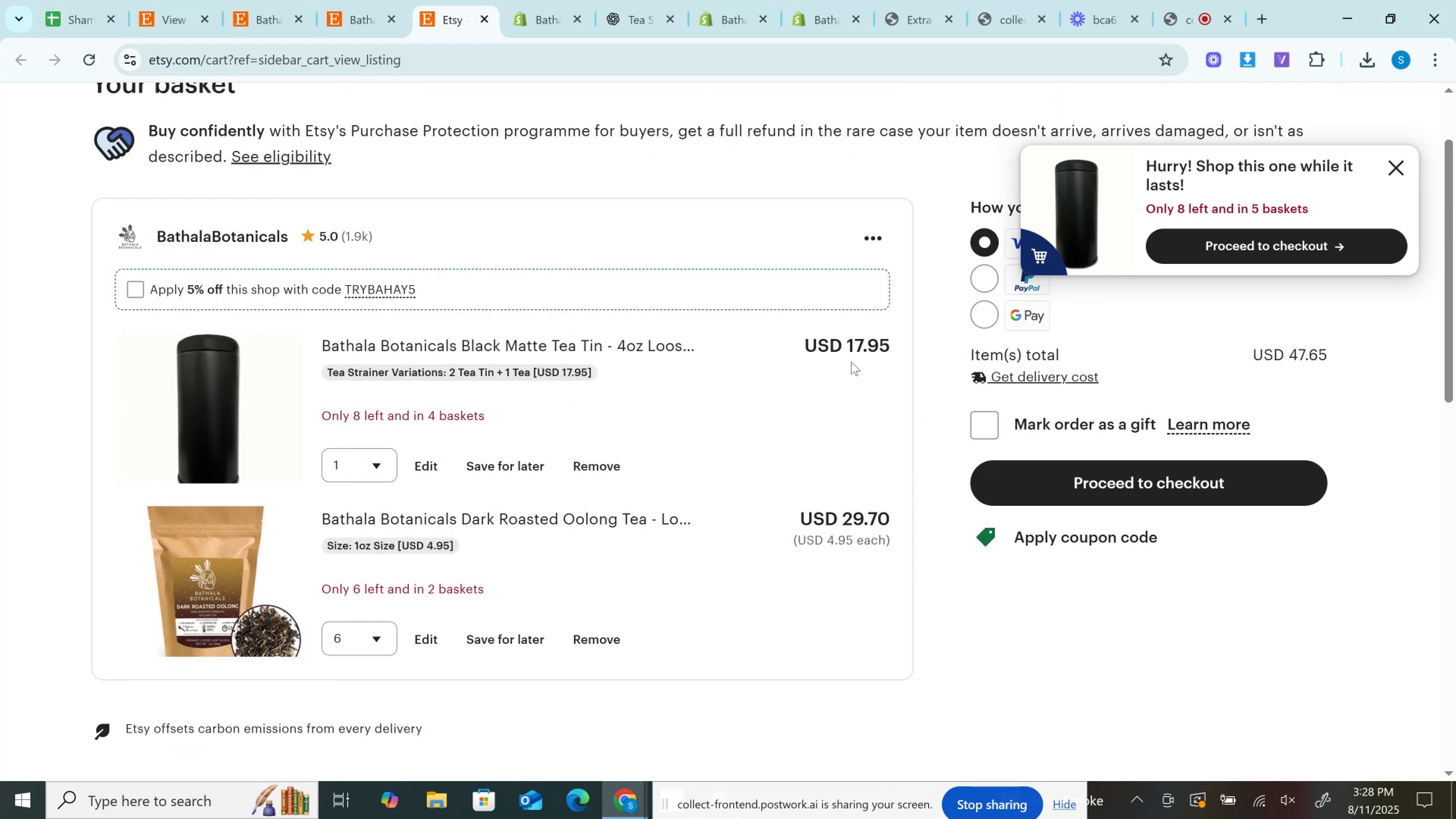 
double_click([855, 355])
 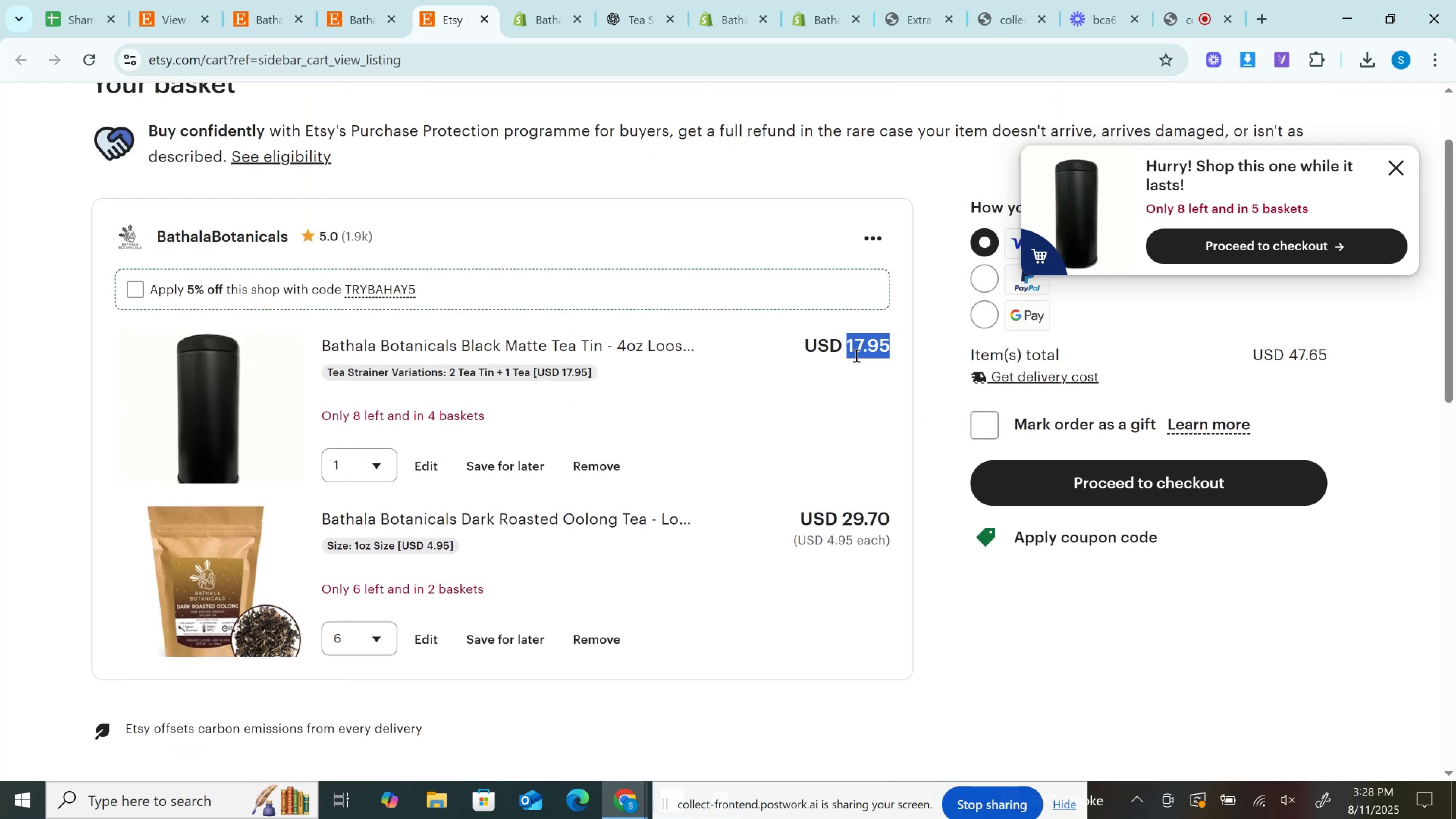 
key(Control+C)
 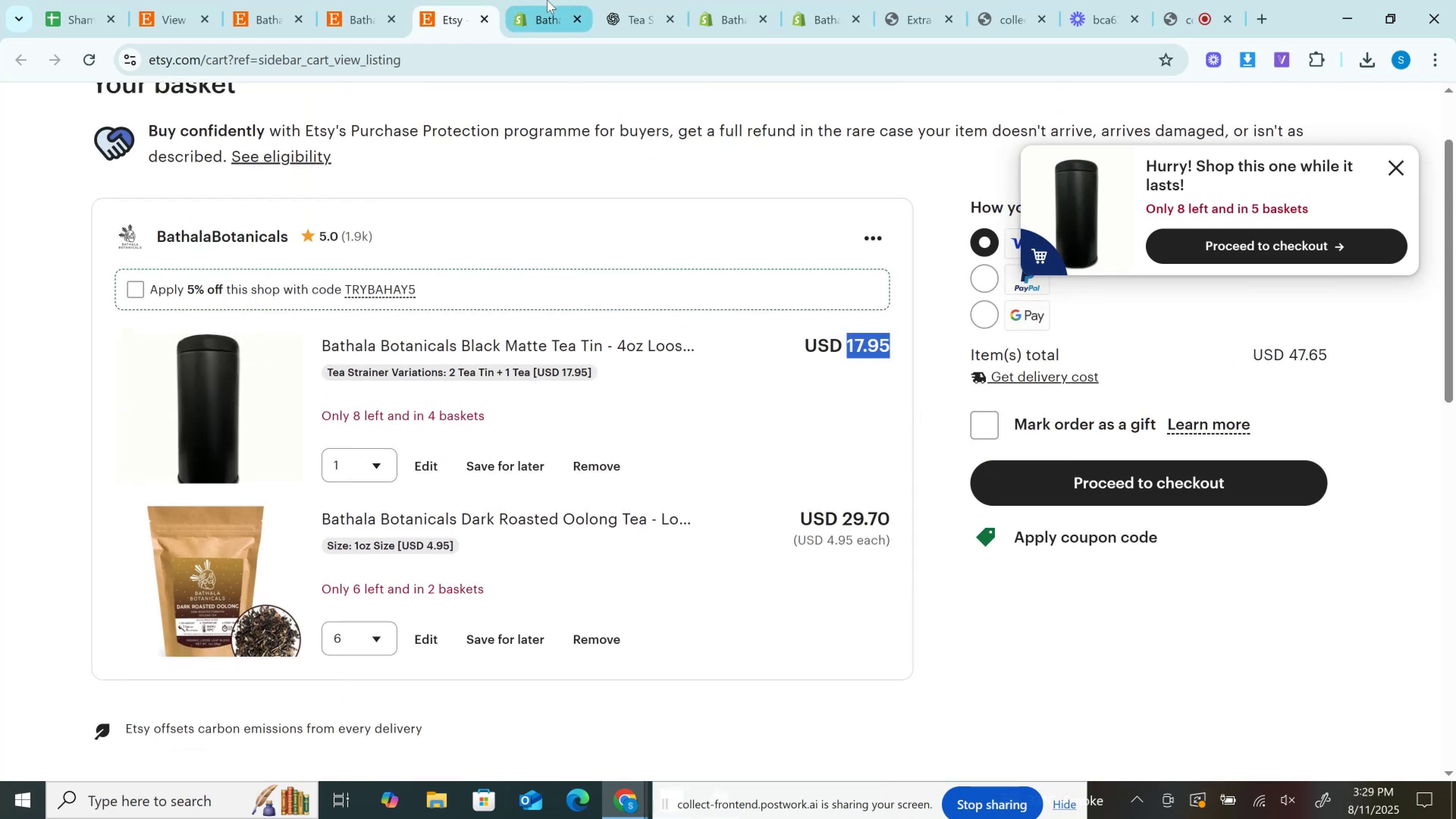 
left_click([547, 0])
 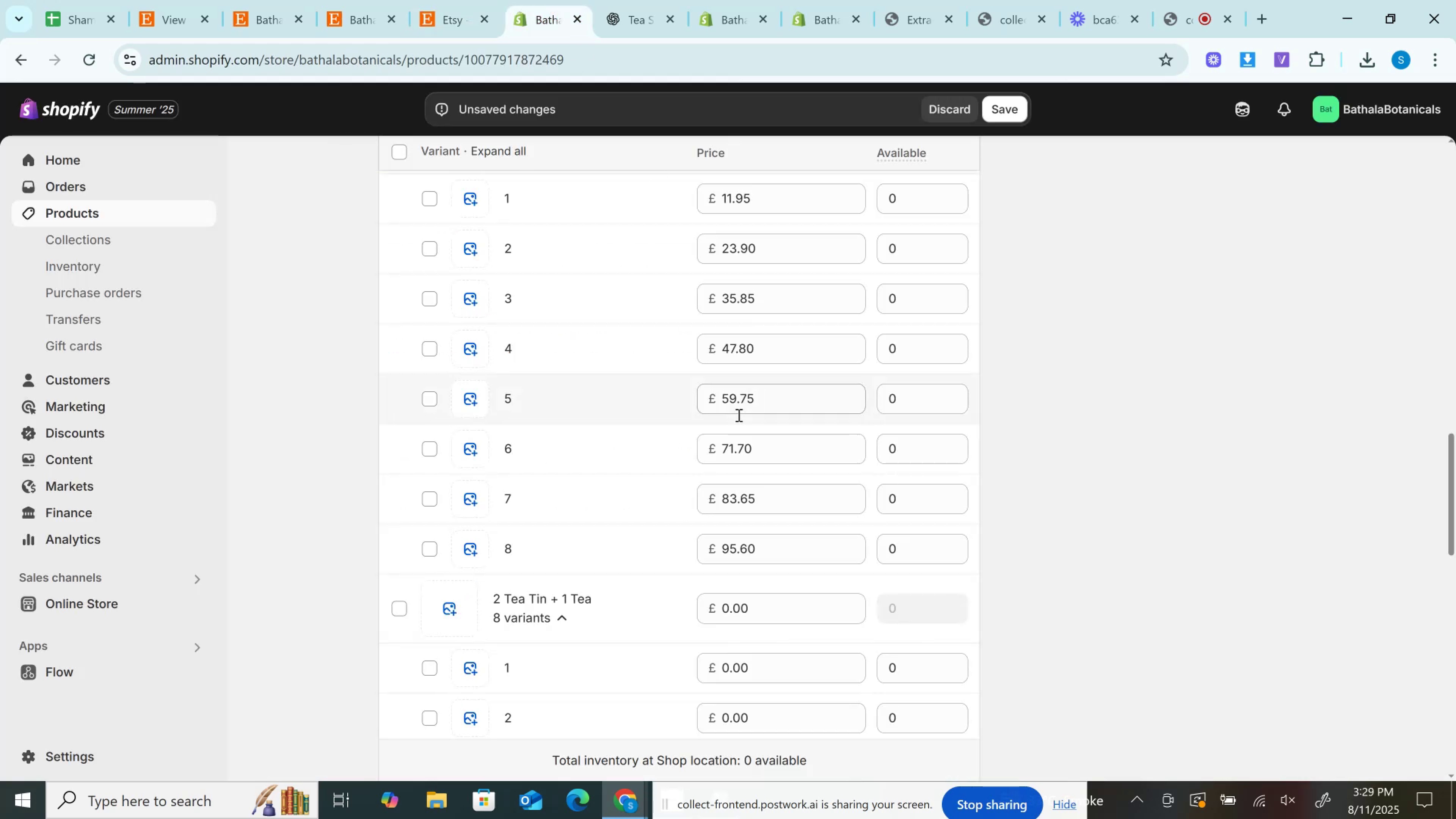 
scroll: coordinate [743, 436], scroll_direction: down, amount: 3.0
 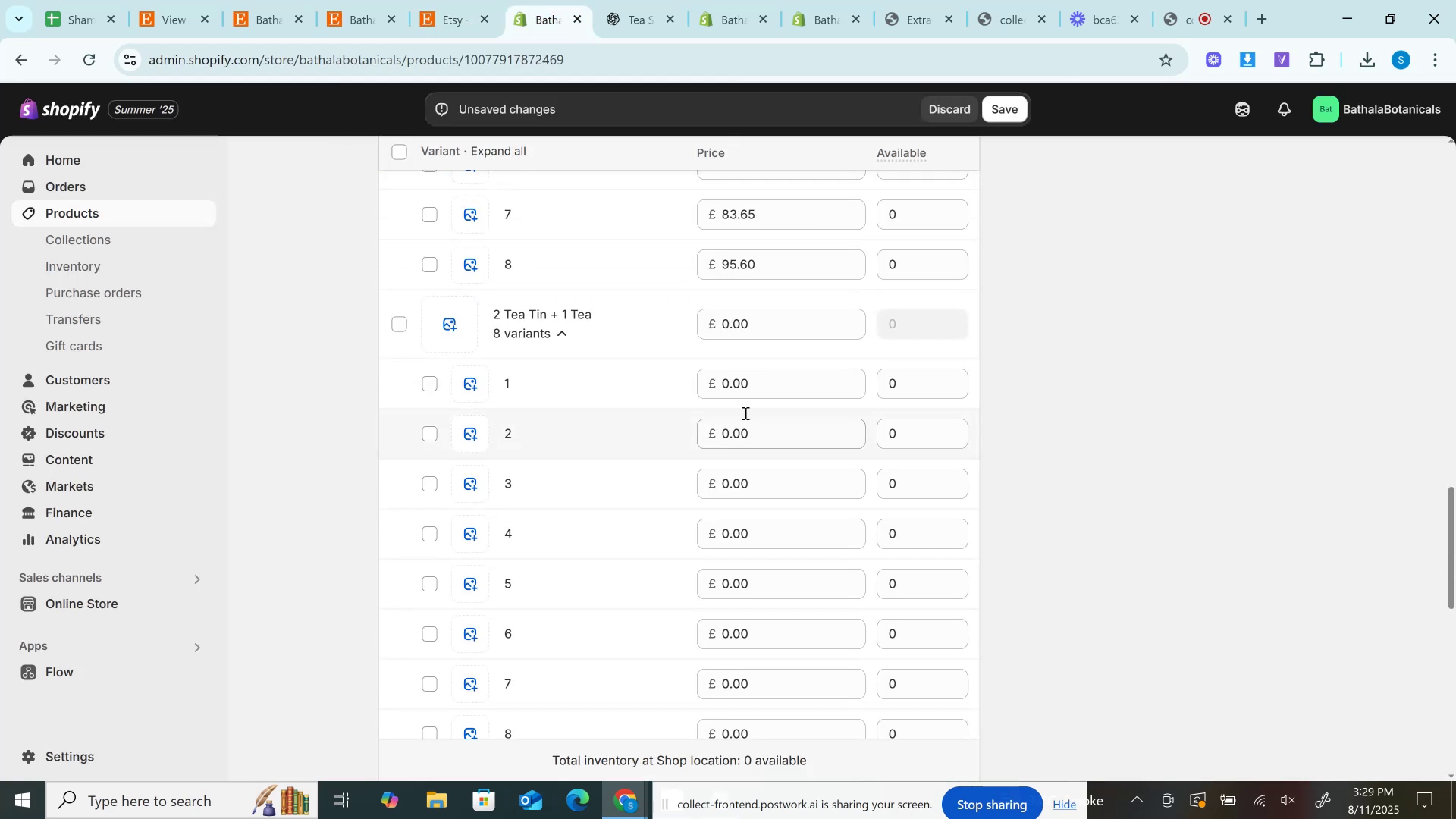 
left_click([734, 377])
 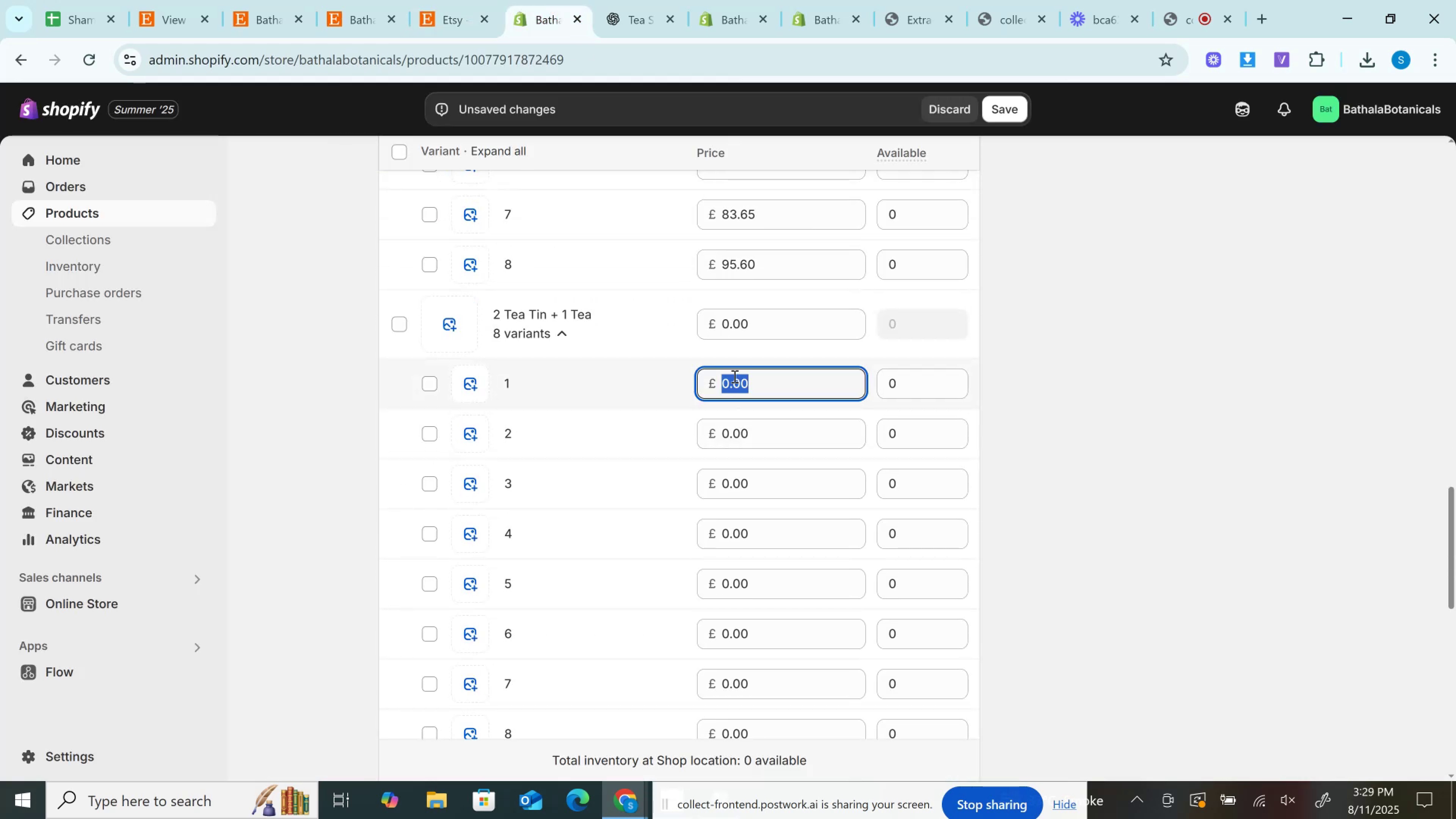 
key(Control+V)
 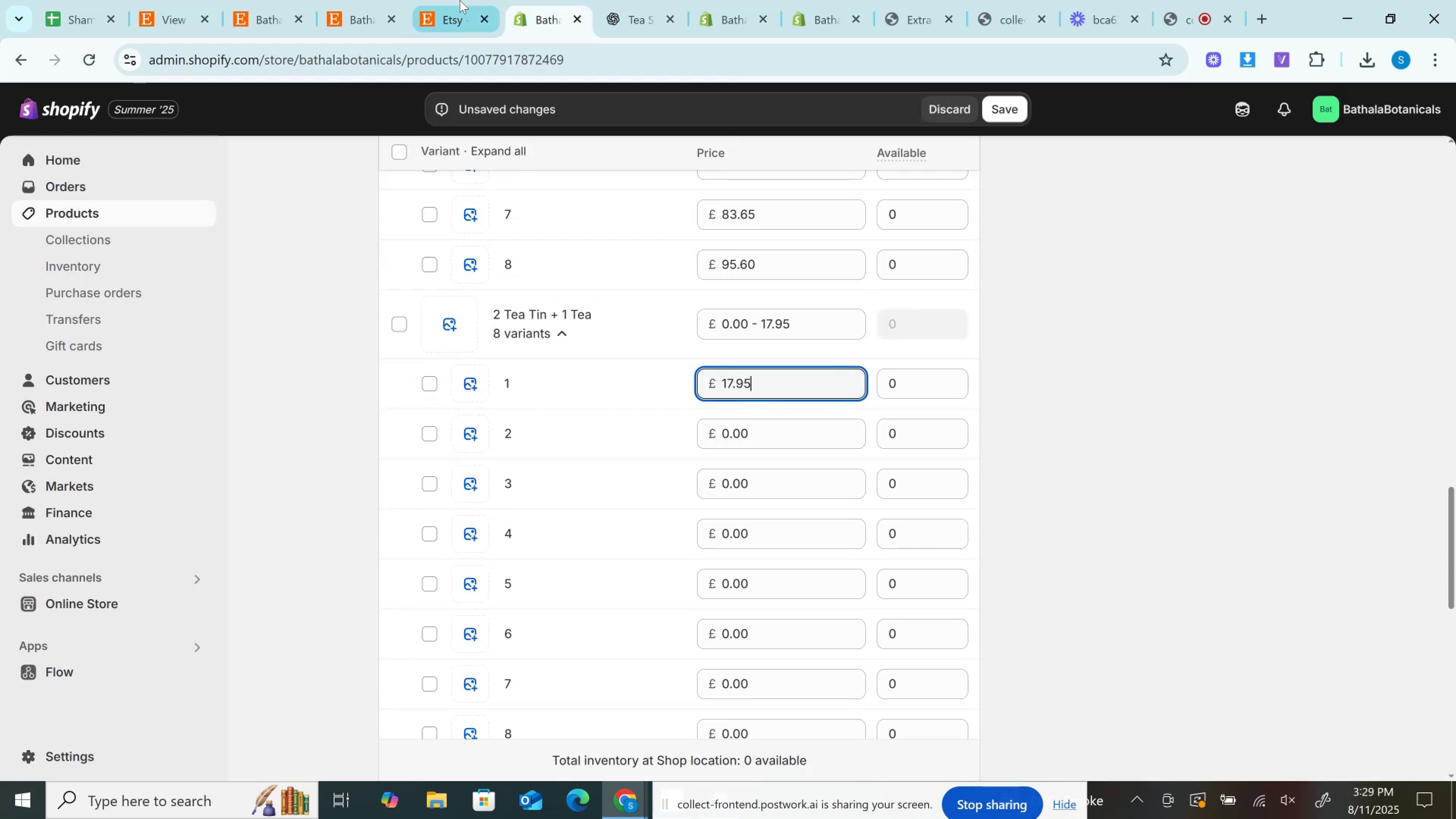 
left_click([450, 0])
 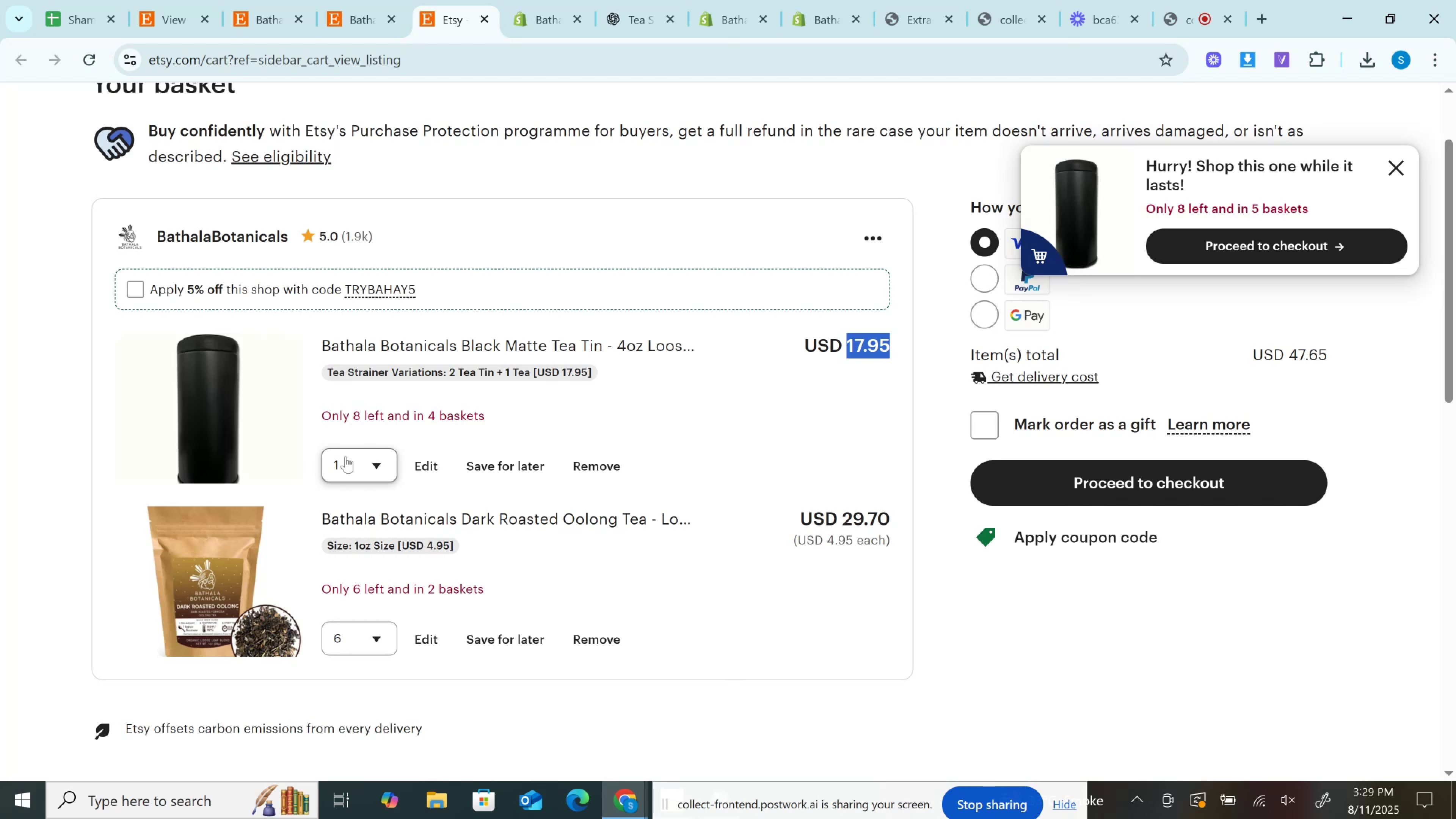 
left_click([345, 457])
 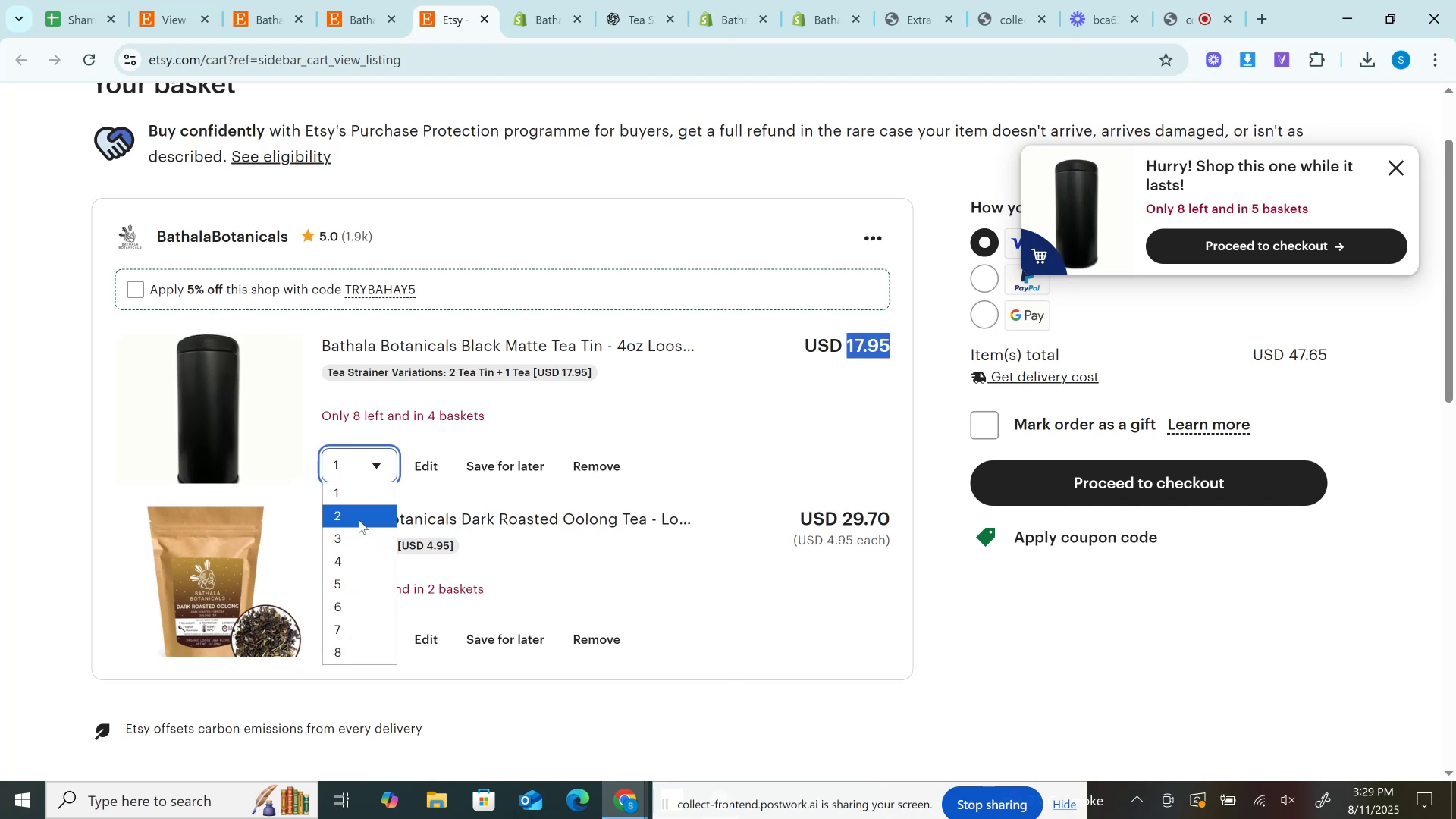 
left_click([359, 520])
 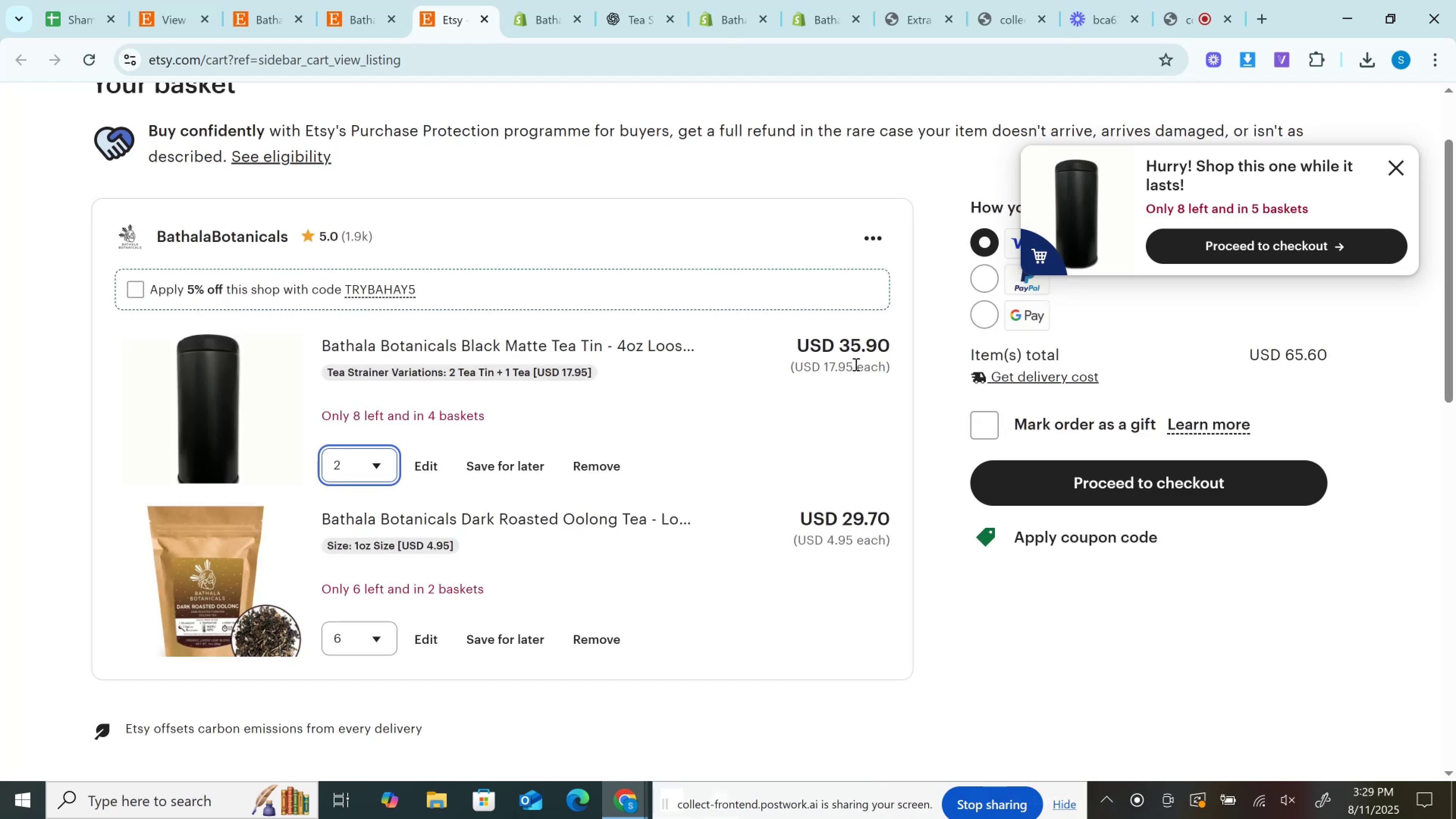 
double_click([847, 355])
 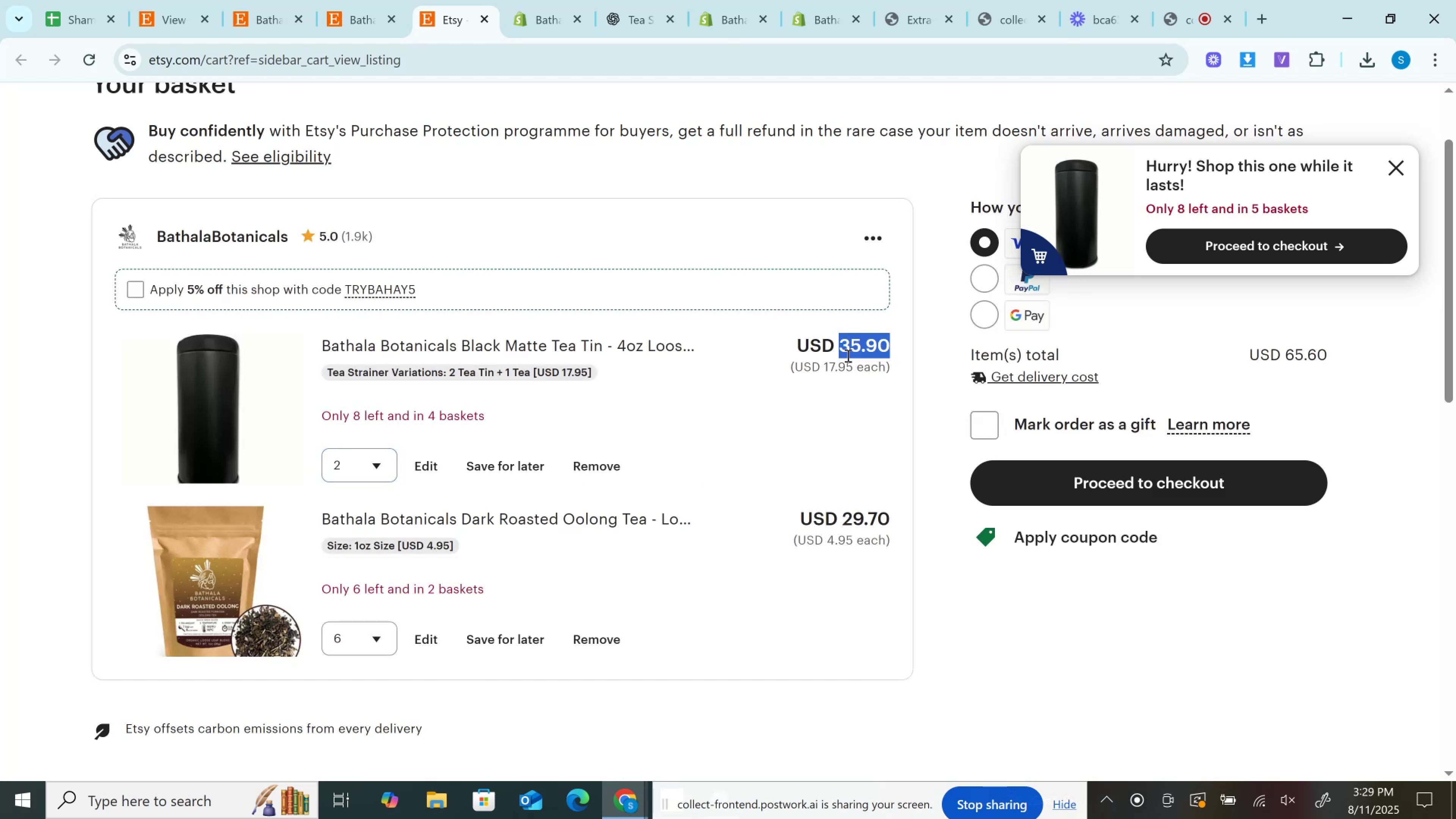 
key(Control+C)
 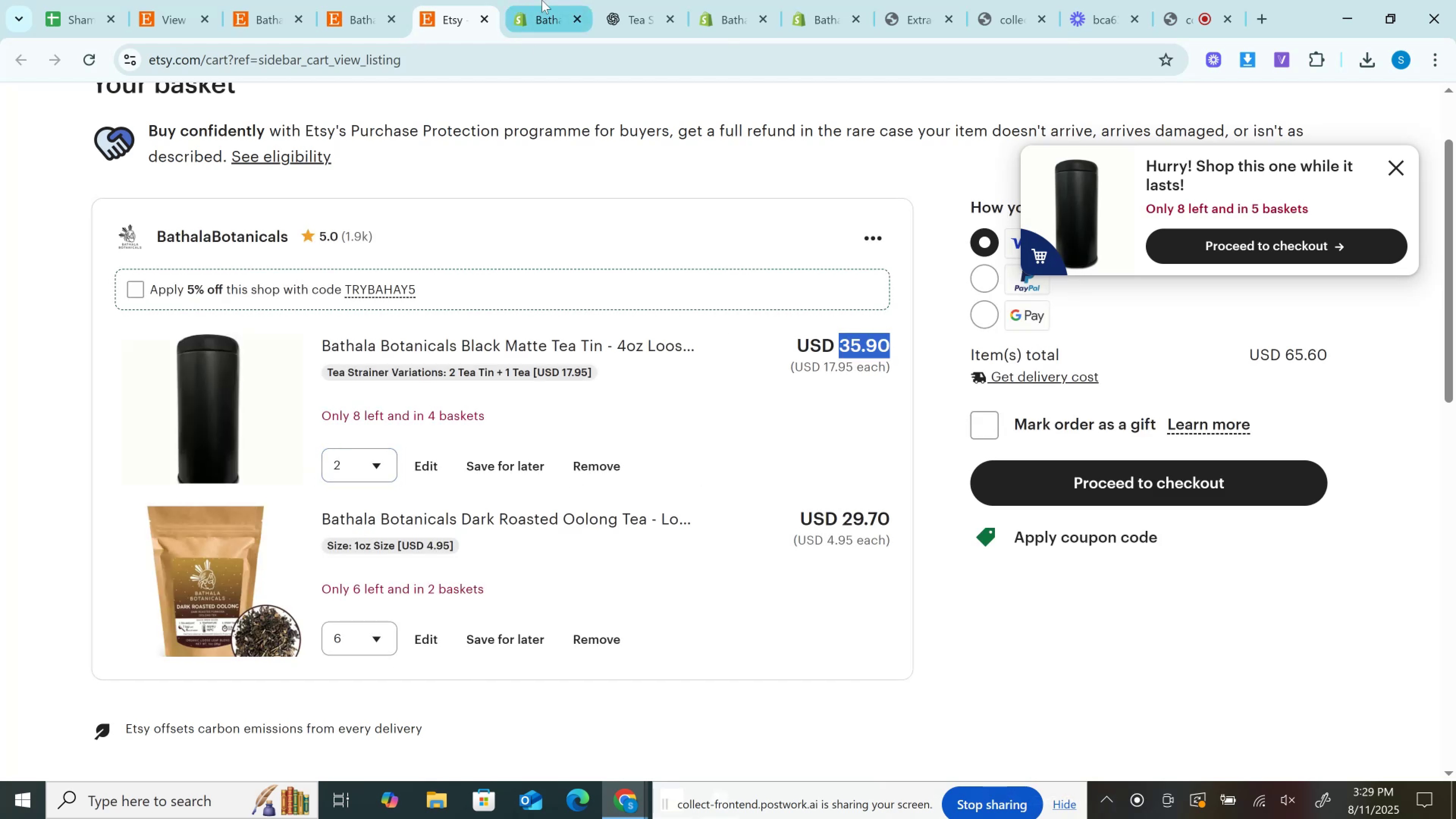 
left_click([542, 0])
 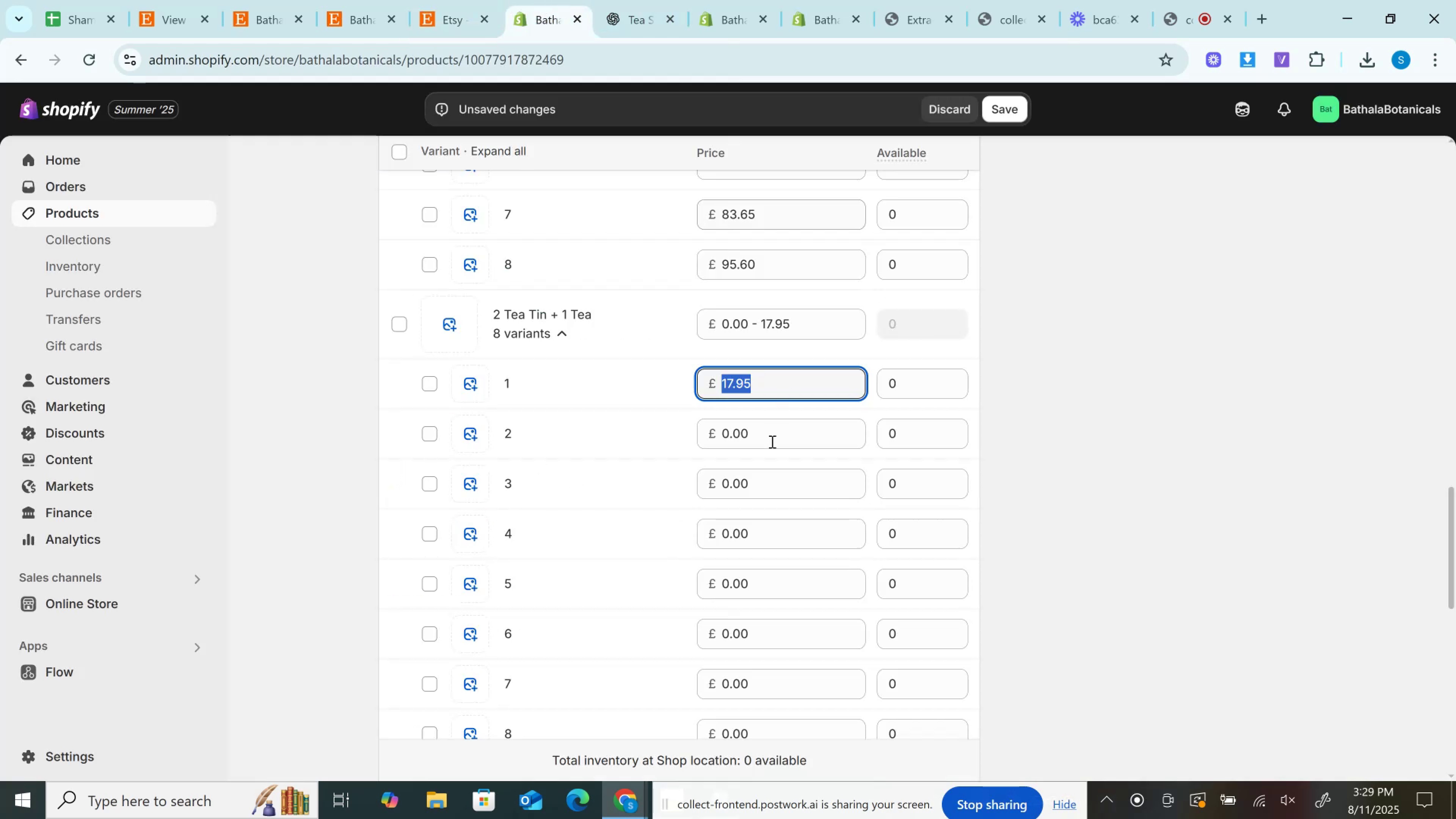 
key(Control+V)
 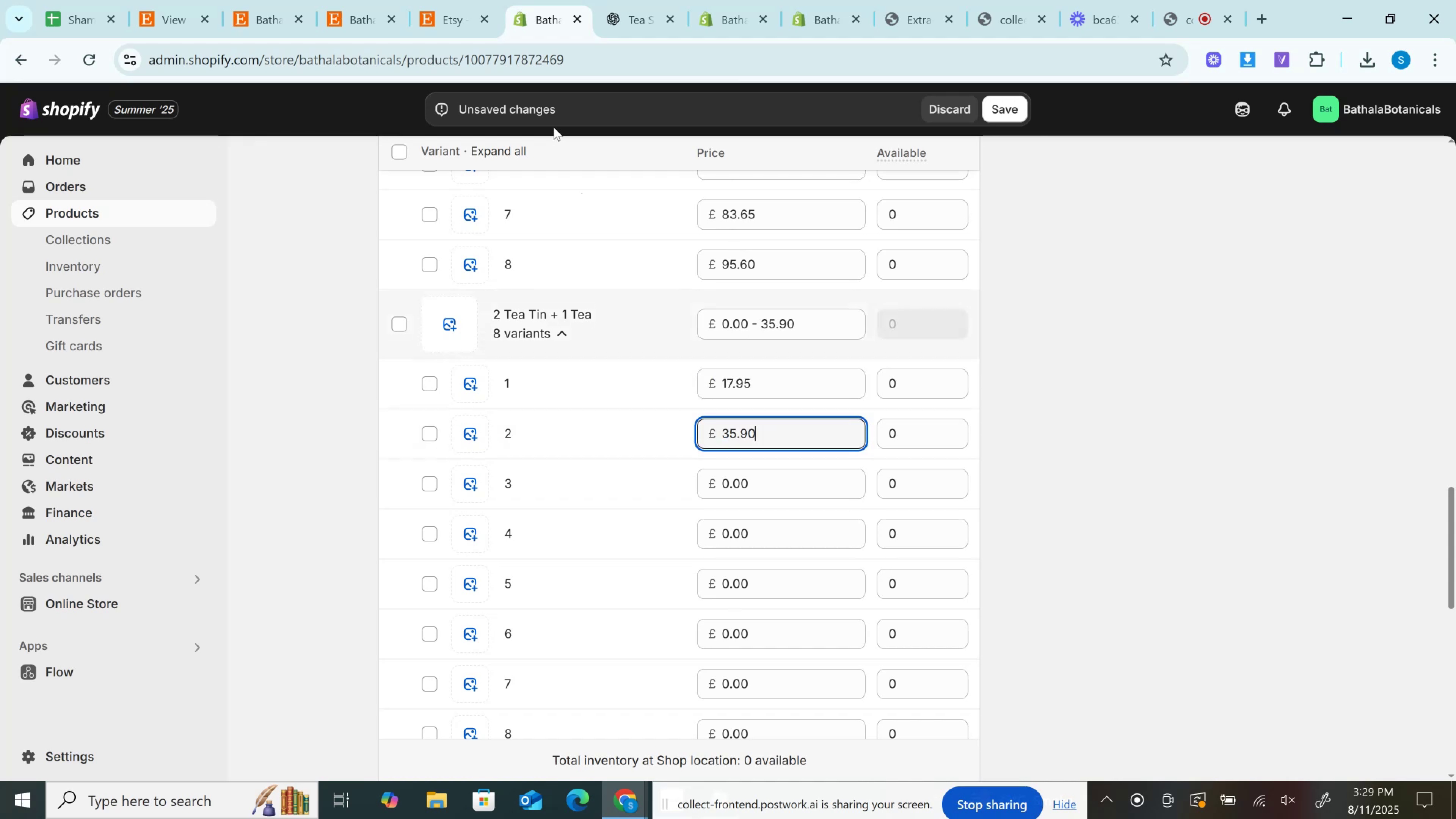 
left_click([444, 0])
 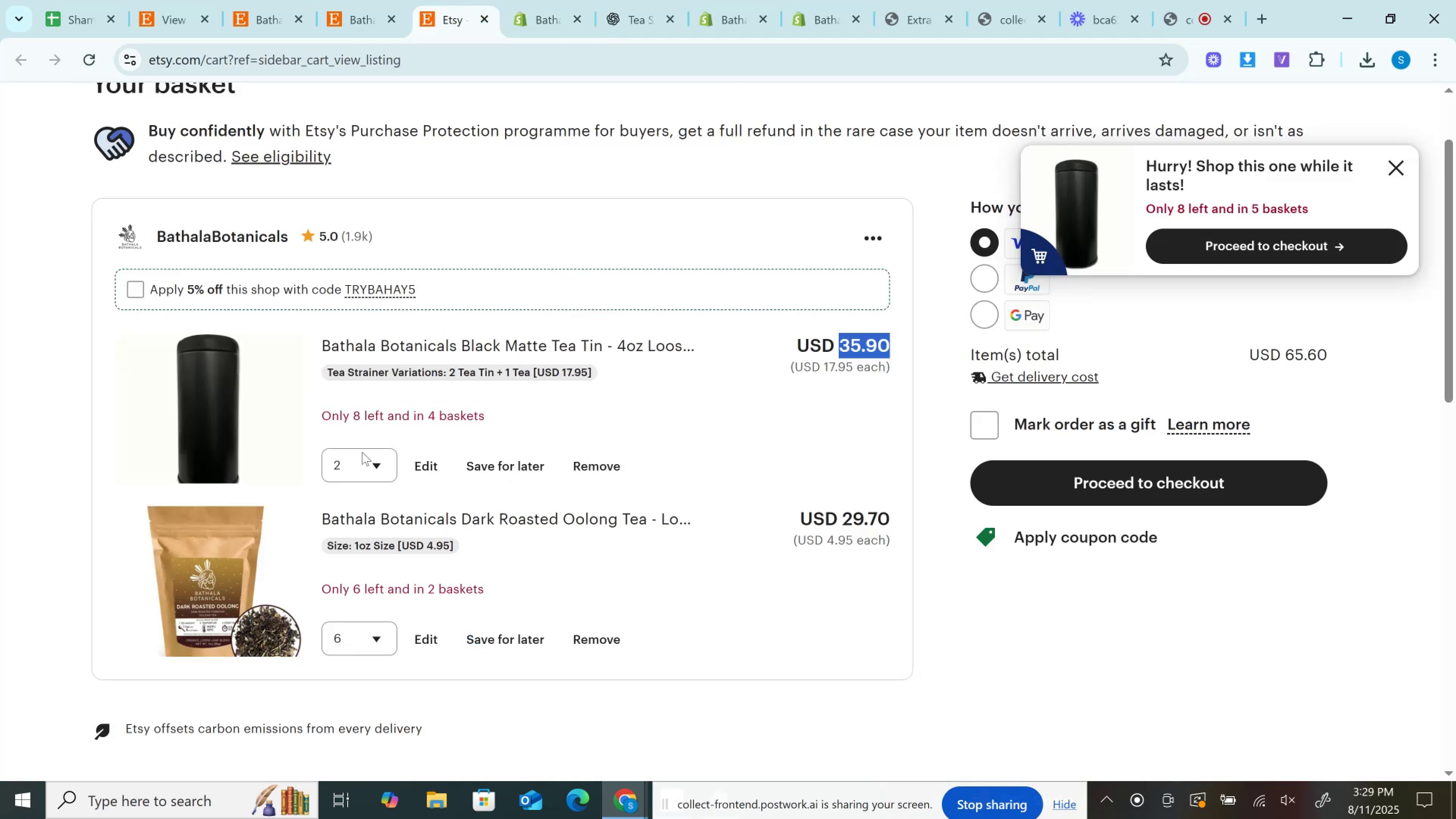 
left_click([376, 461])
 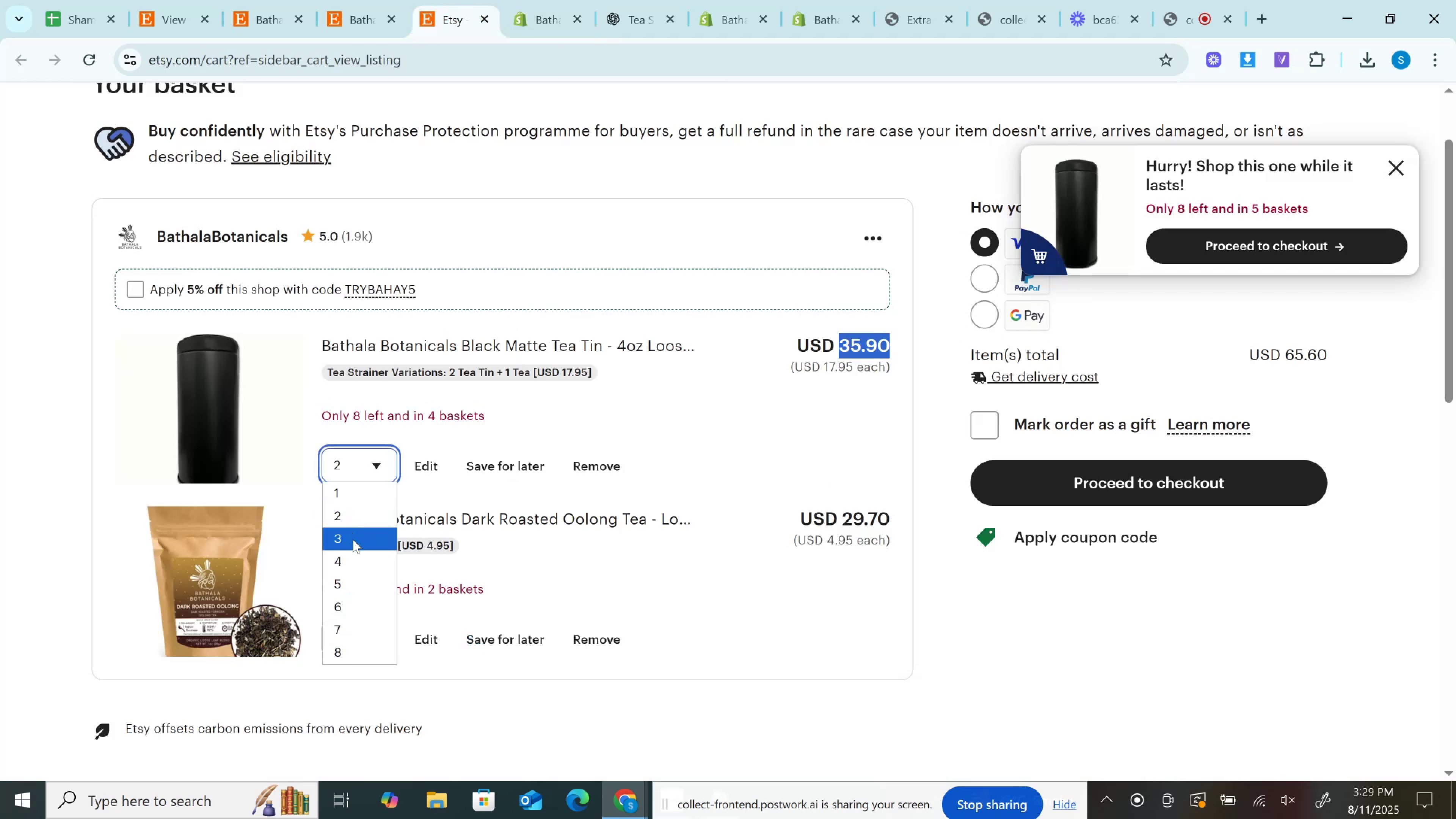 
left_click([353, 543])
 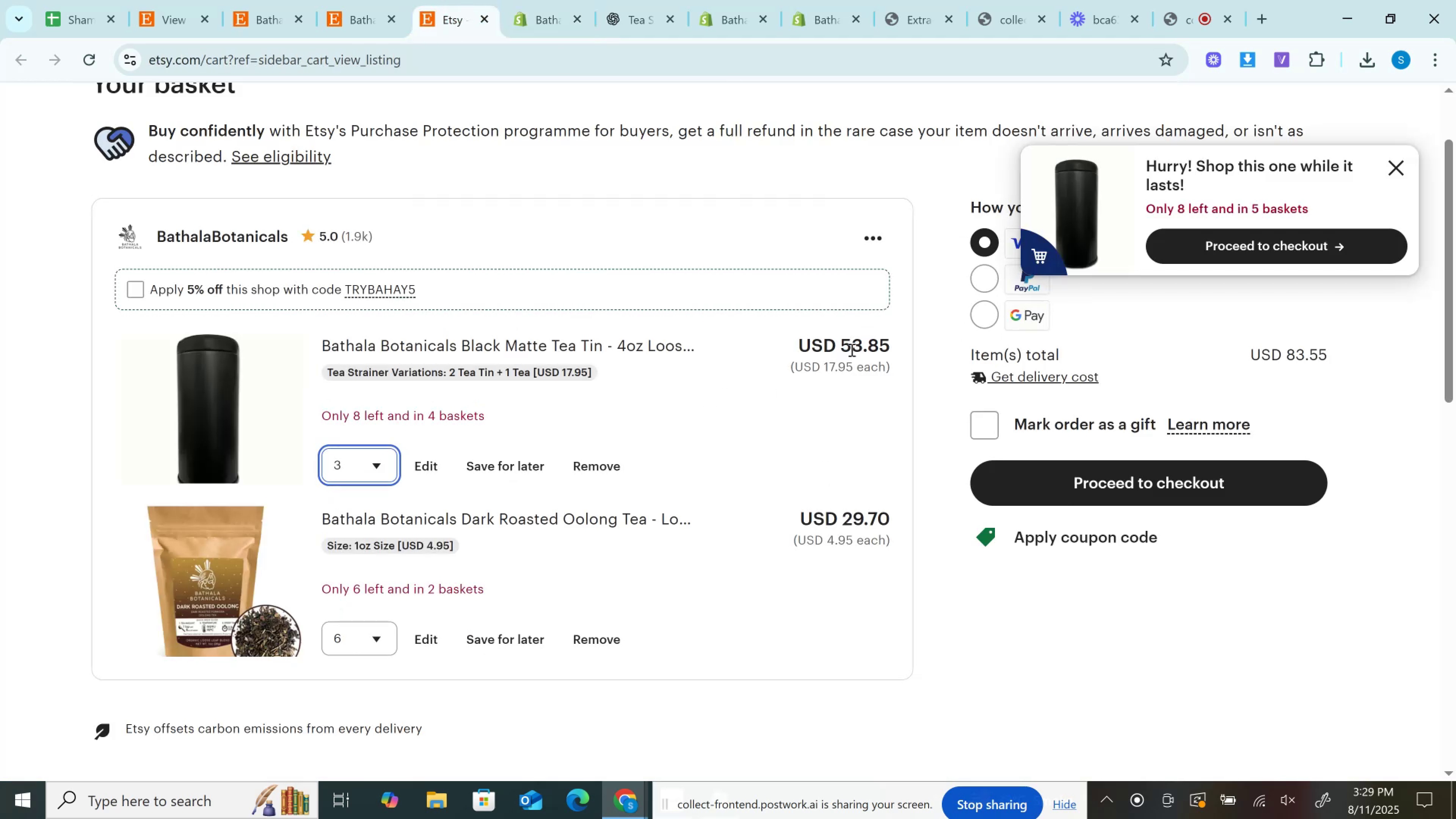 
double_click([851, 350])
 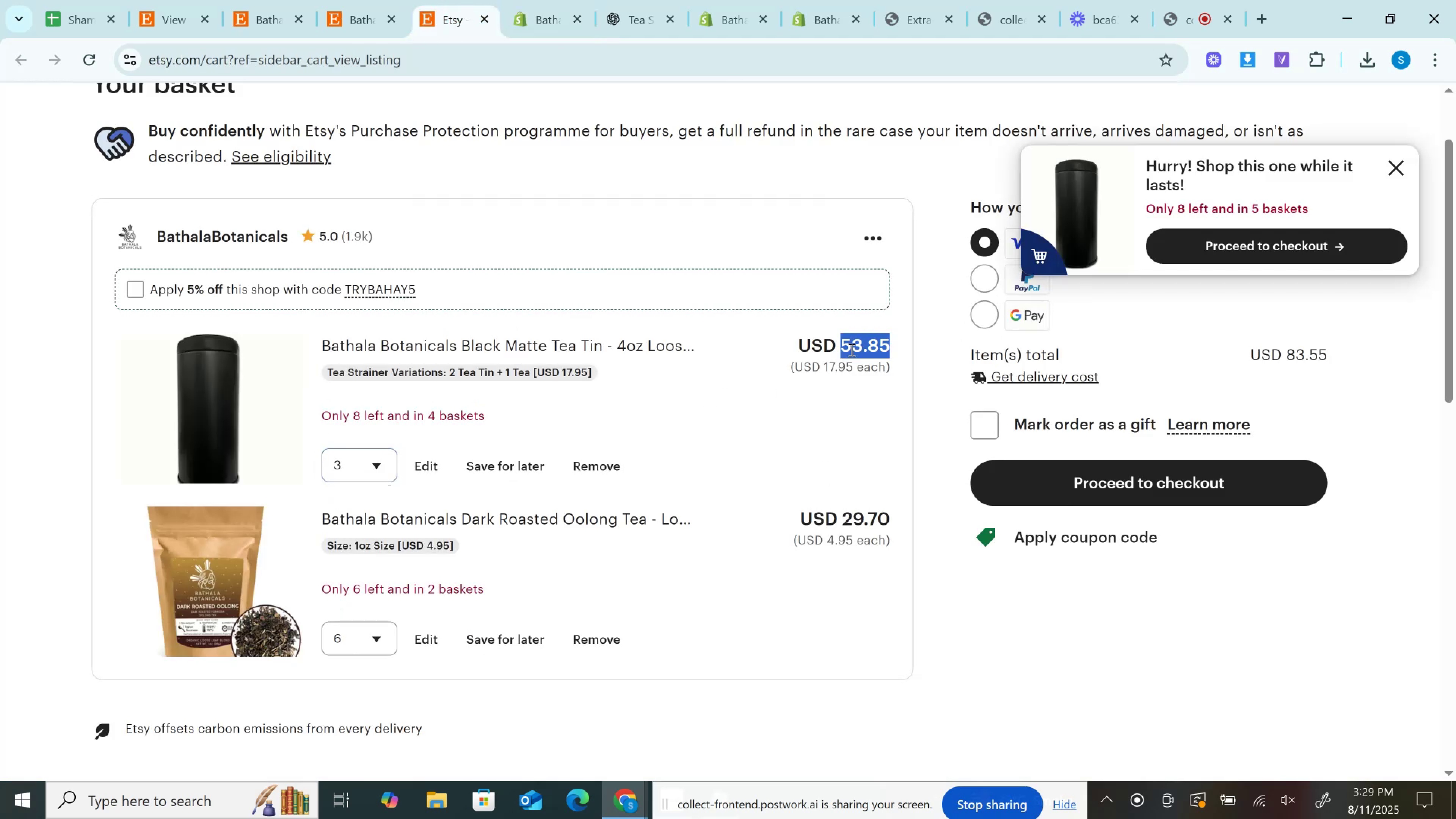 
key(Control+C)
 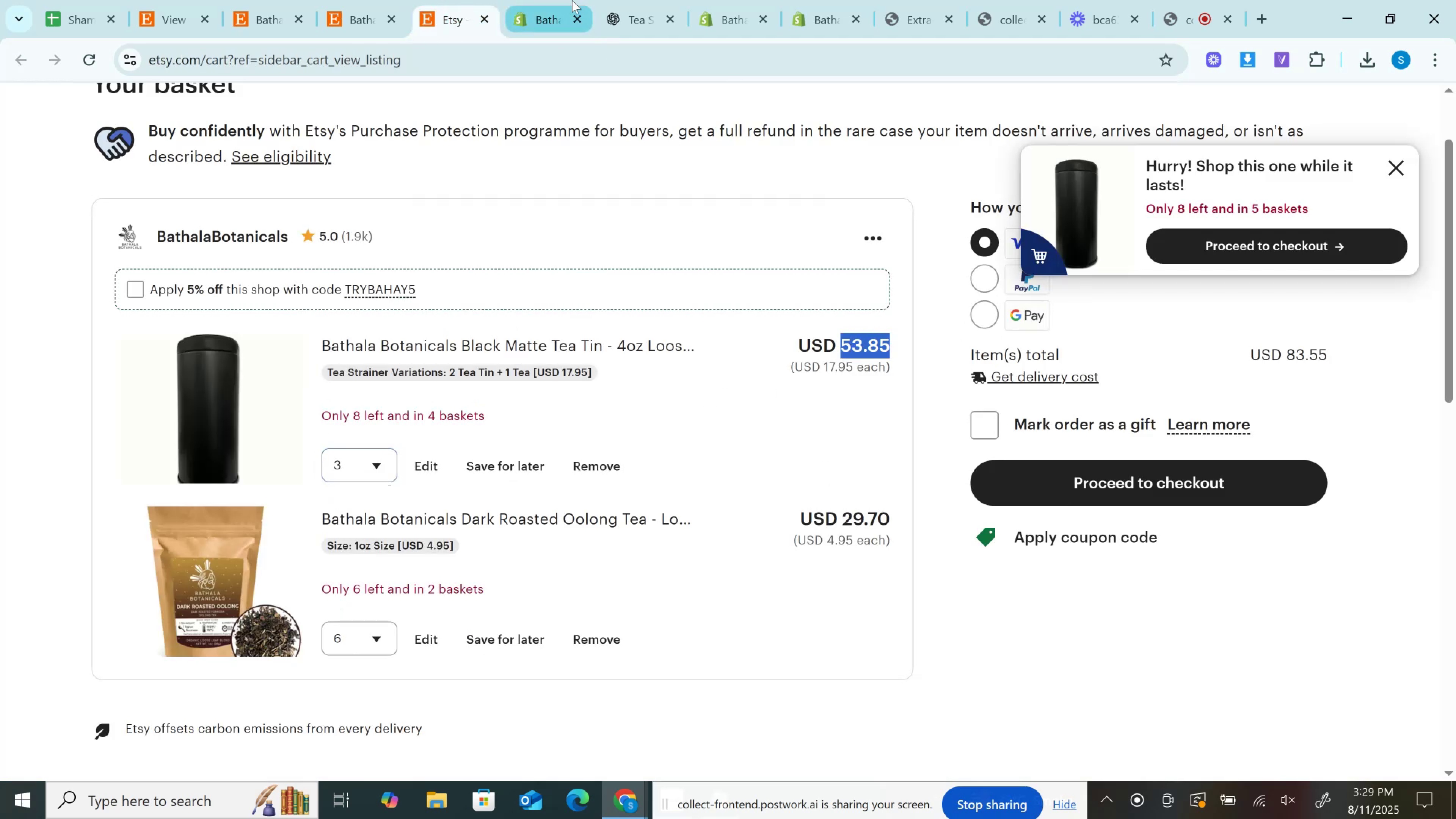 
left_click([572, 0])
 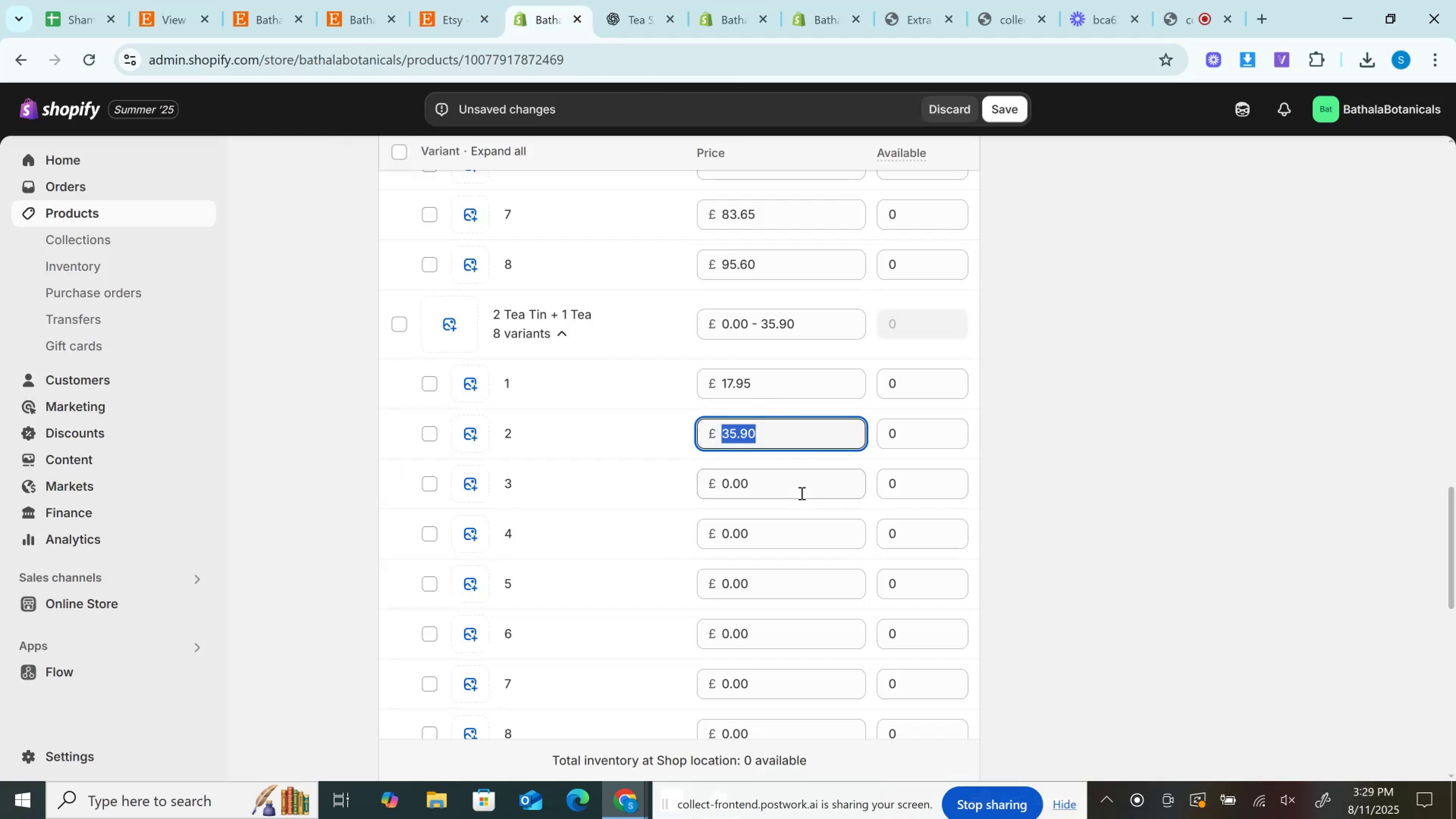 
left_click([800, 491])
 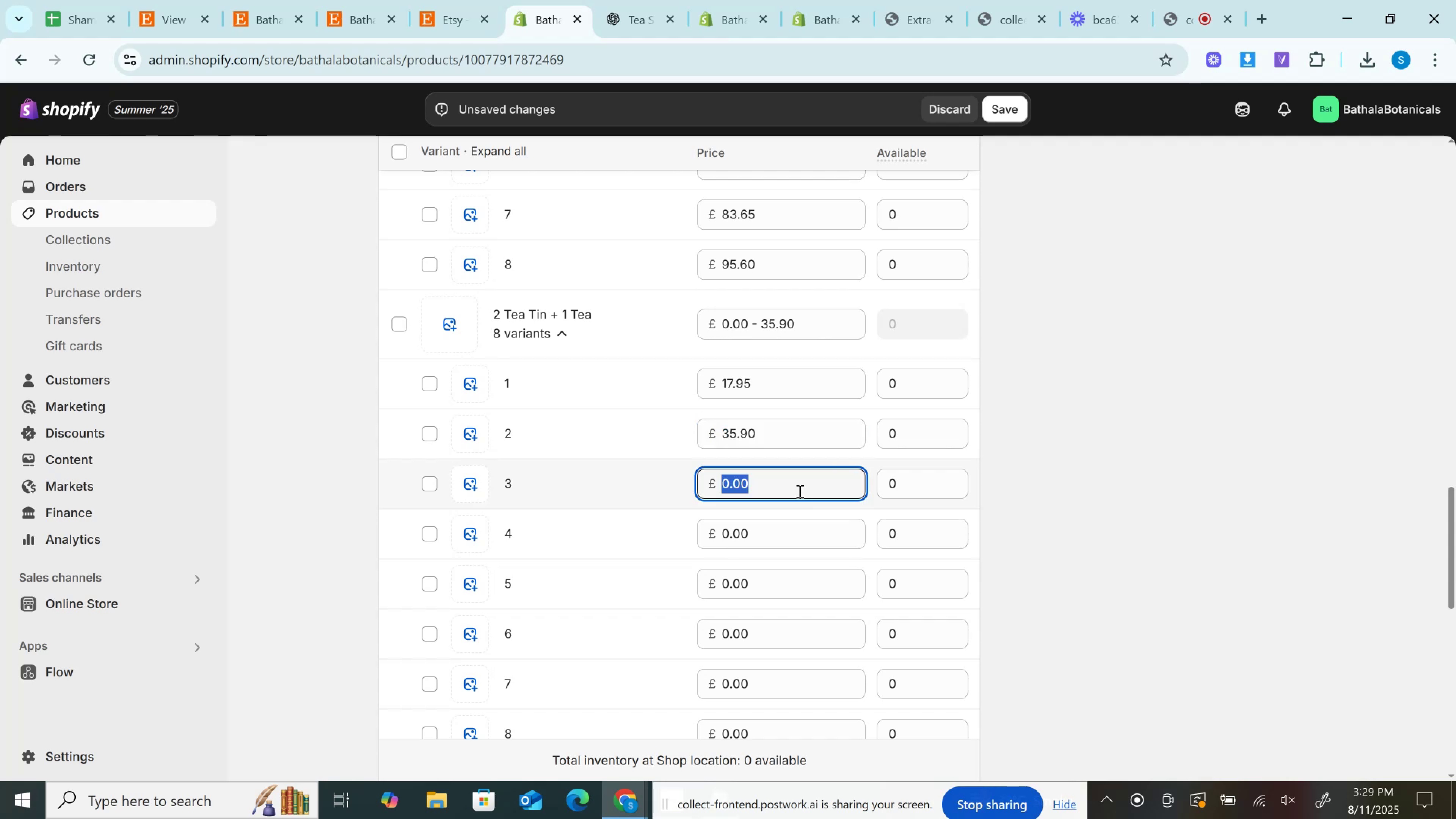 
key(Control+V)
 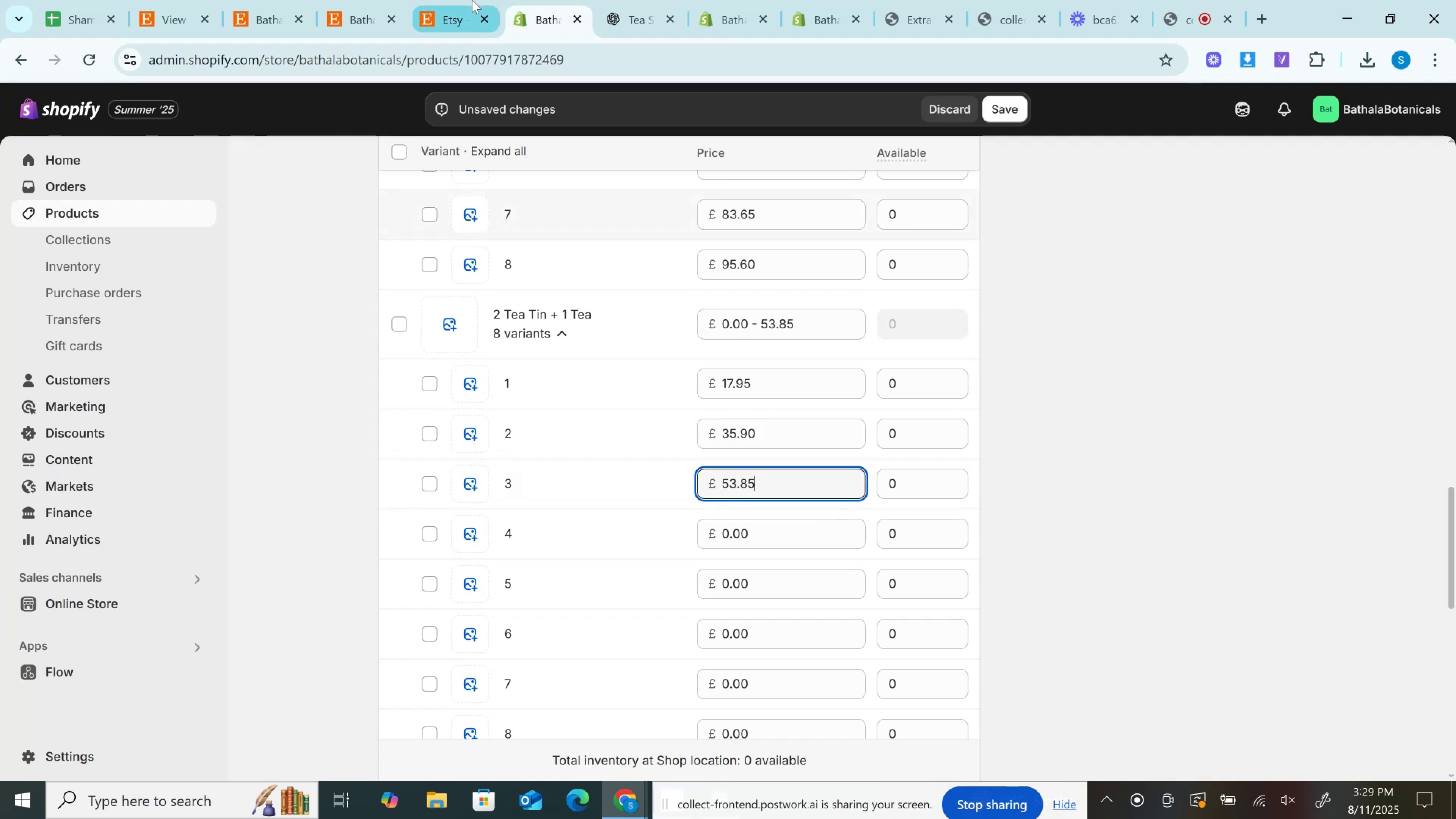 
left_click([470, 0])
 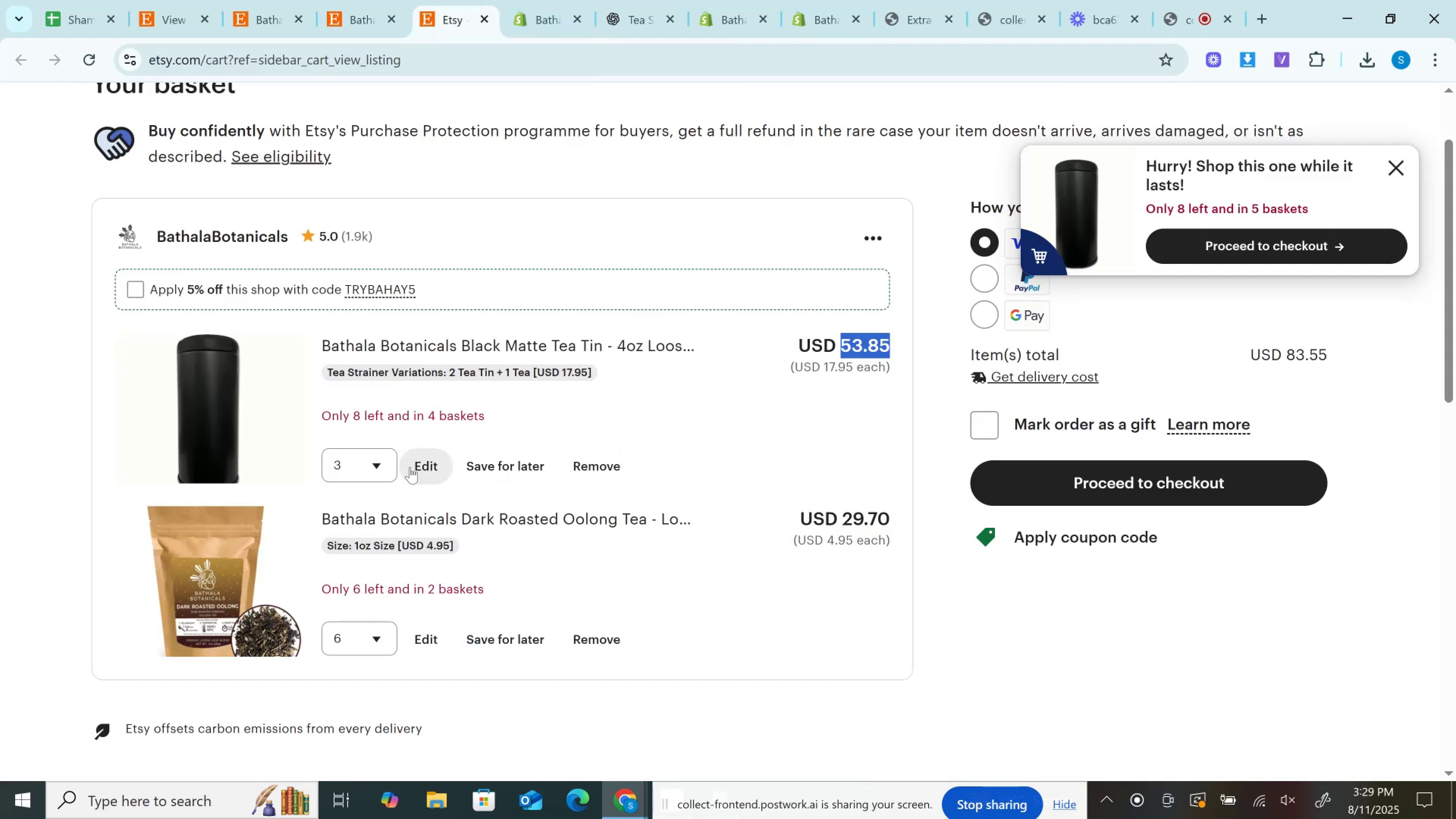 
left_click([349, 464])
 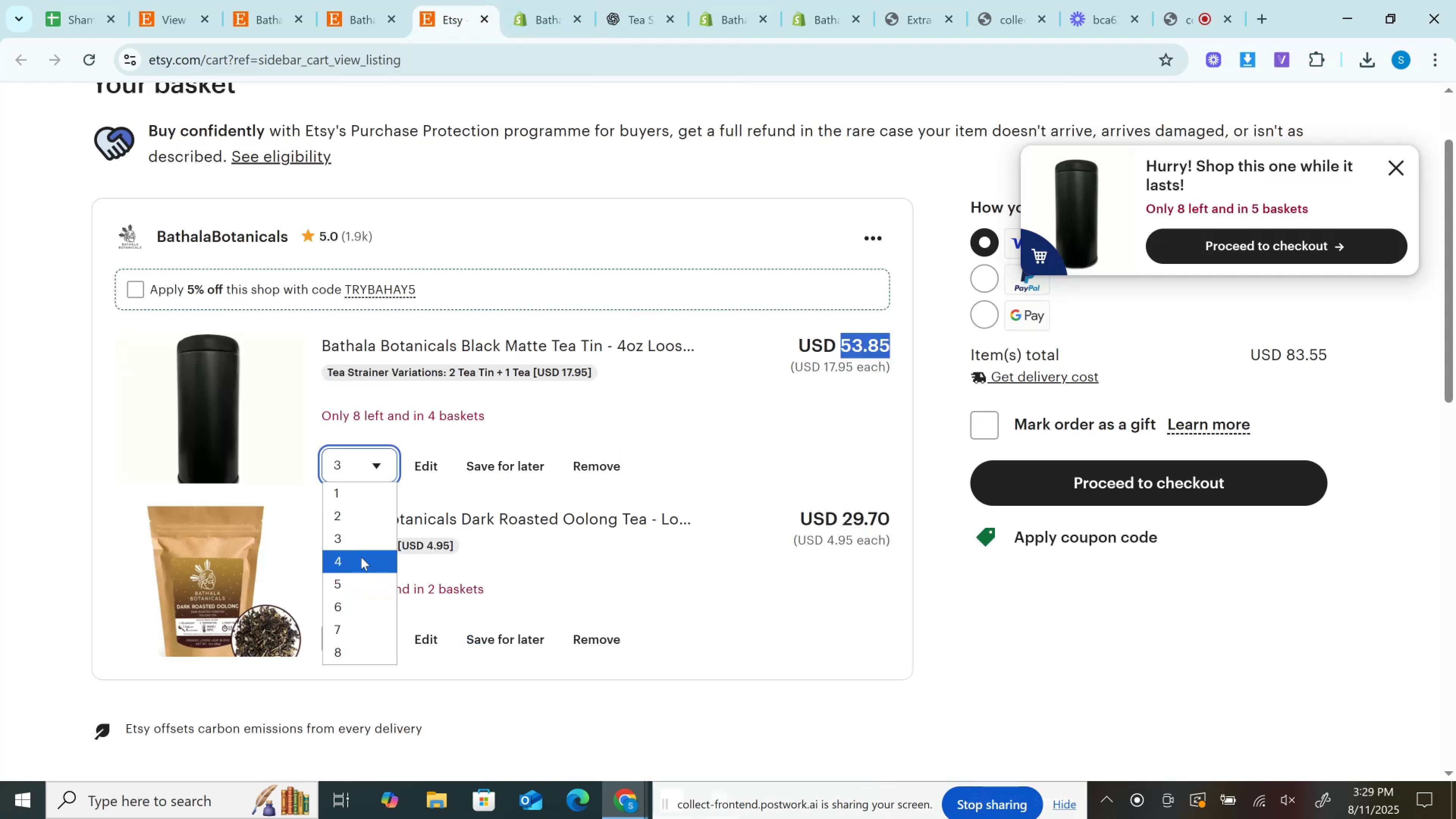 
left_click([361, 557])
 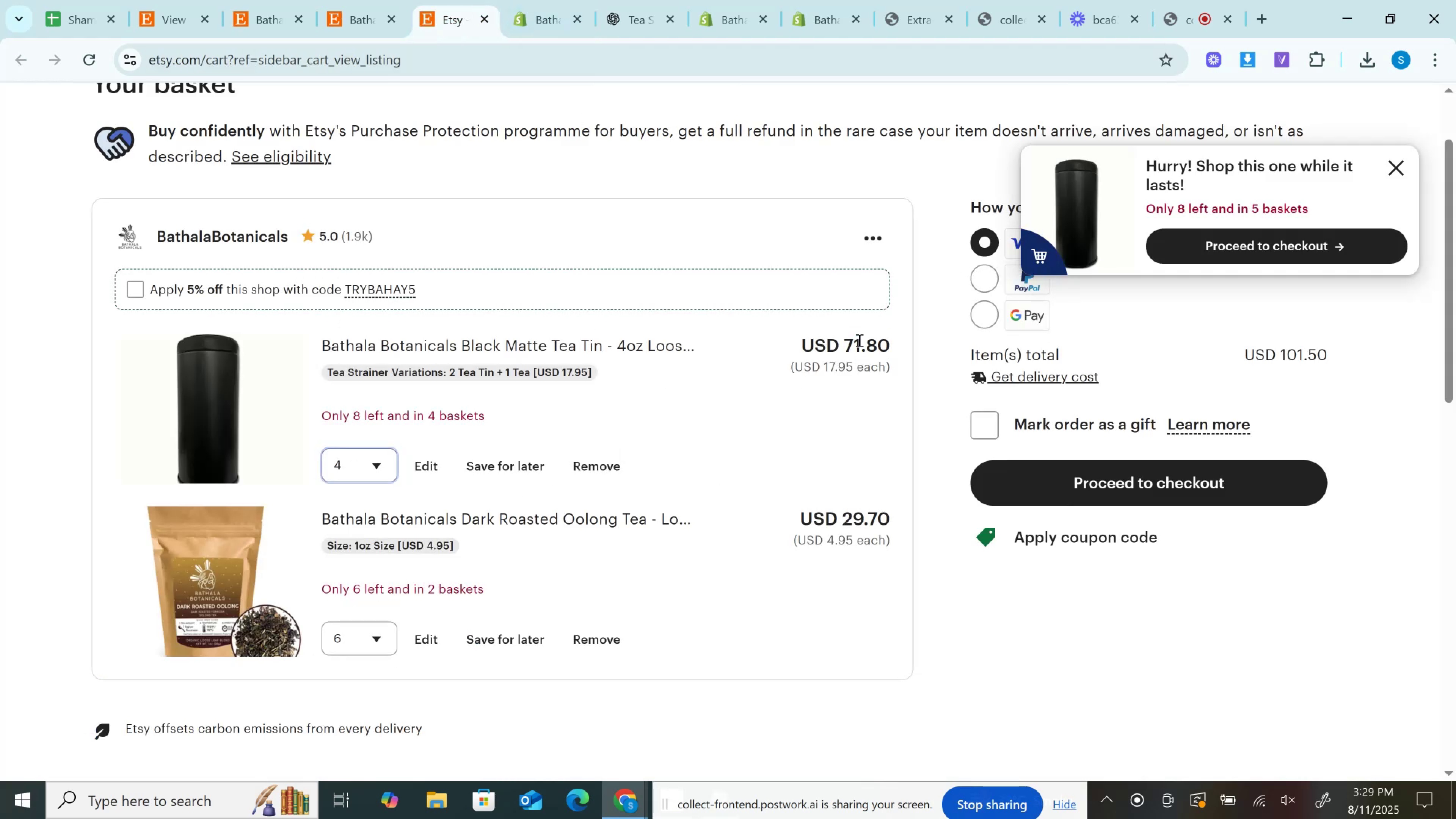 
double_click([858, 340])
 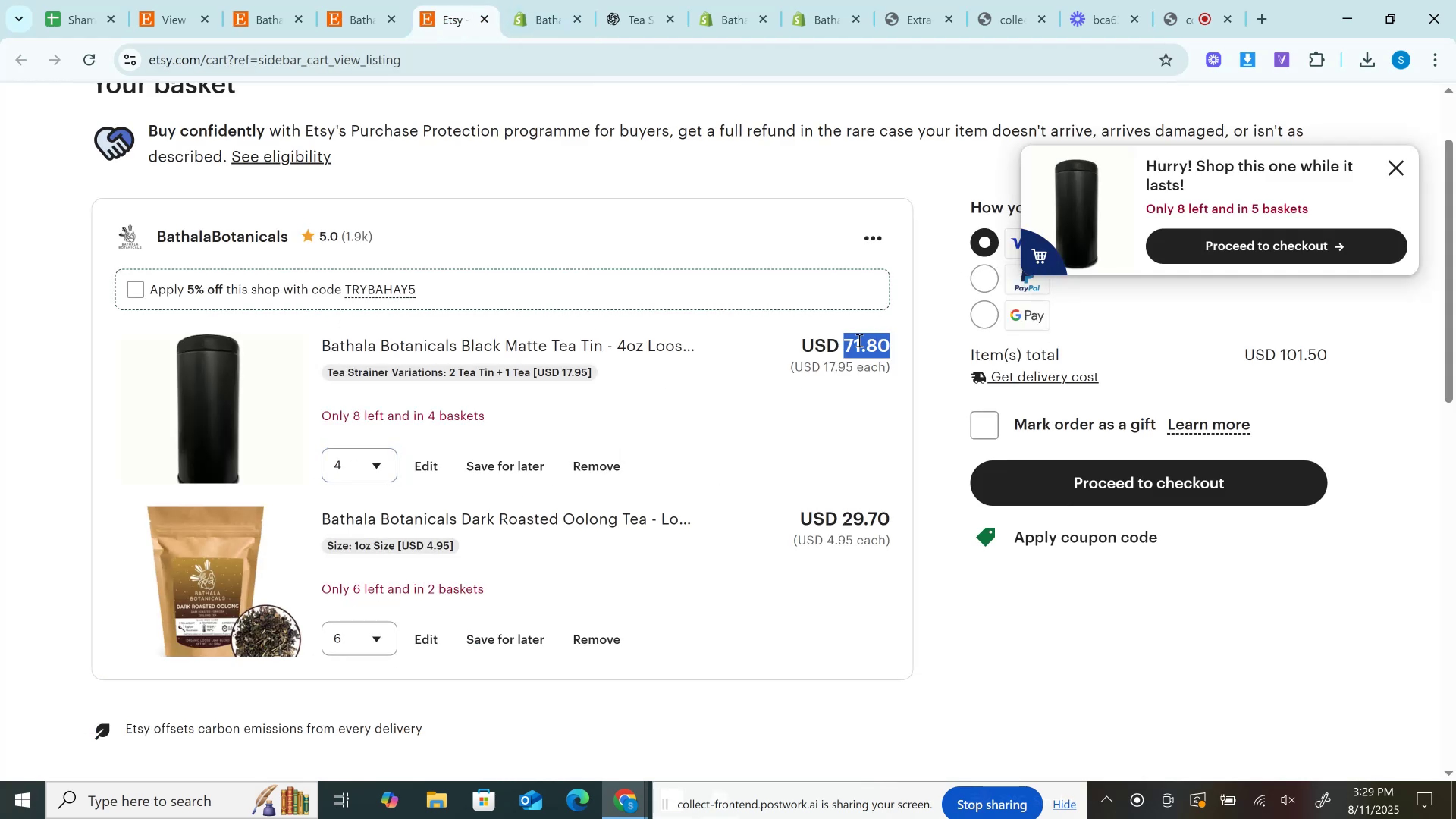 
key(Control+C)
 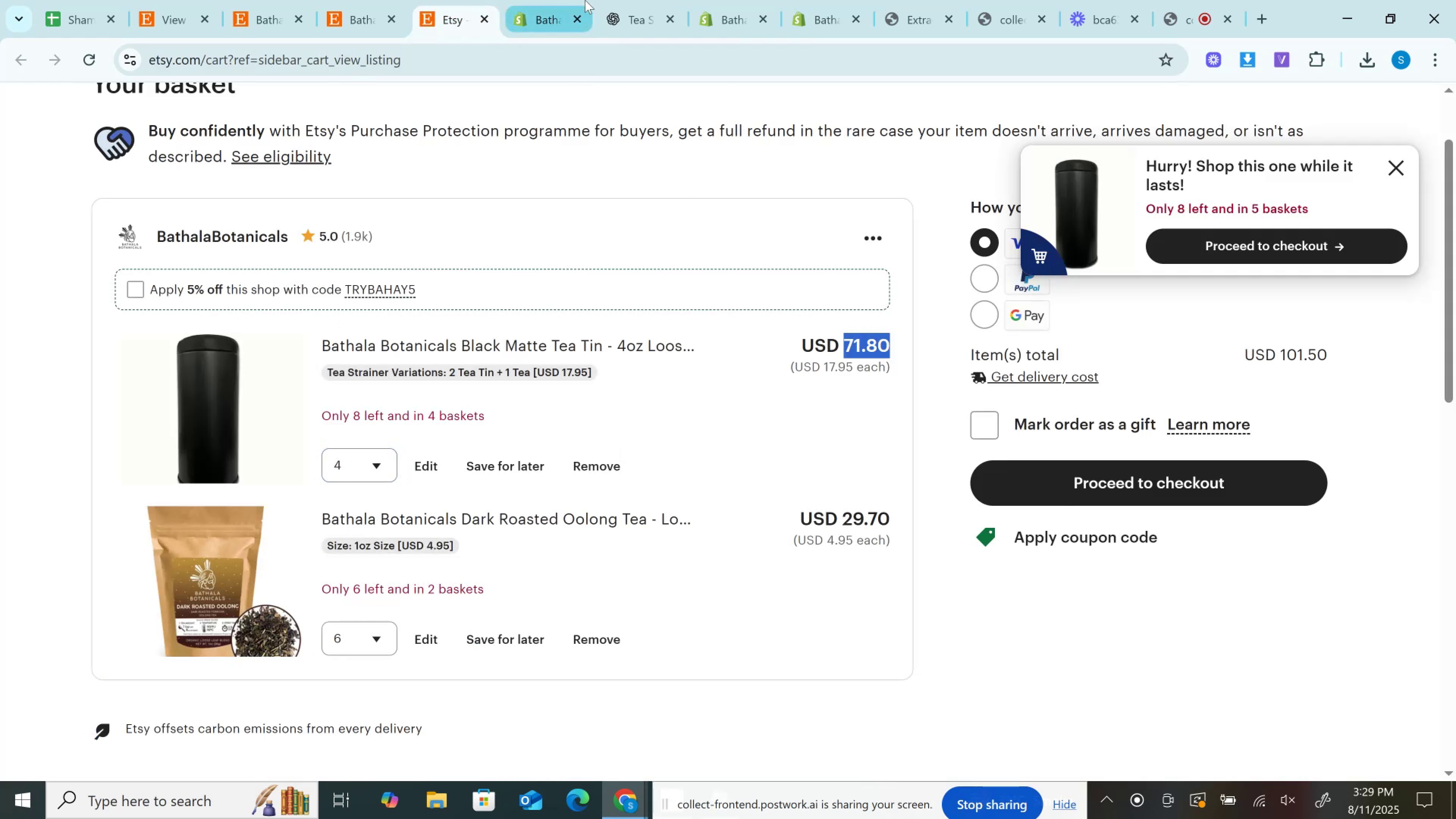 
left_click([564, 0])
 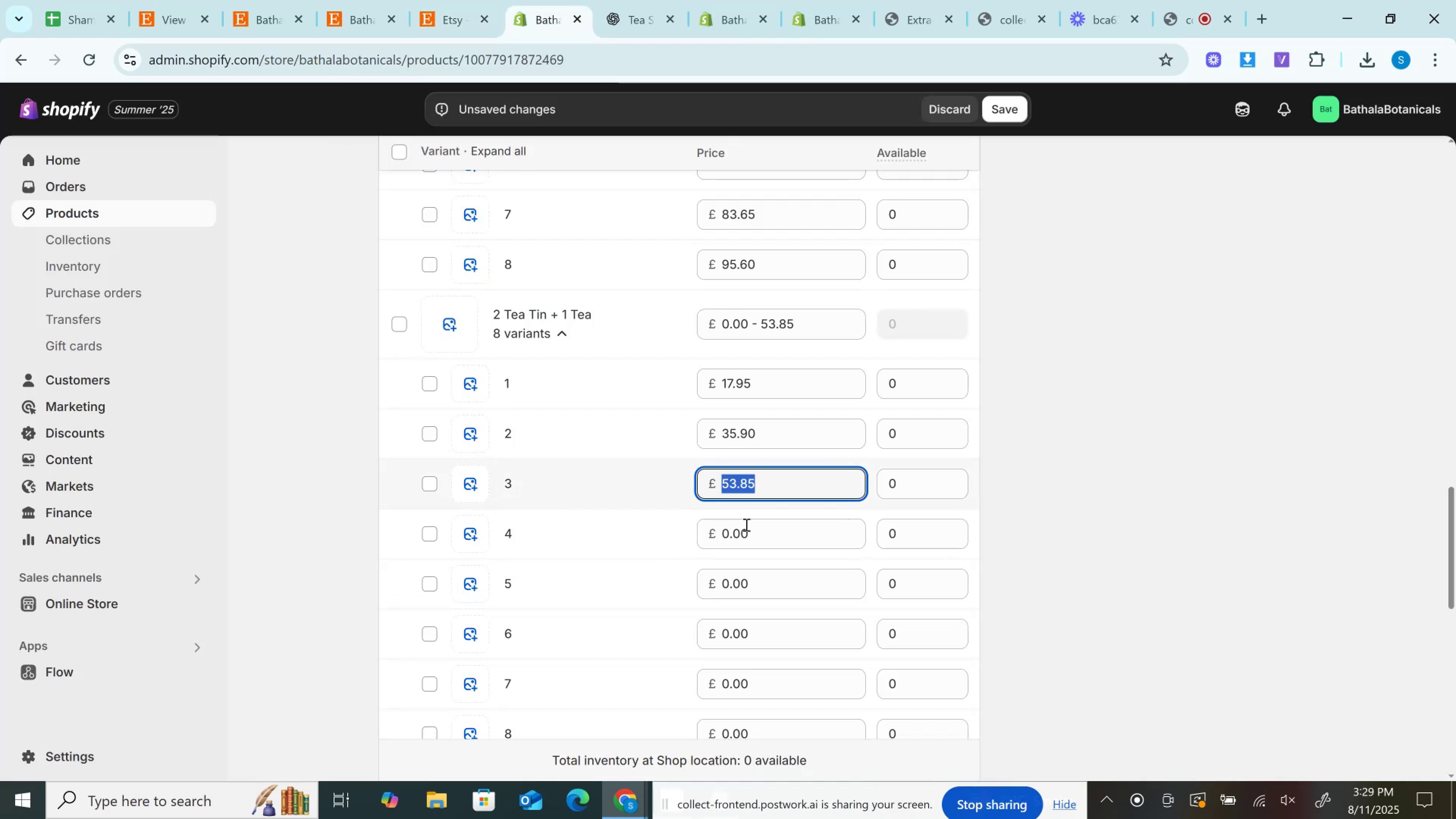 
left_click([747, 526])
 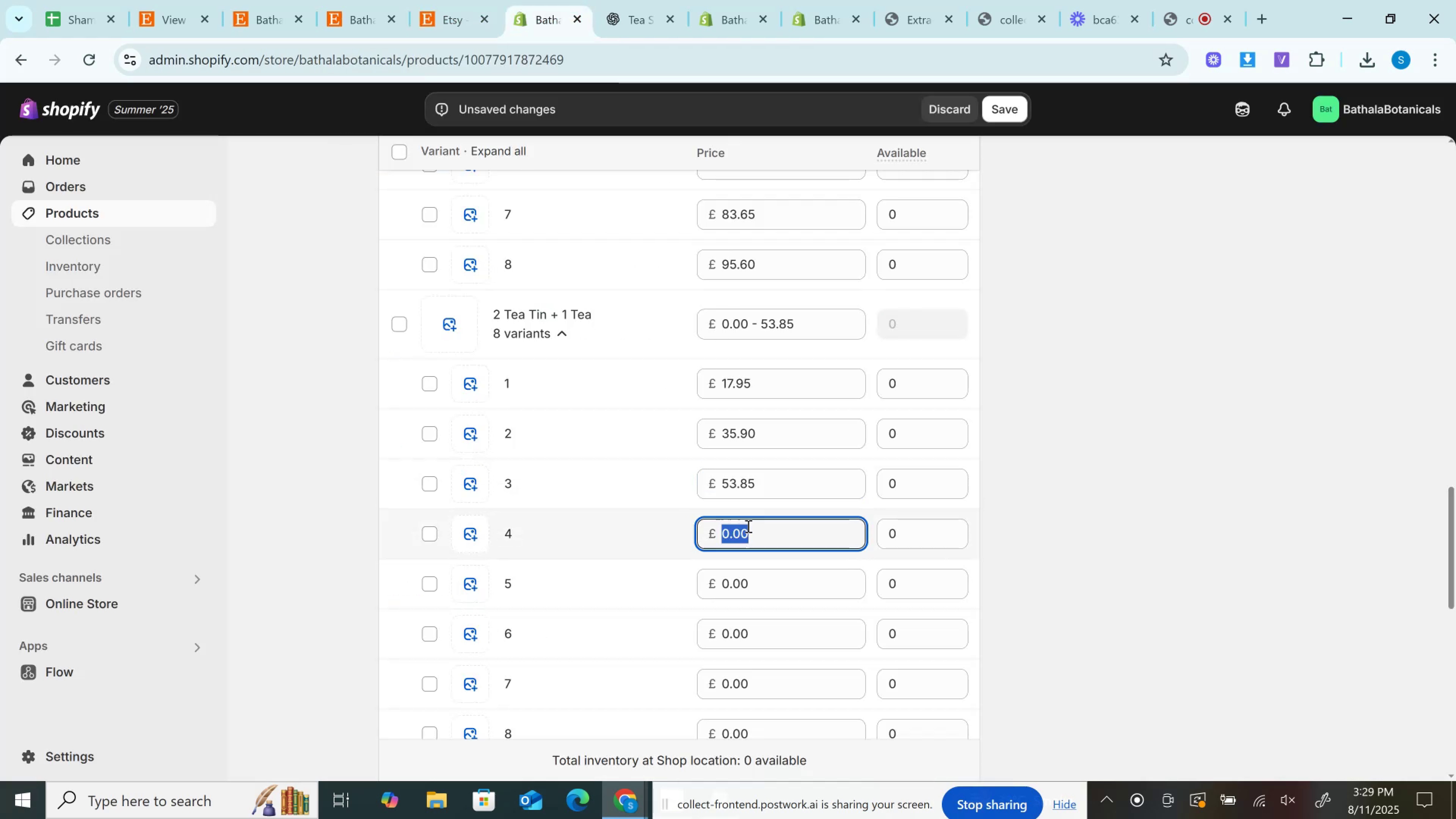 
key(Control+V)
 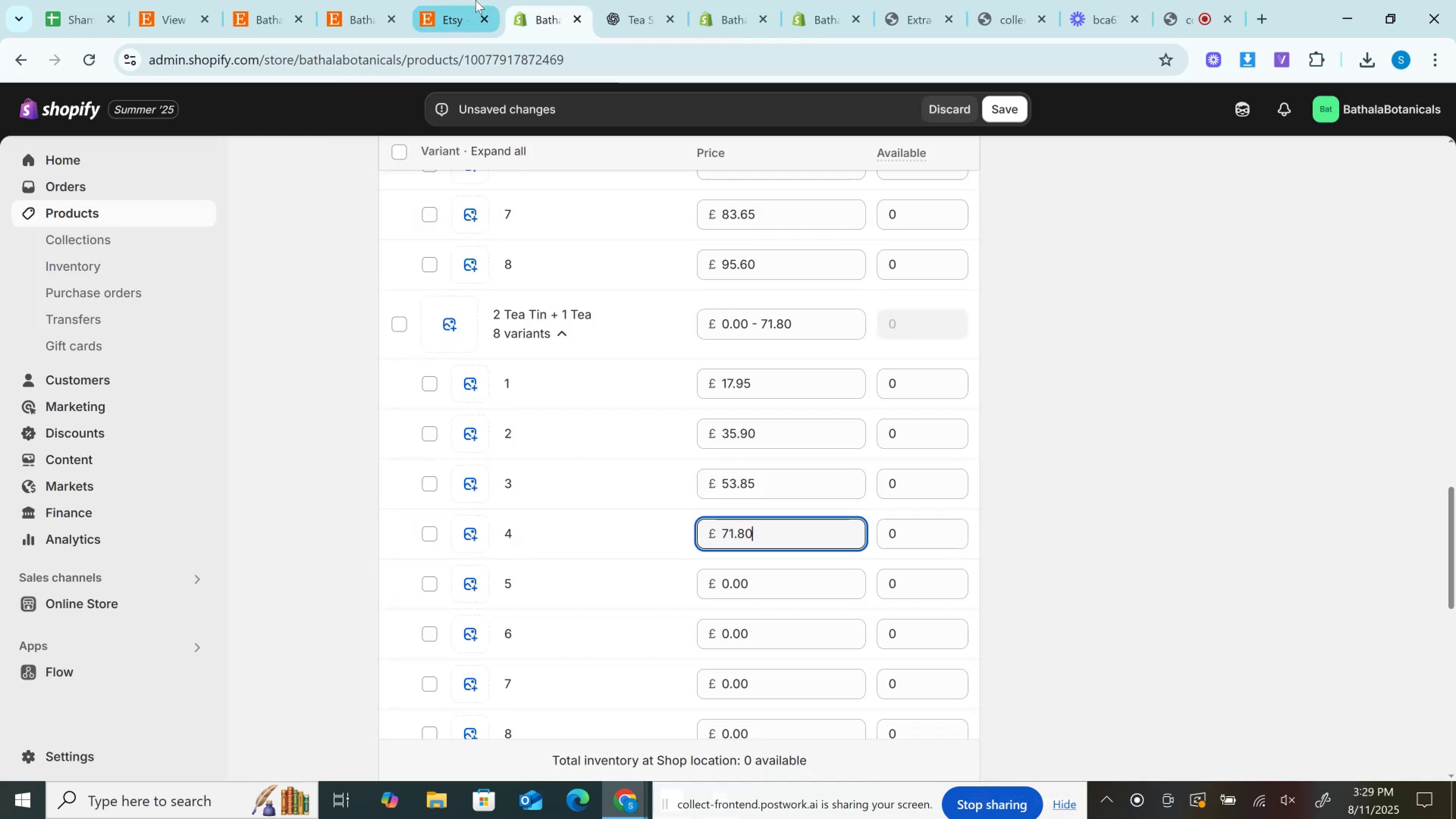 
left_click([475, 0])
 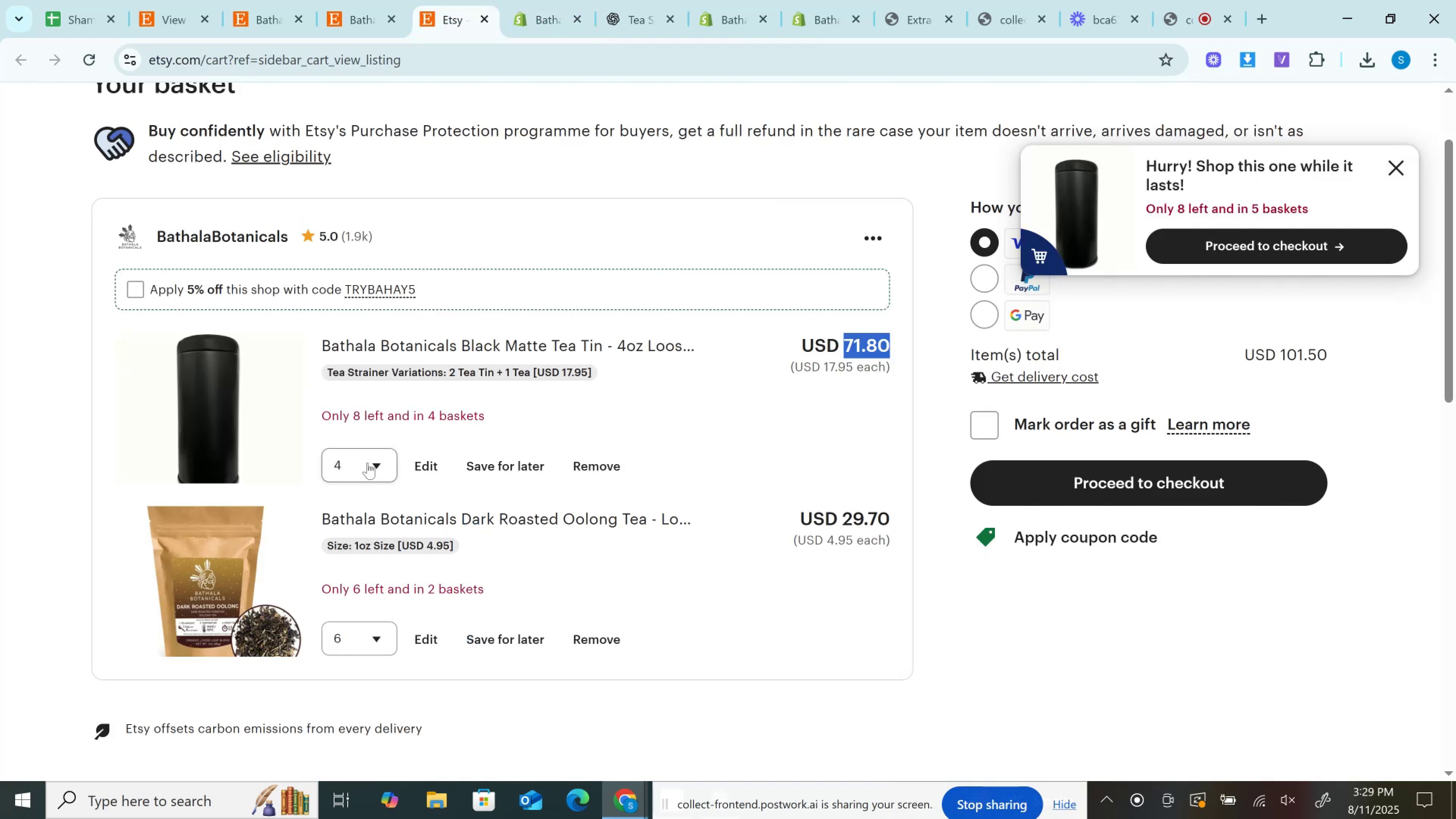 
left_click([367, 463])
 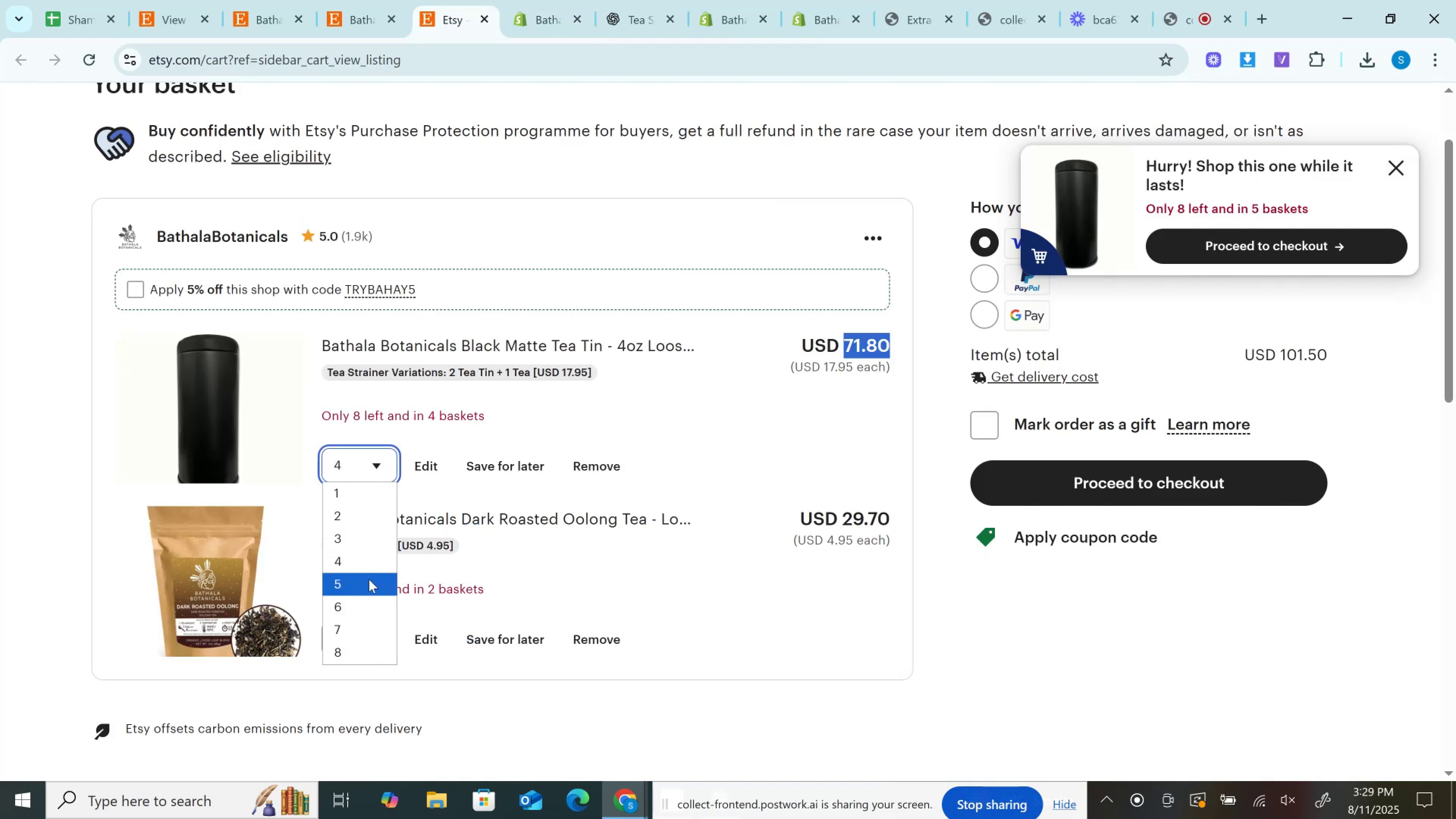 
left_click([369, 579])
 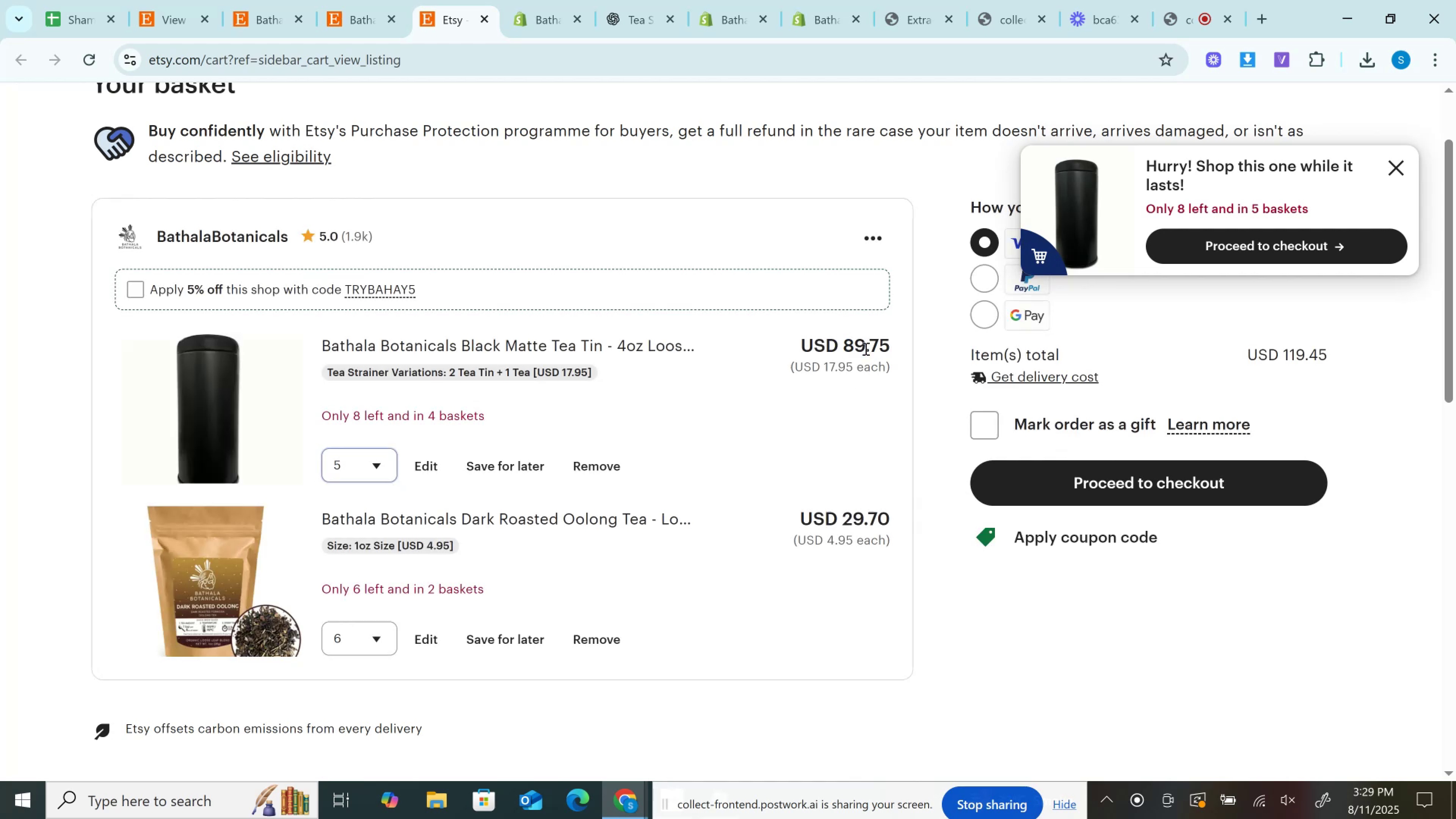 
double_click([865, 348])
 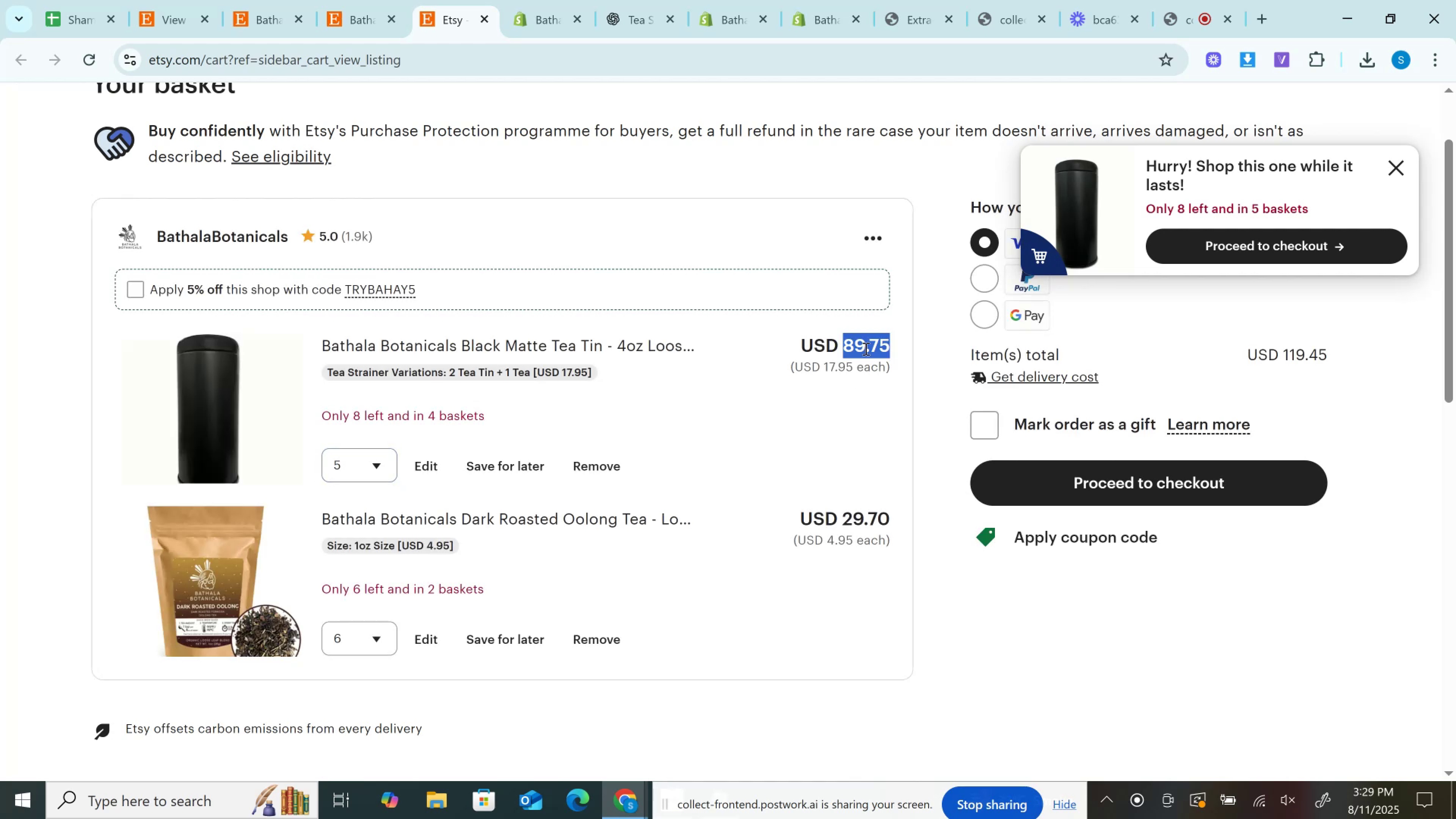 
key(Control+C)
 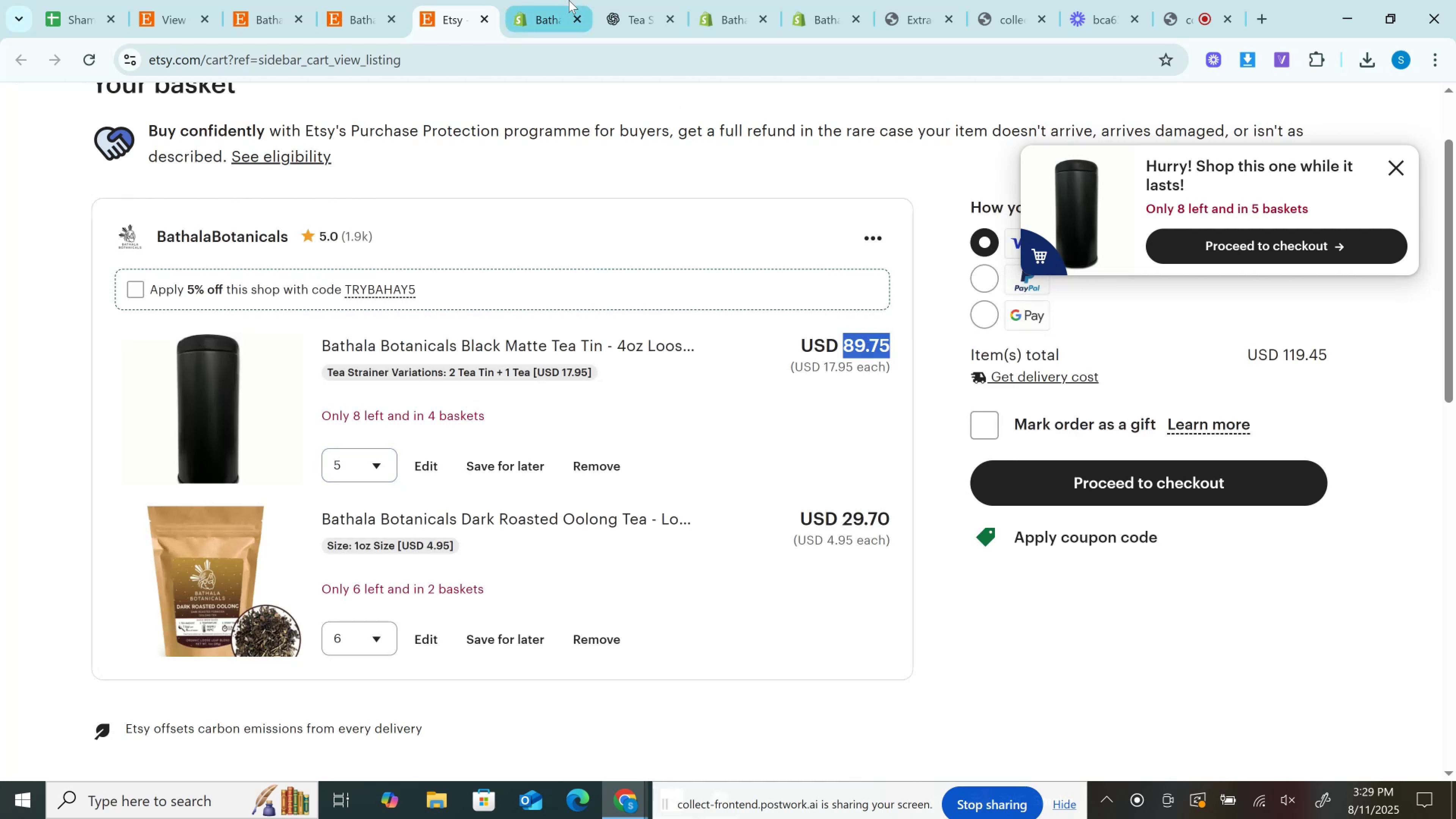 
left_click([569, 0])
 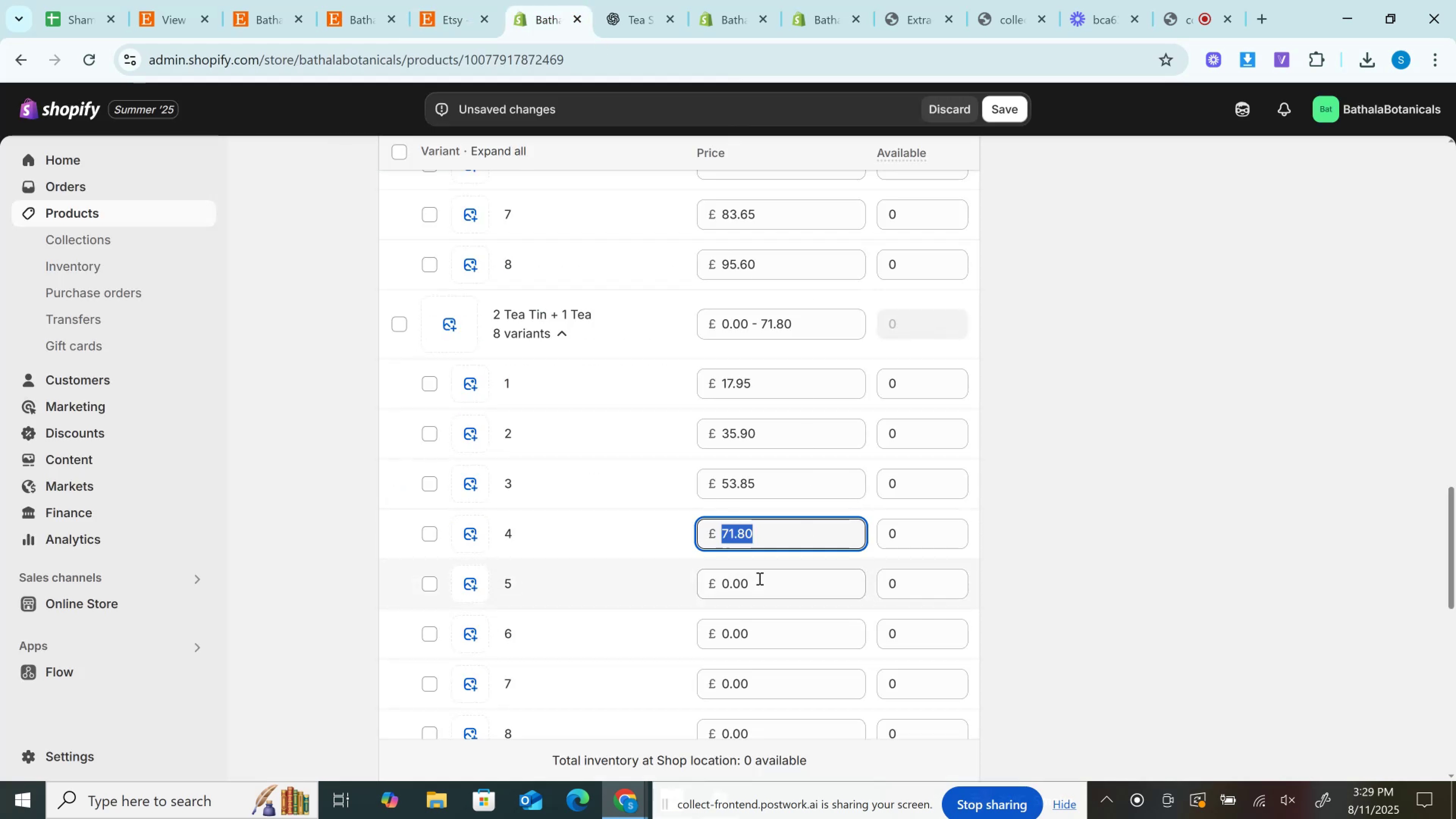 
left_click([759, 578])
 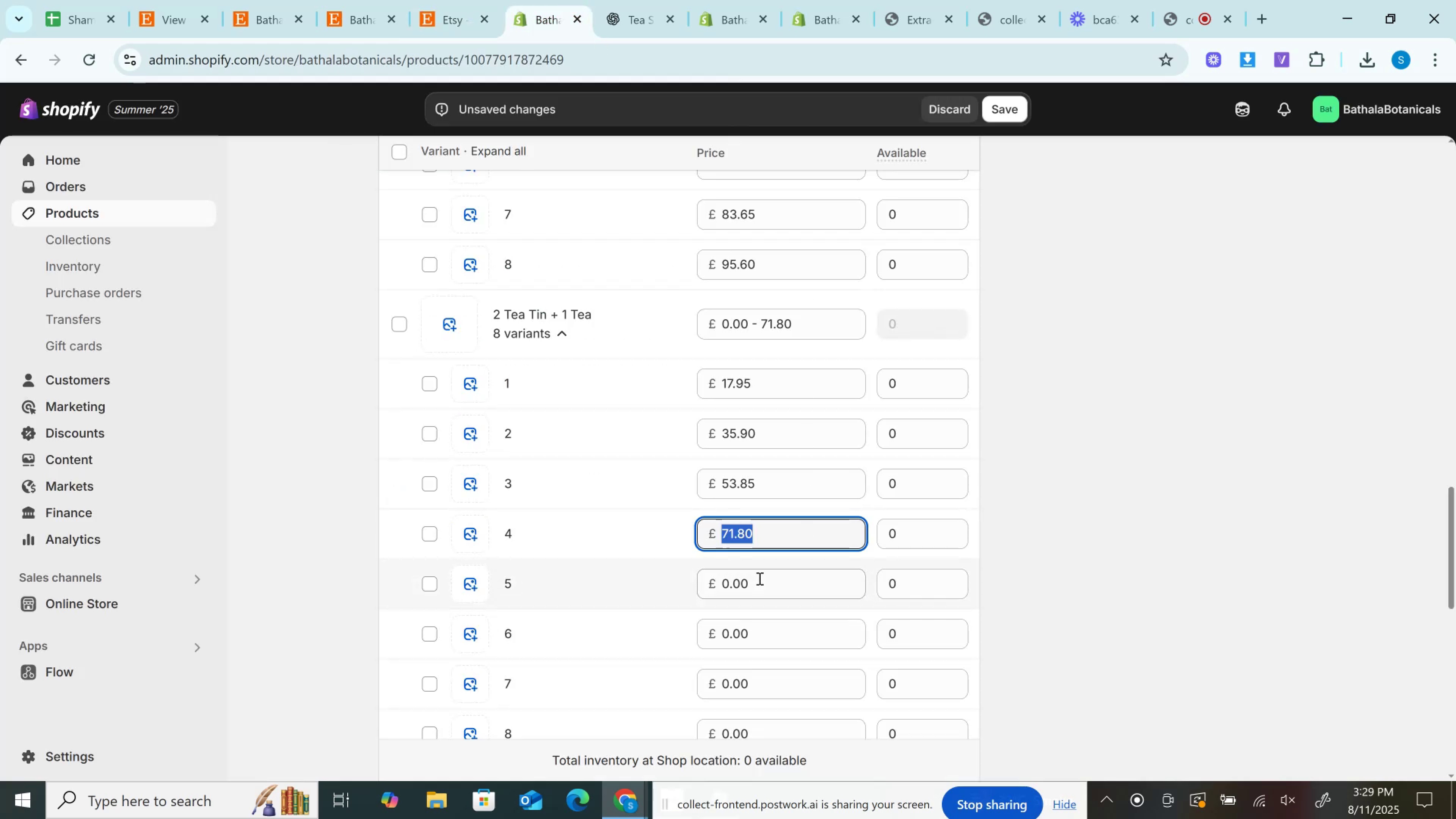 
key(Control+V)
 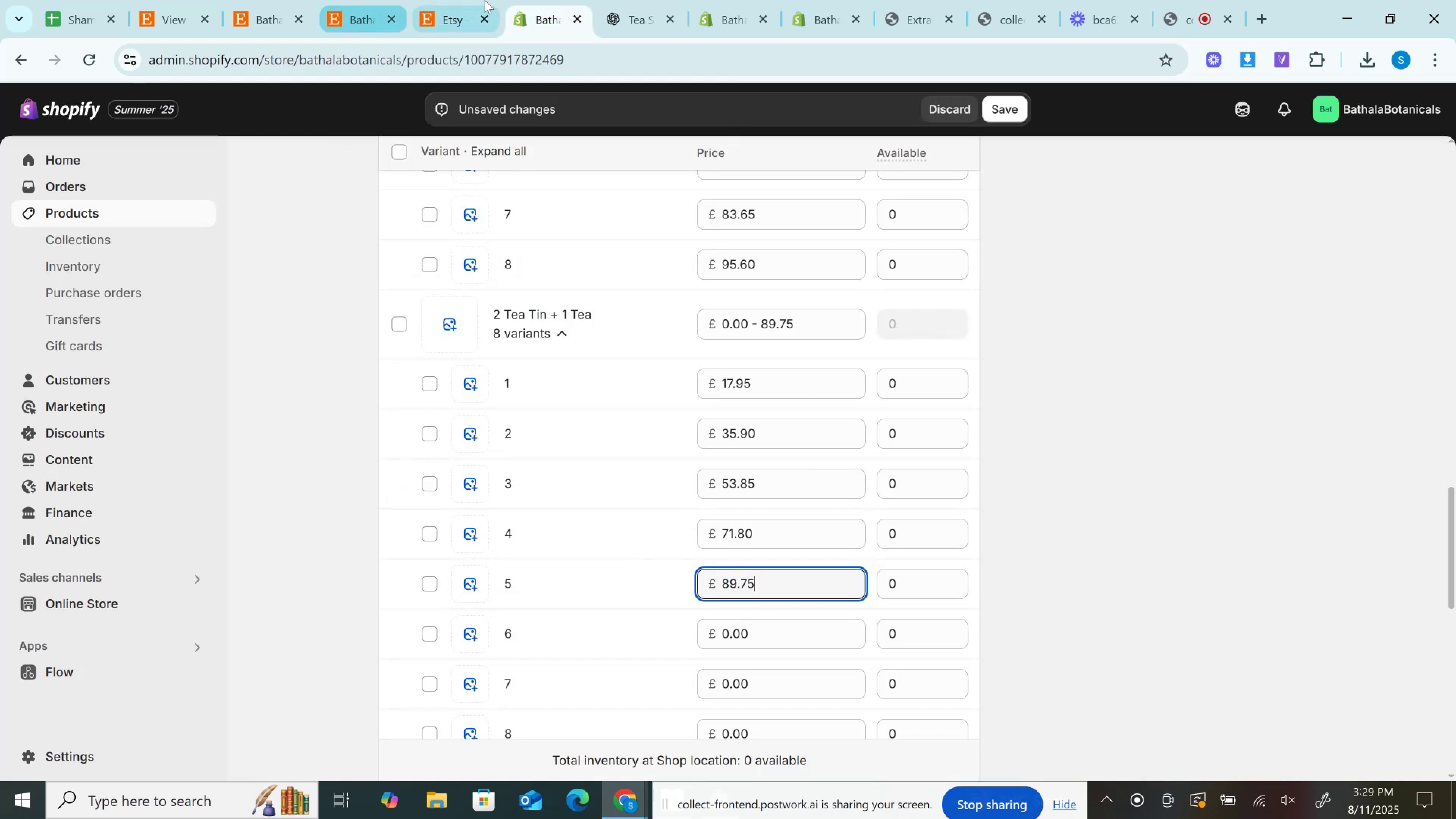 
left_click([456, 0])
 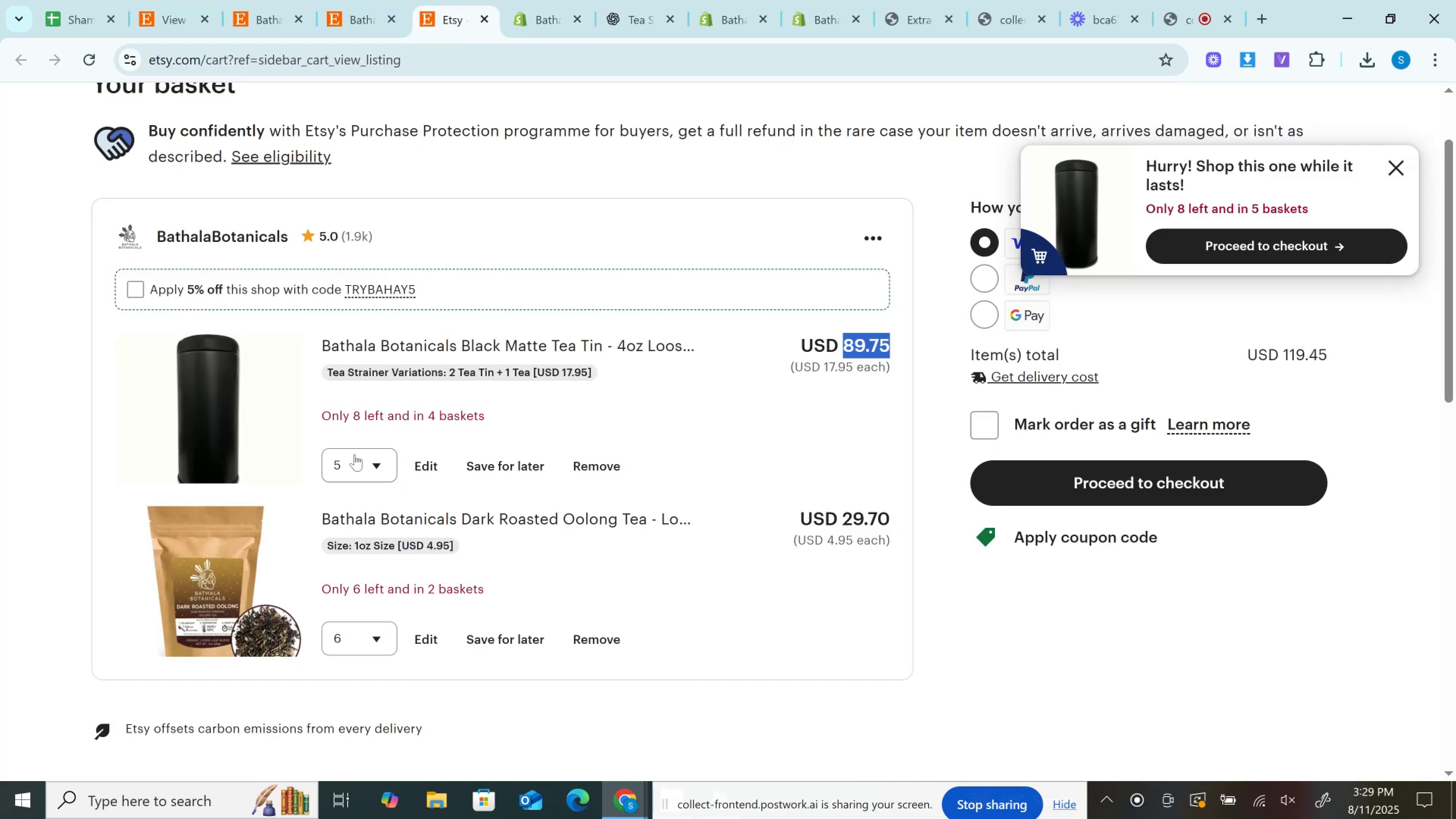 
left_click([354, 451])
 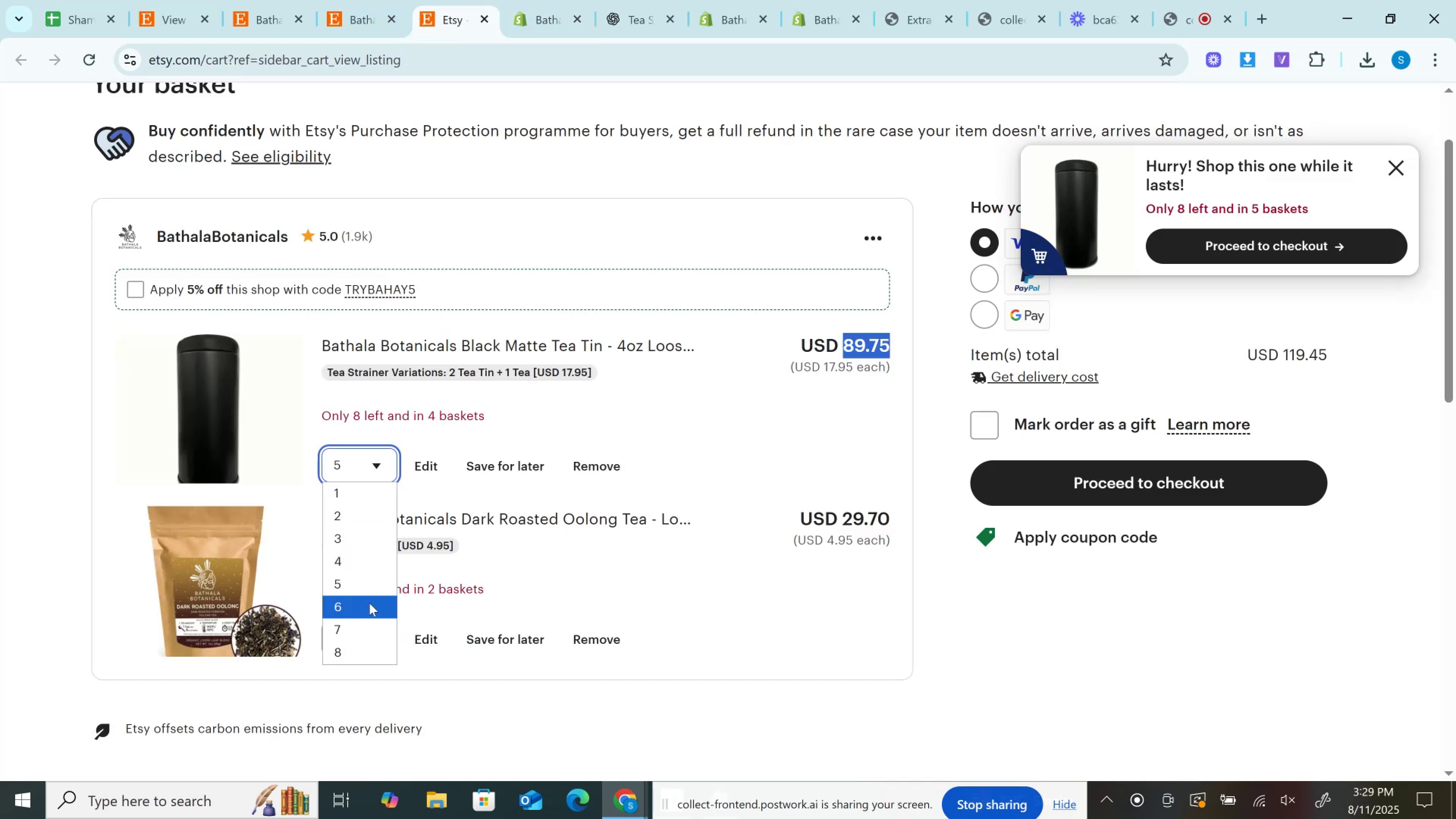 
left_click([369, 603])
 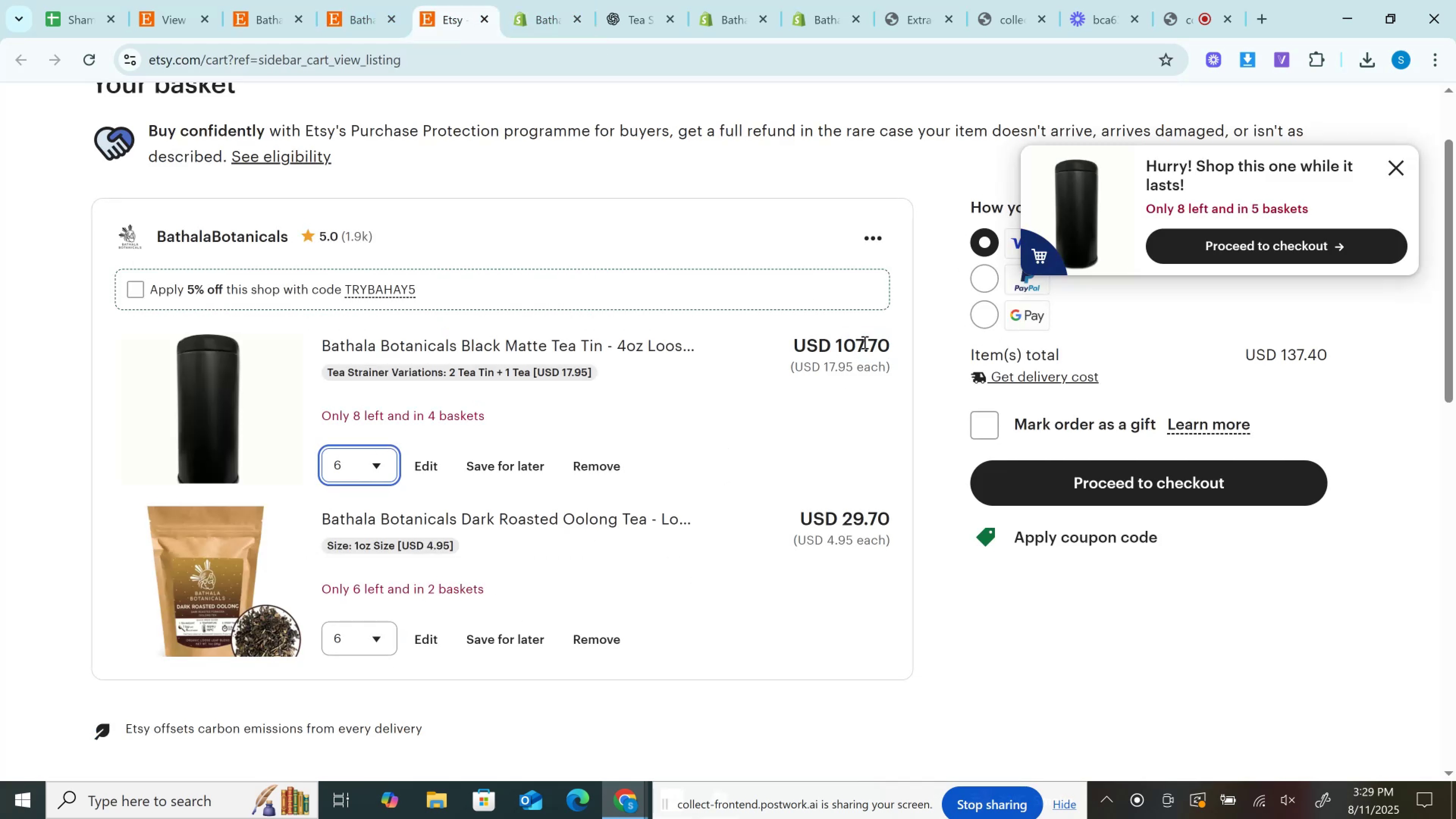 
double_click([864, 342])
 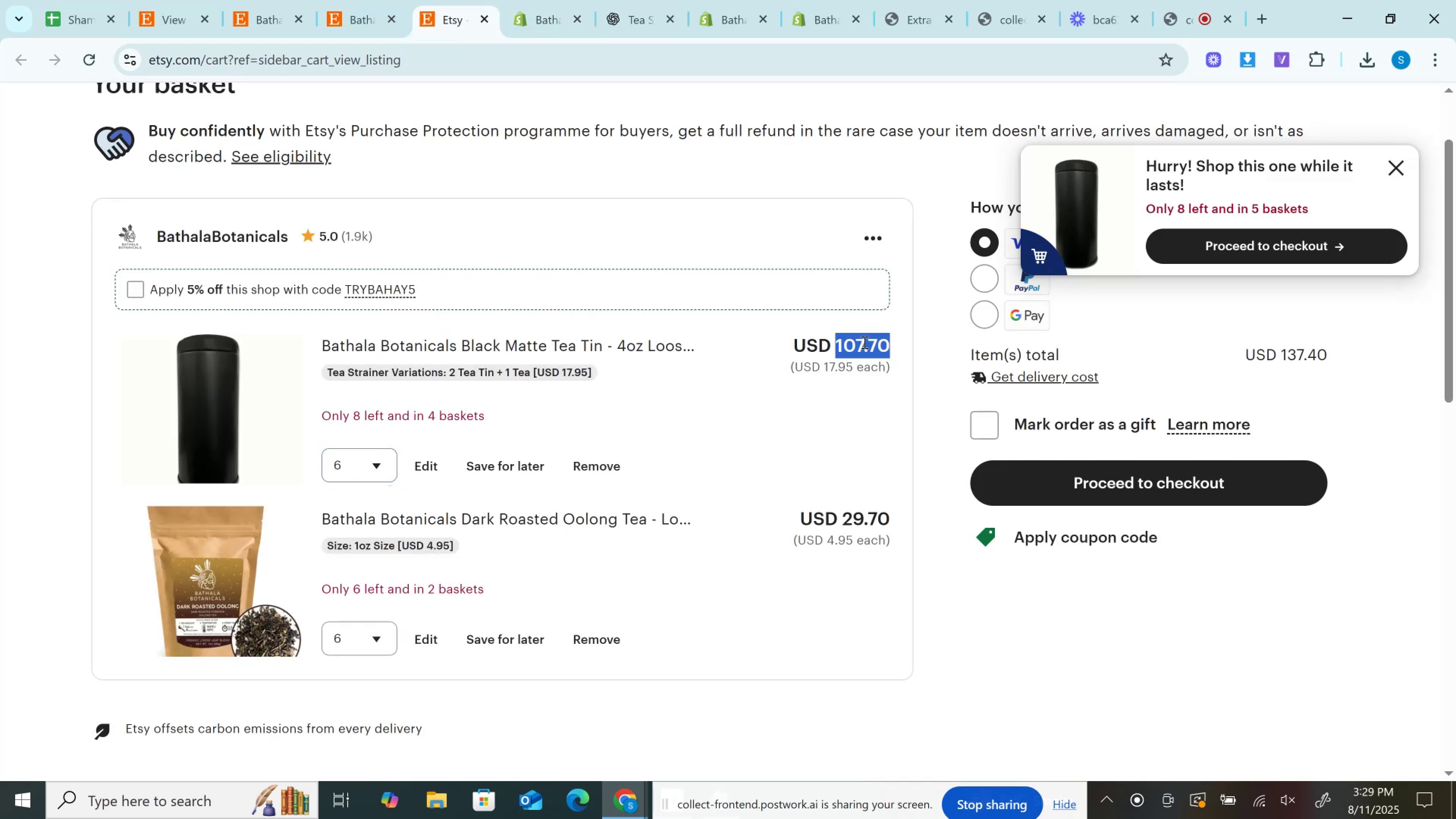 
key(Control+C)
 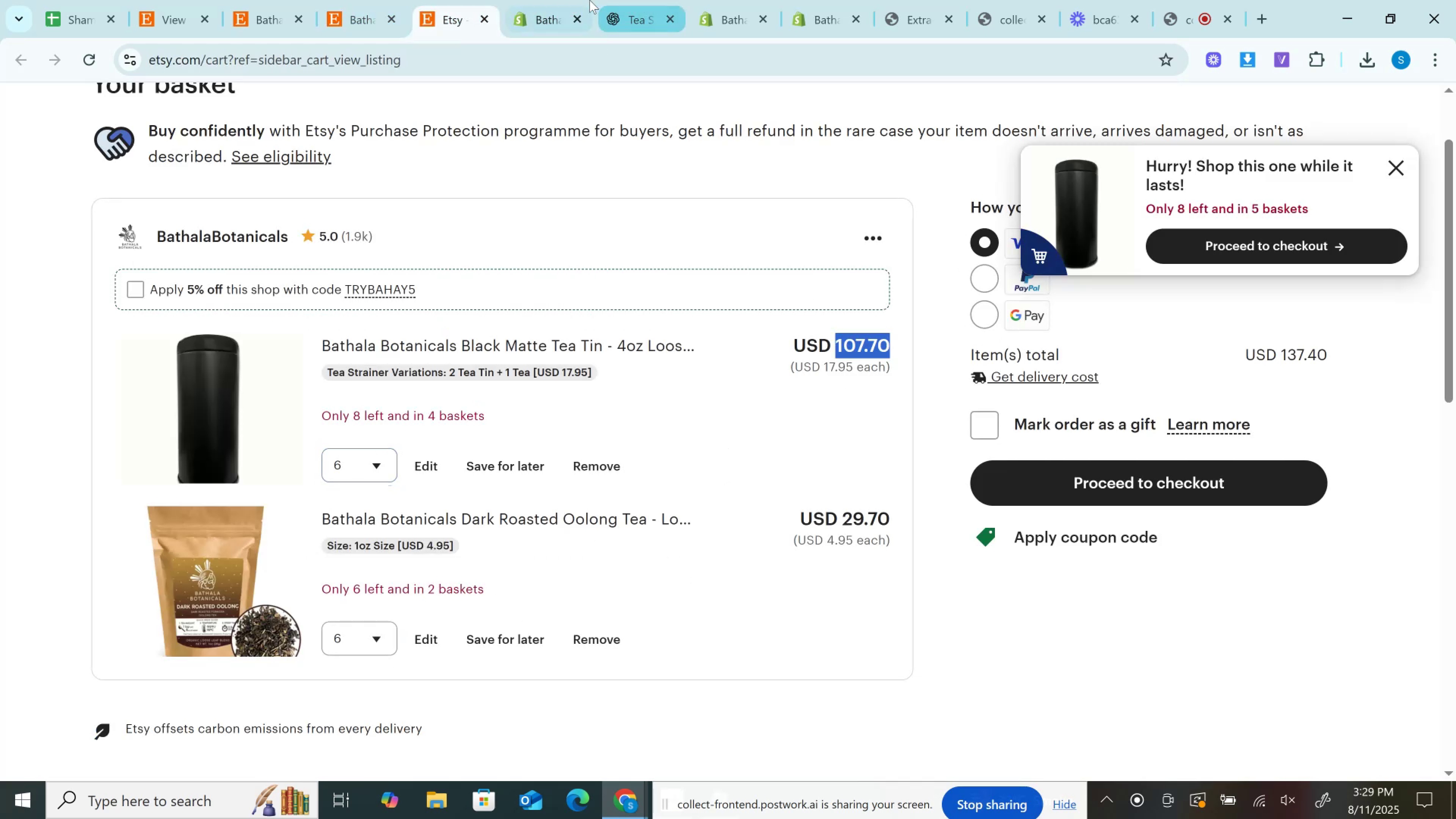 
left_click([587, 0])
 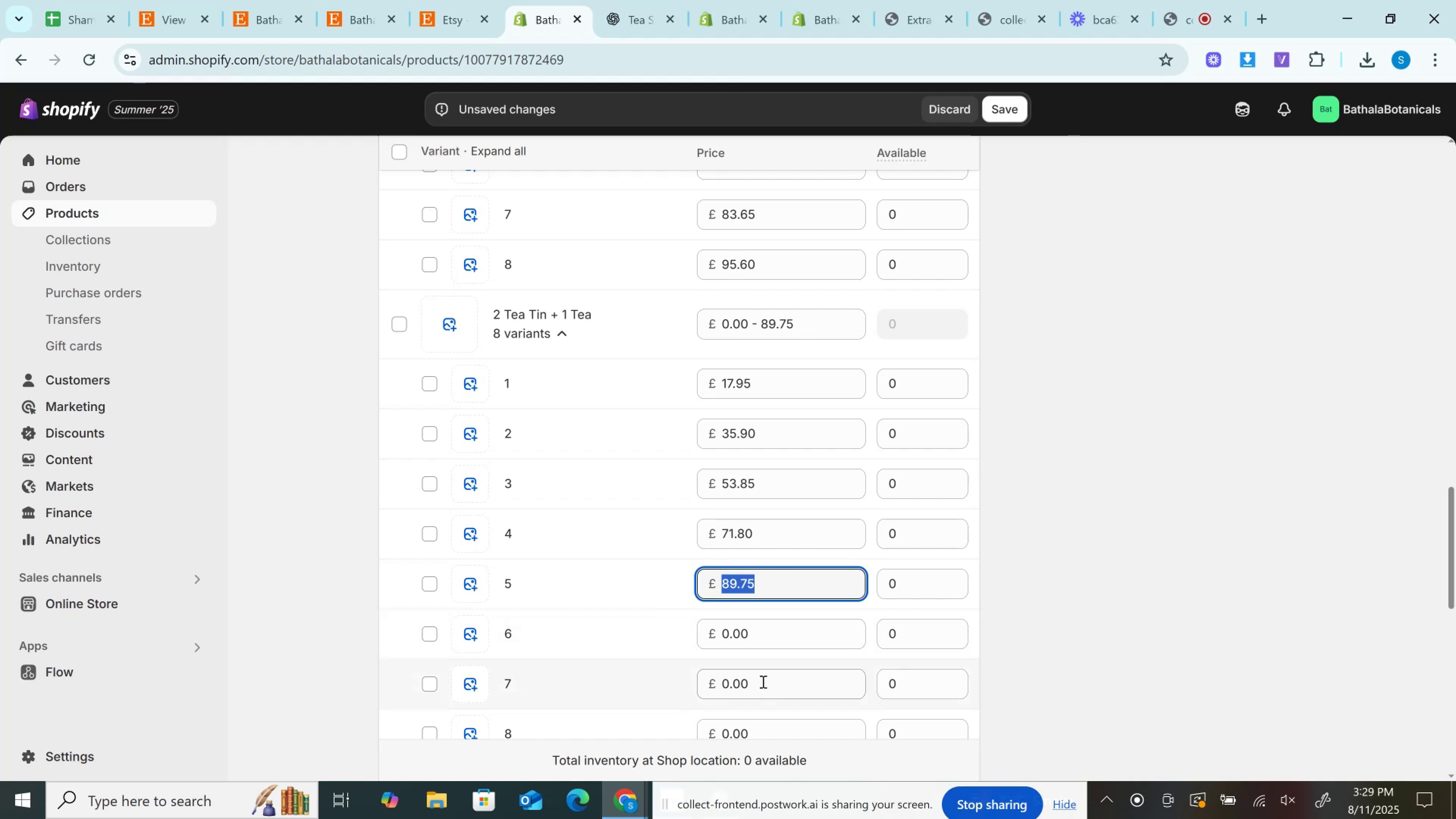 
hold_key(key=ControlLeft, duration=0.4)
left_click([745, 649])
 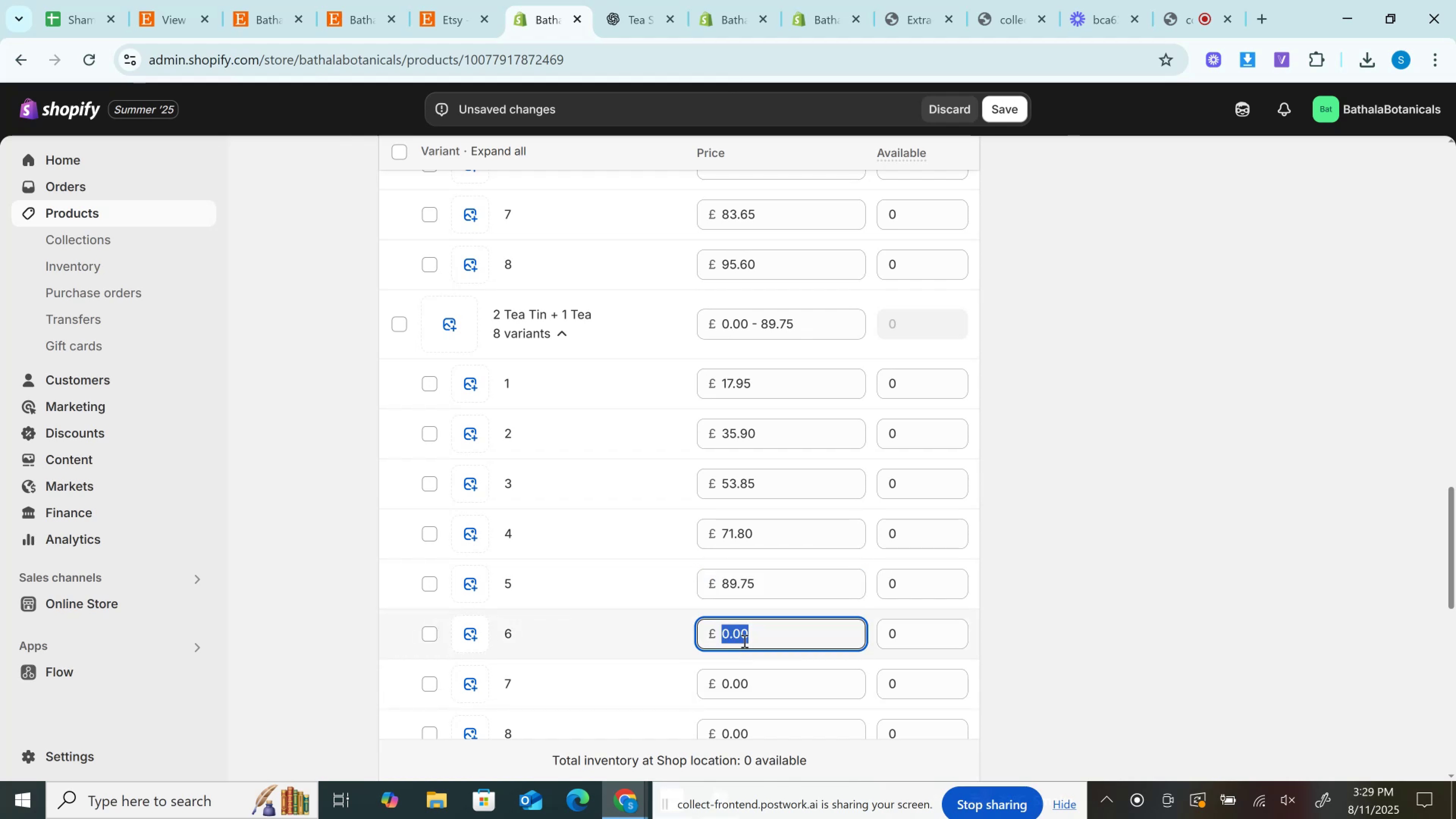 
key(Control+V)
 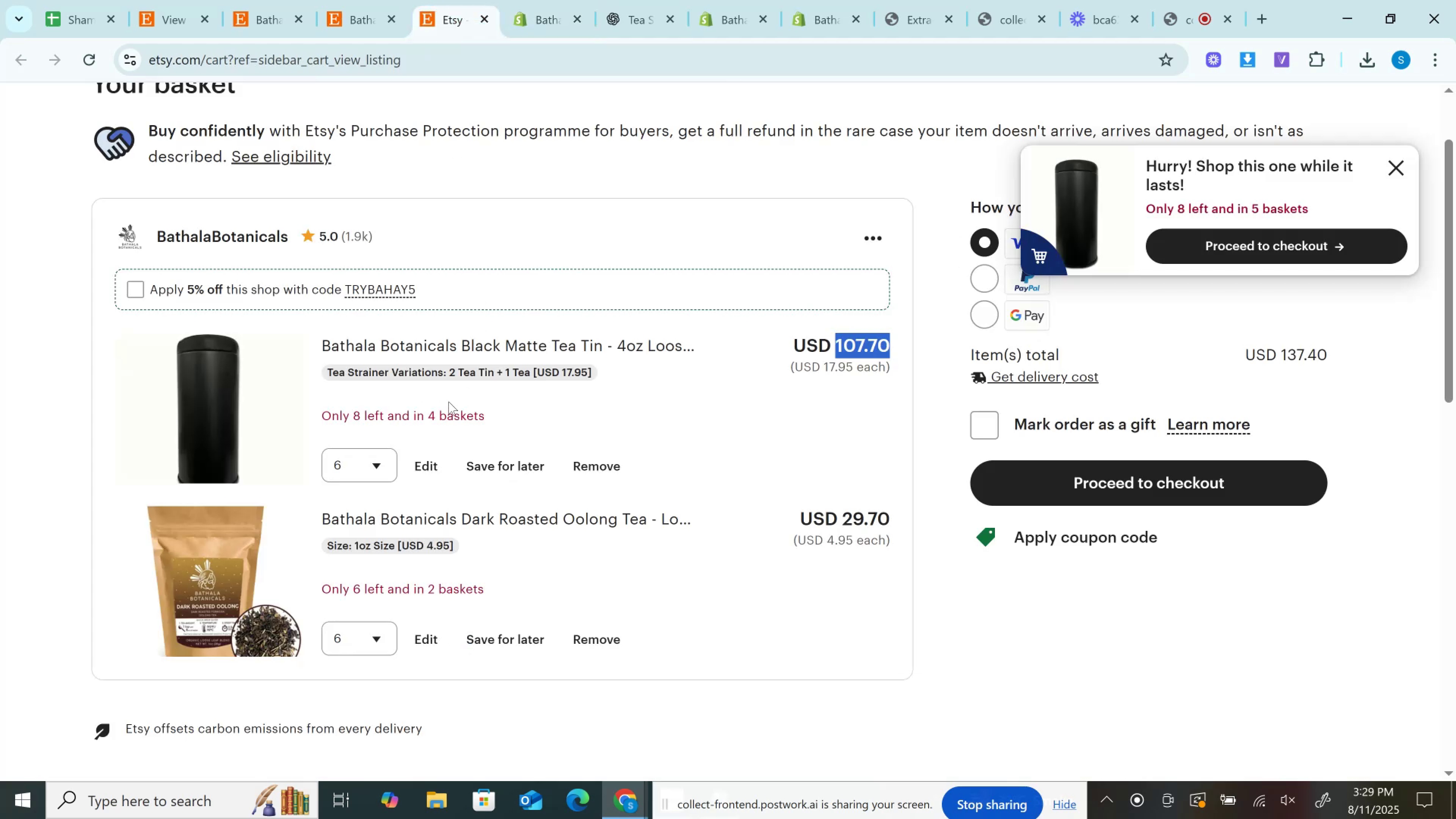 
left_click([361, 471])
 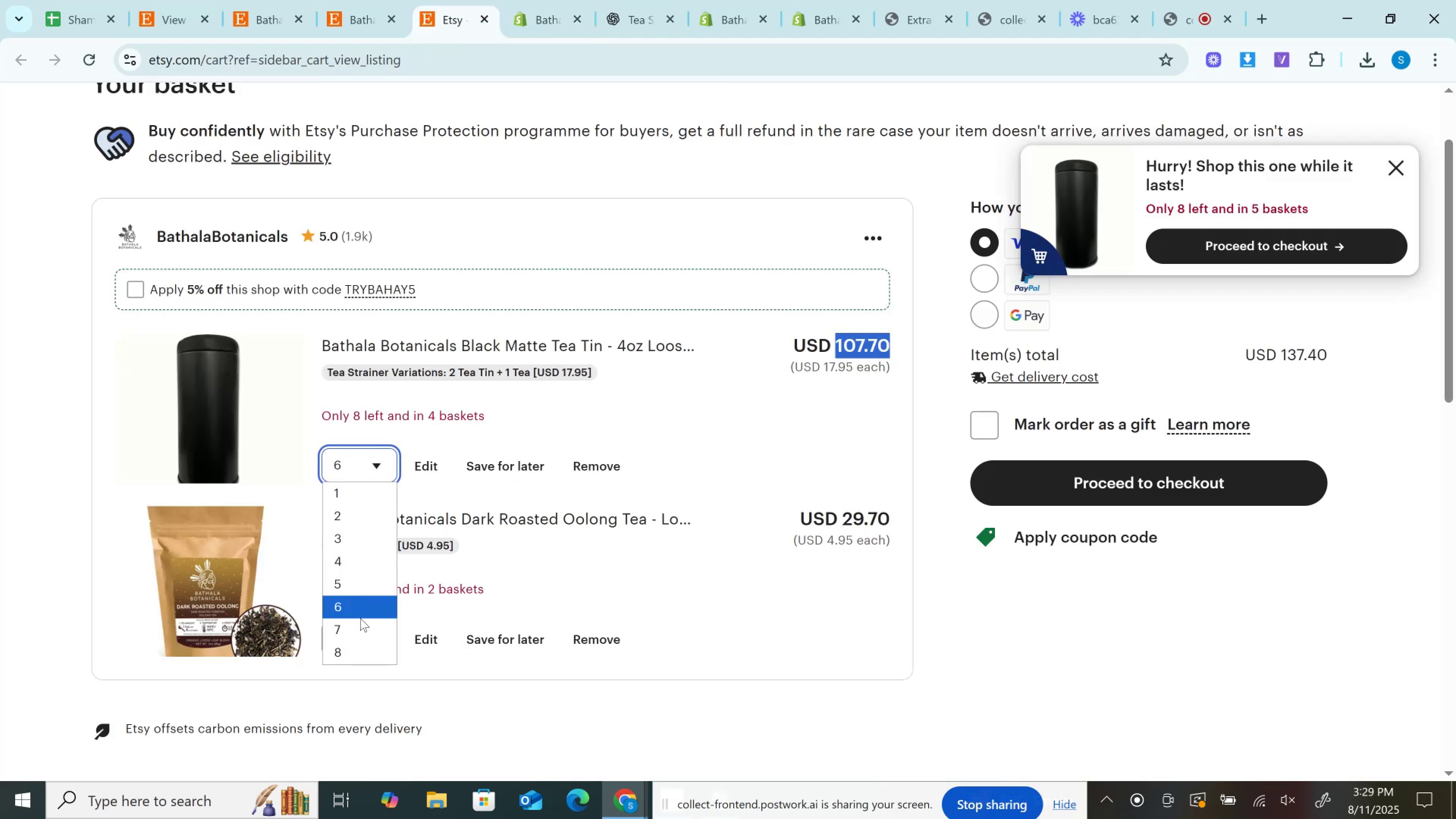 
left_click([360, 621])
 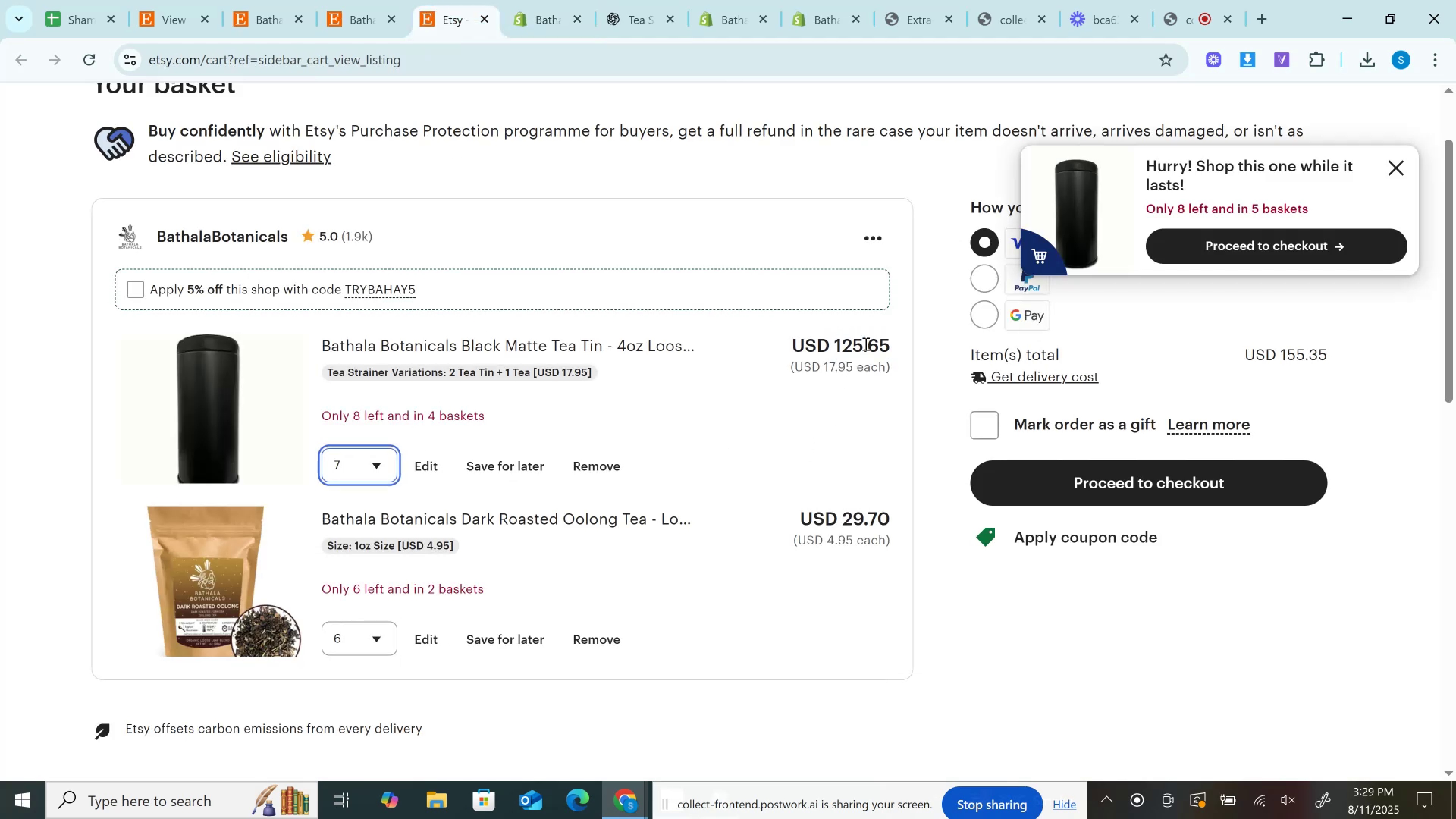 
left_click([865, 344])
 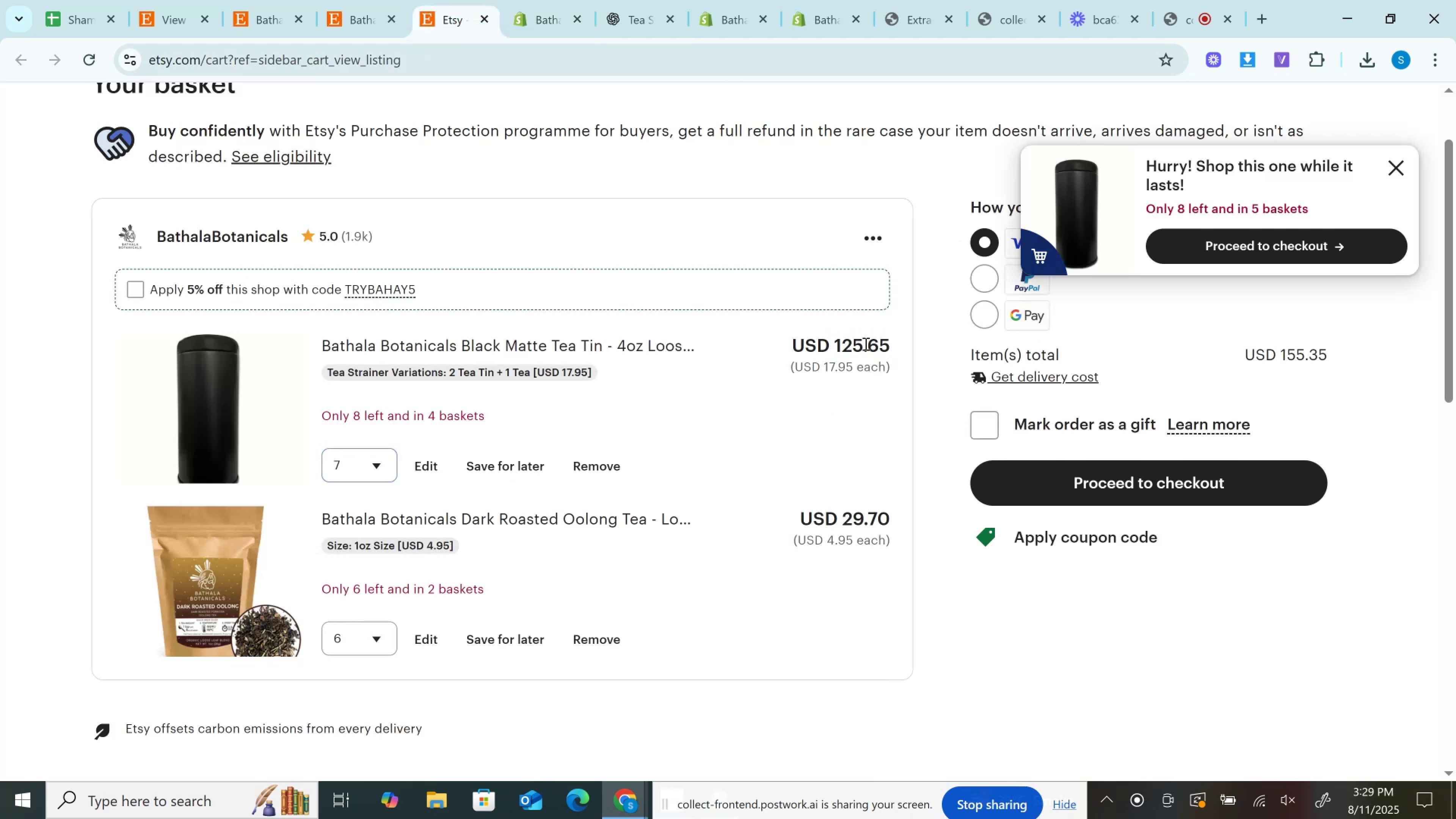 
double_click([865, 344])
 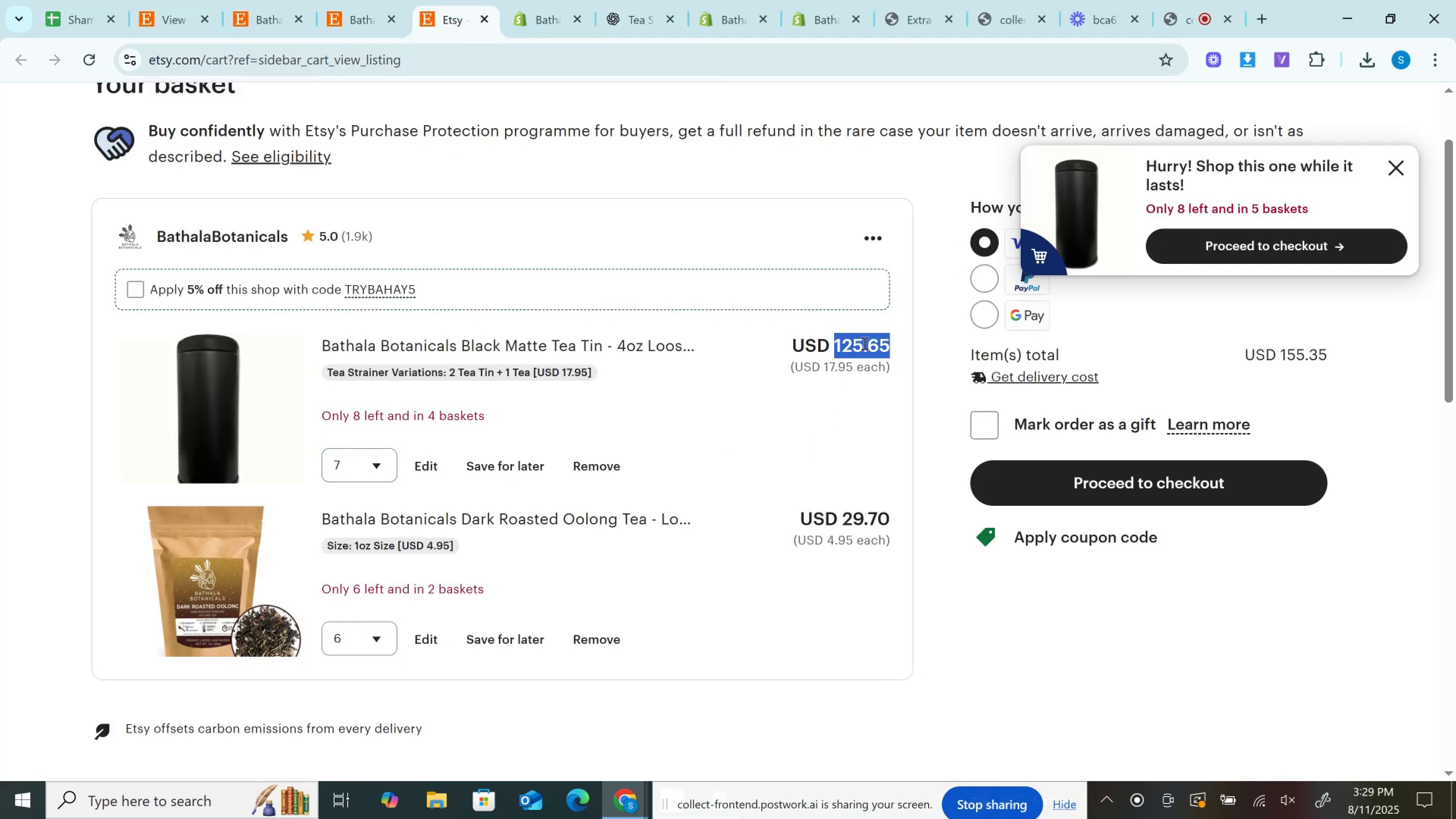 
key(Control+C)
 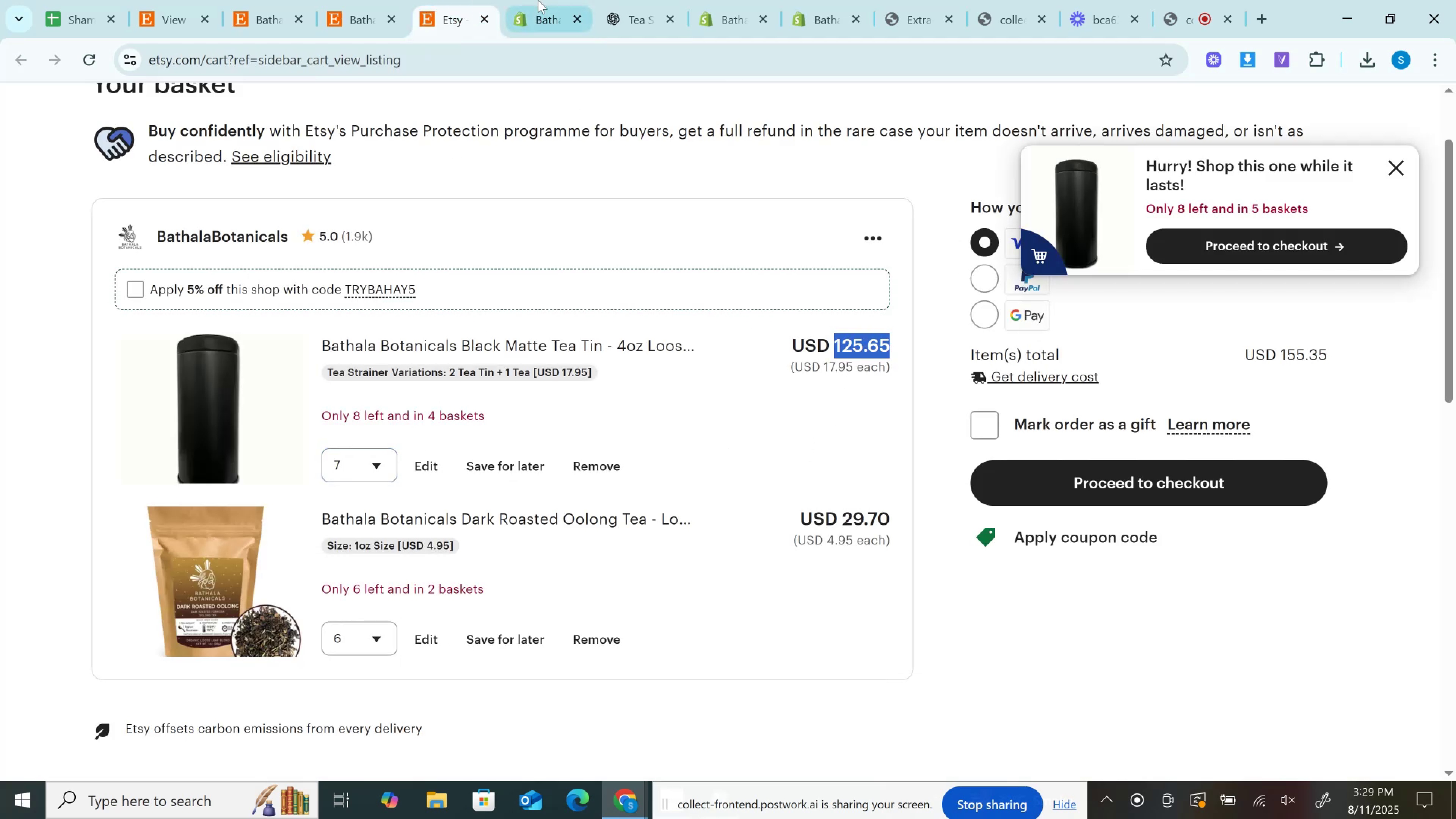 
left_click([544, 0])
 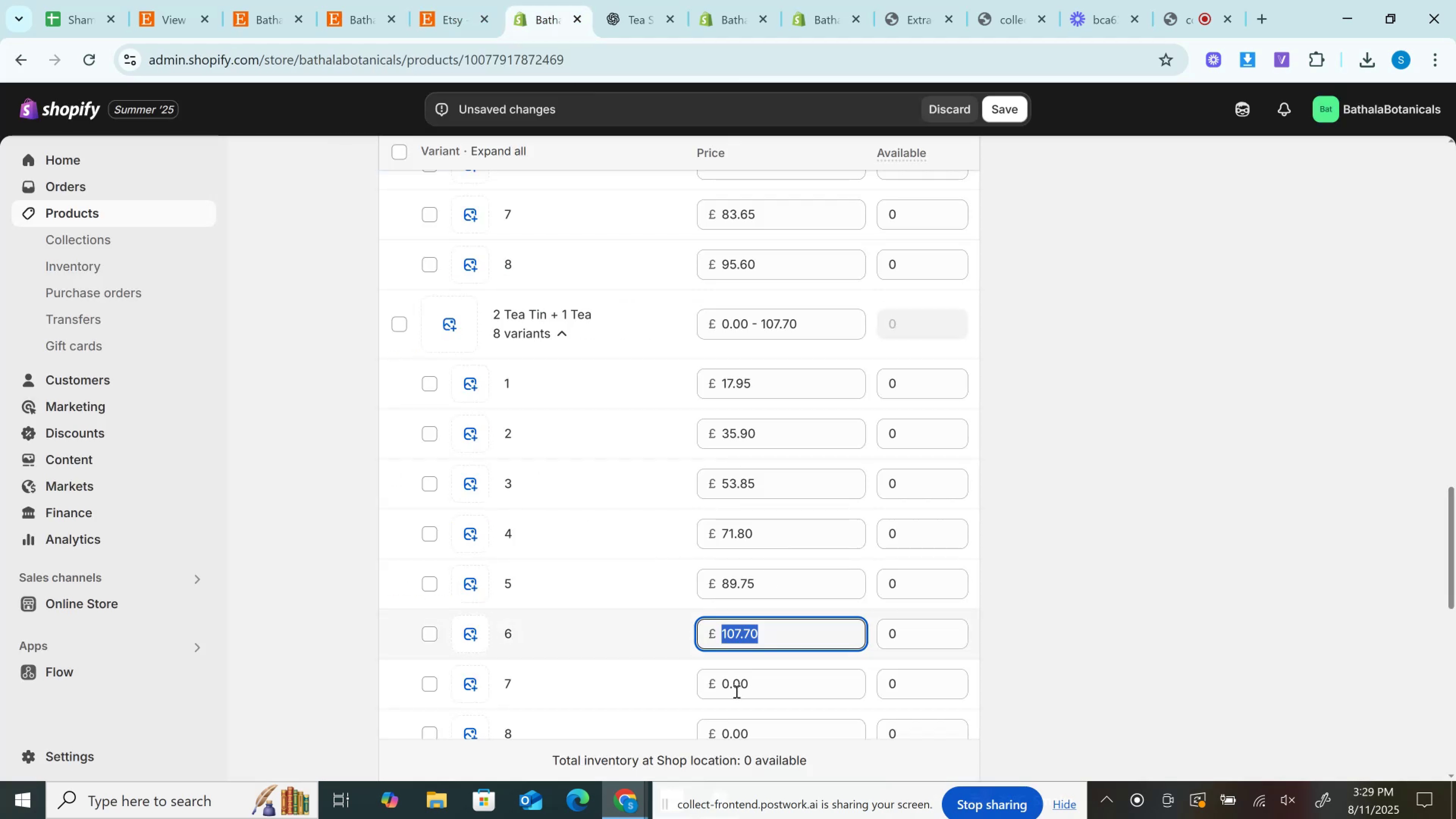 
left_click([736, 691])
 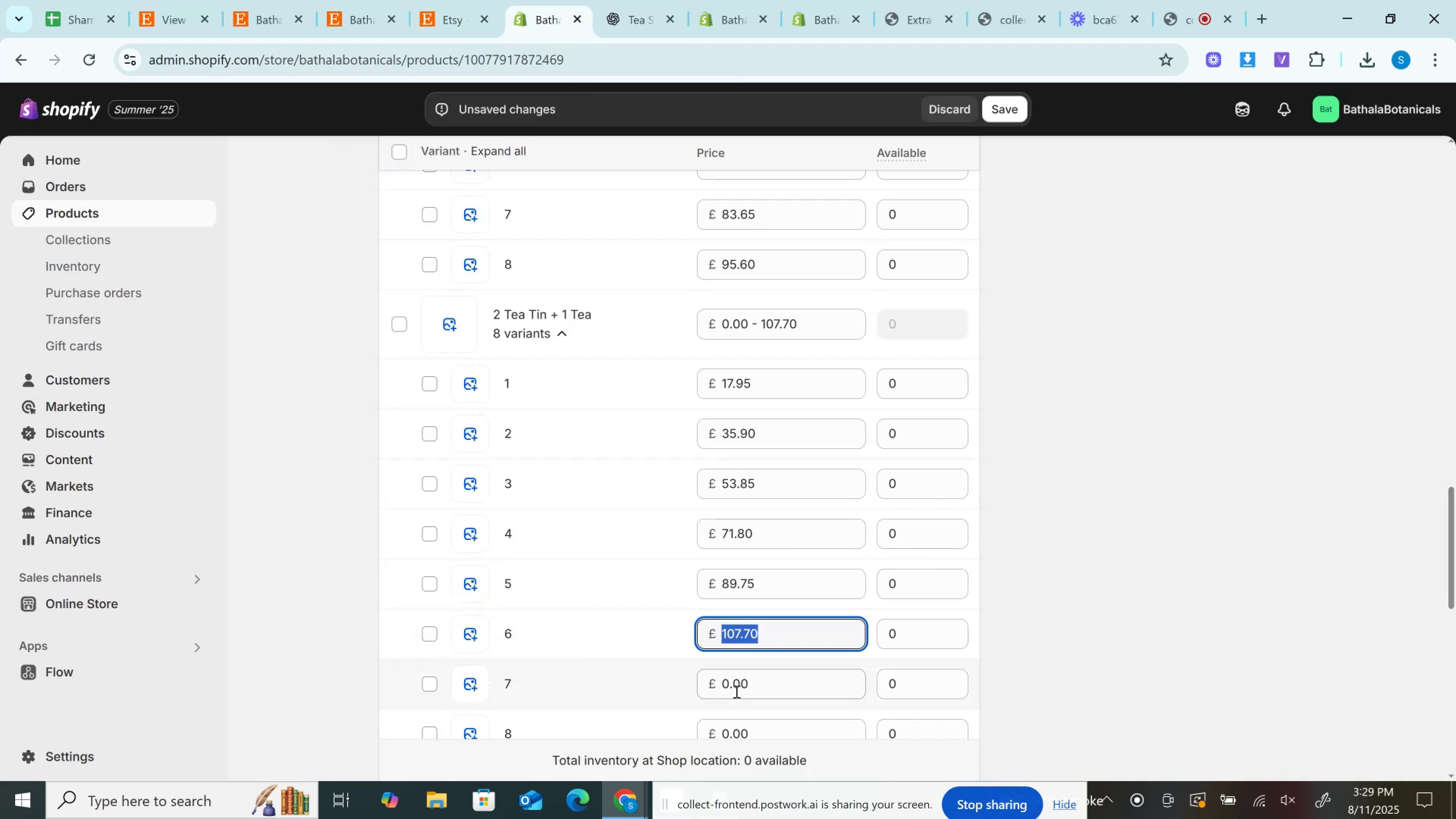 
key(Control+V)
 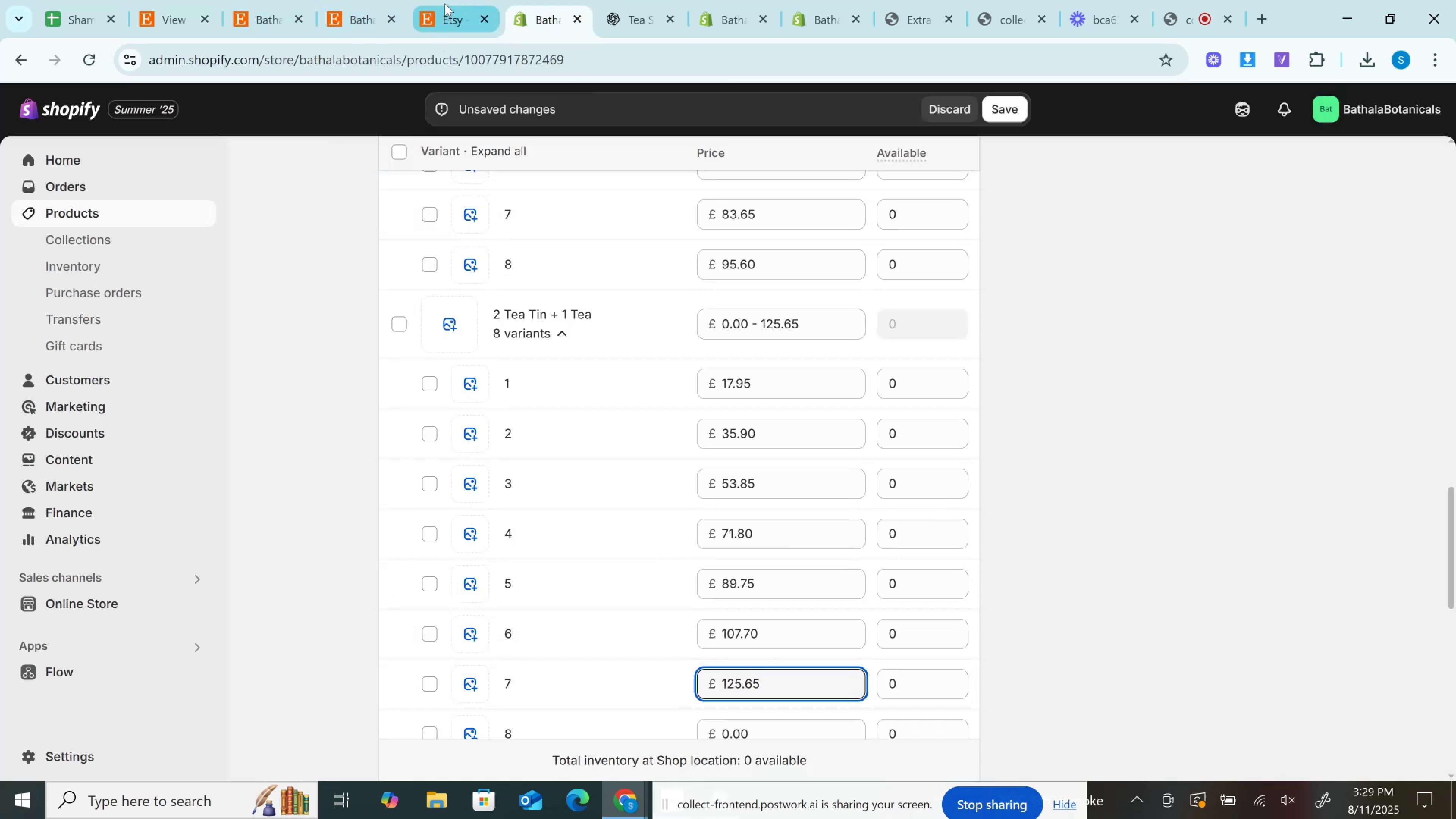 
scroll: coordinate [519, 304], scroll_direction: down, amount: 2.0
 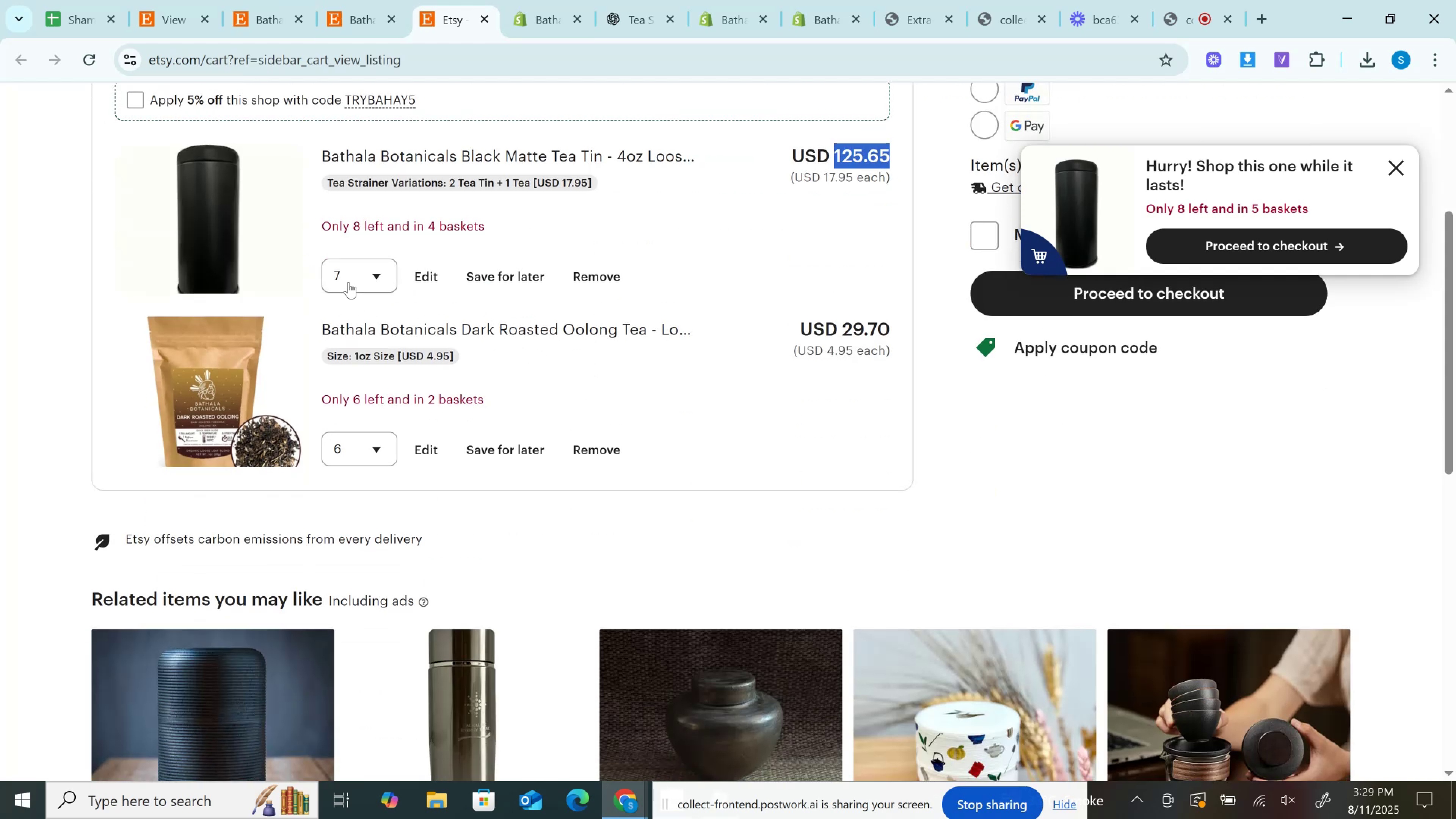 
left_click([347, 278])
 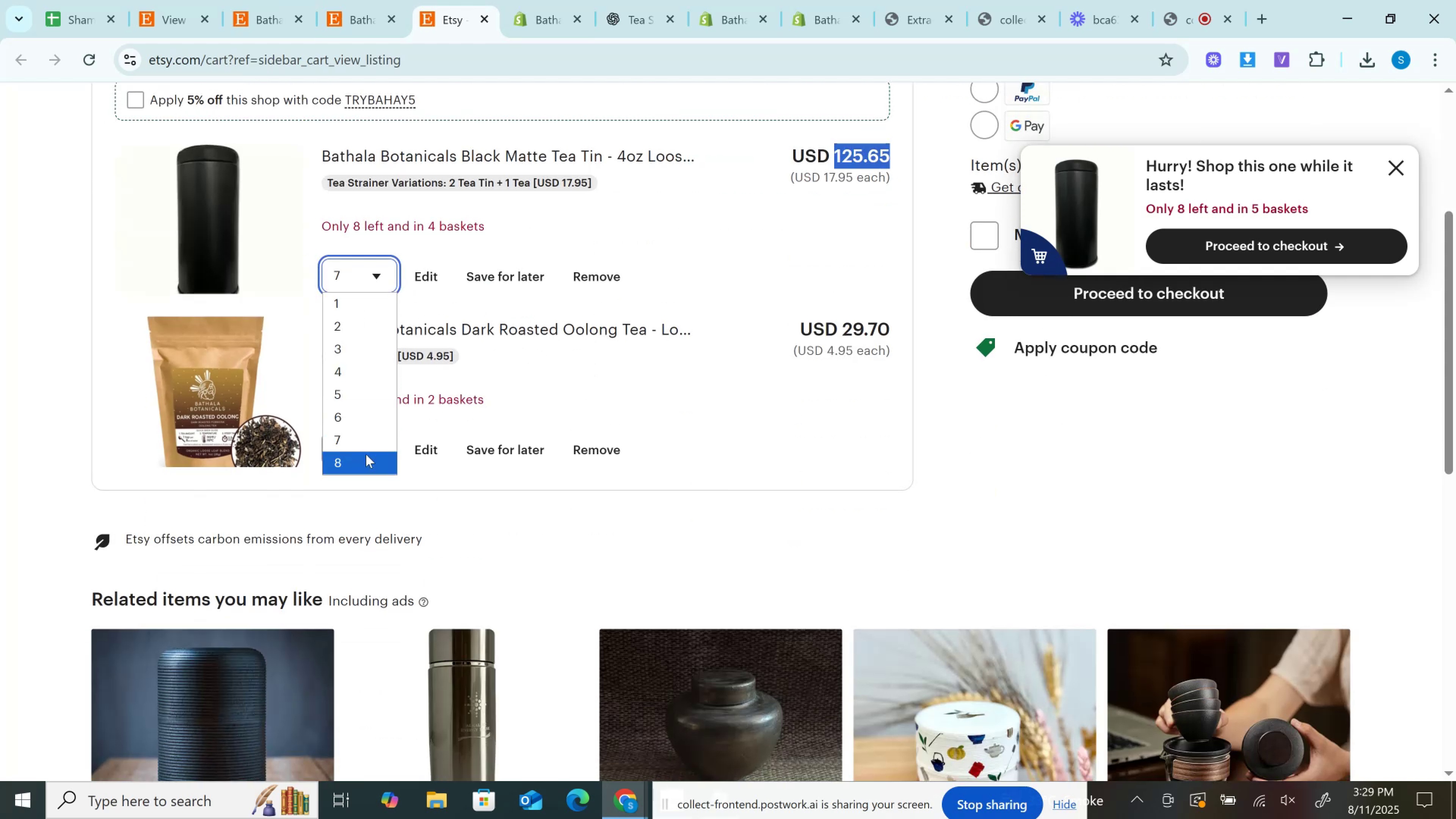 
left_click([366, 454])
 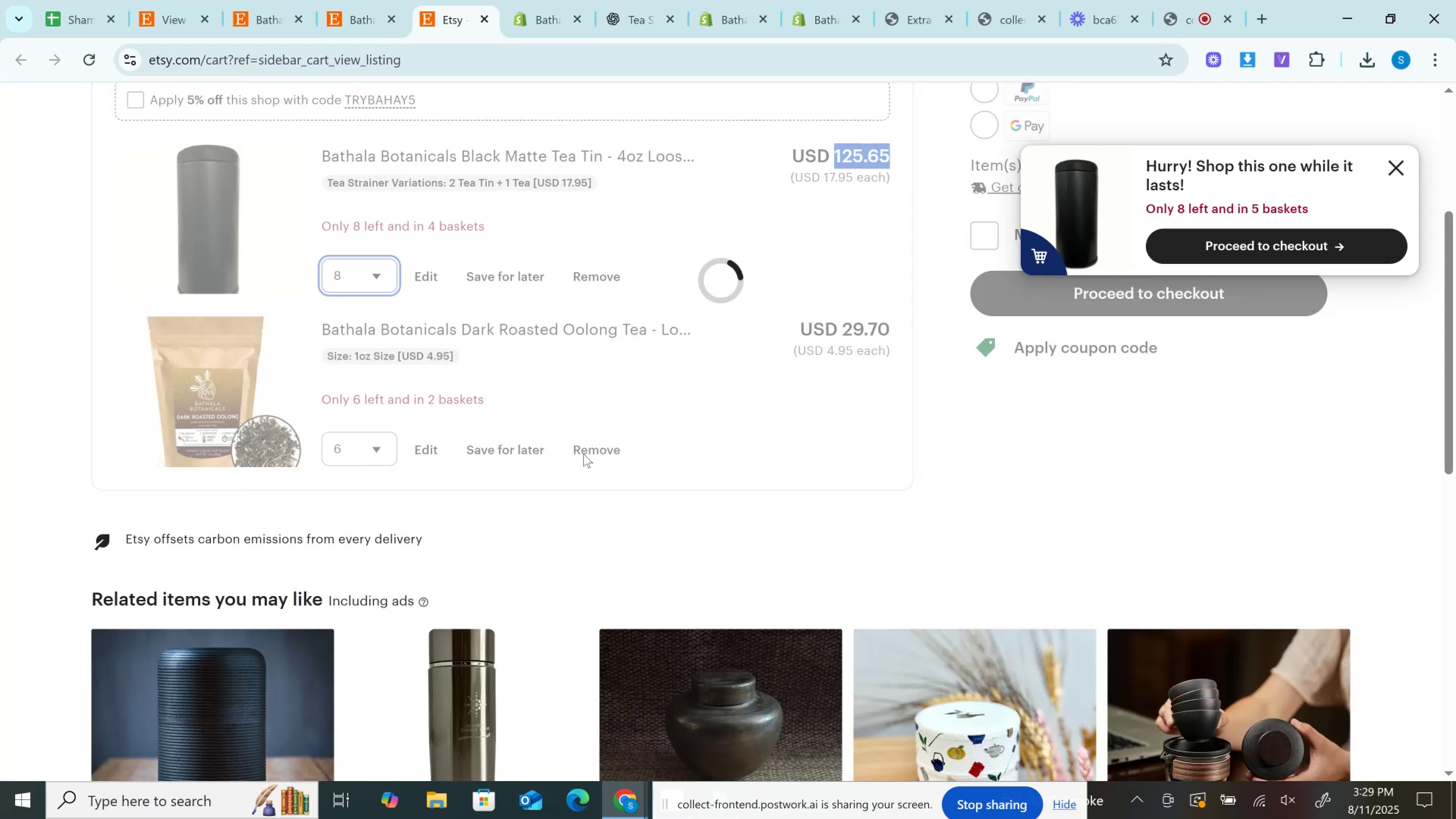 
scroll: coordinate [584, 454], scroll_direction: up, amount: 2.0
 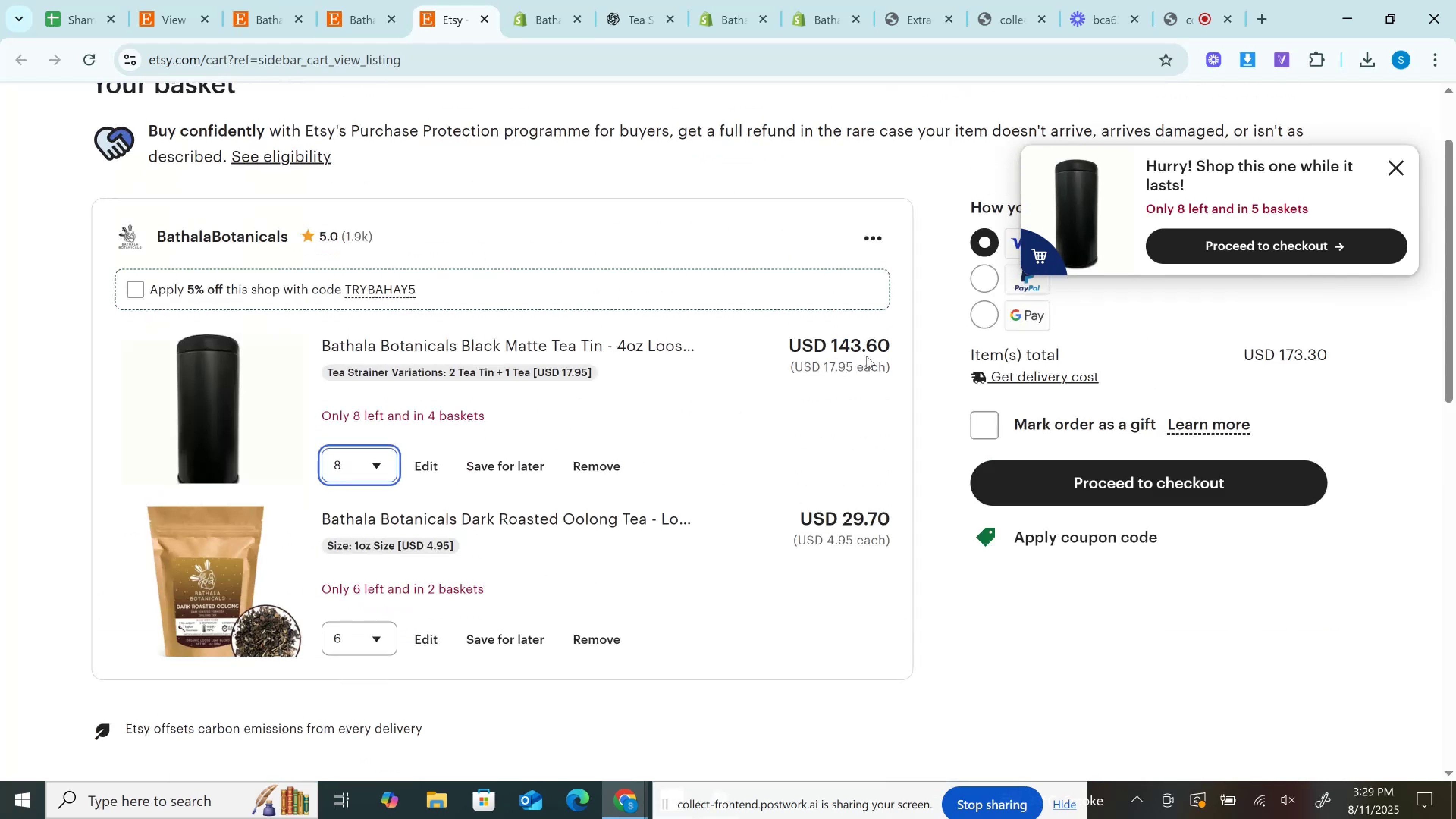 
left_click([862, 348])
 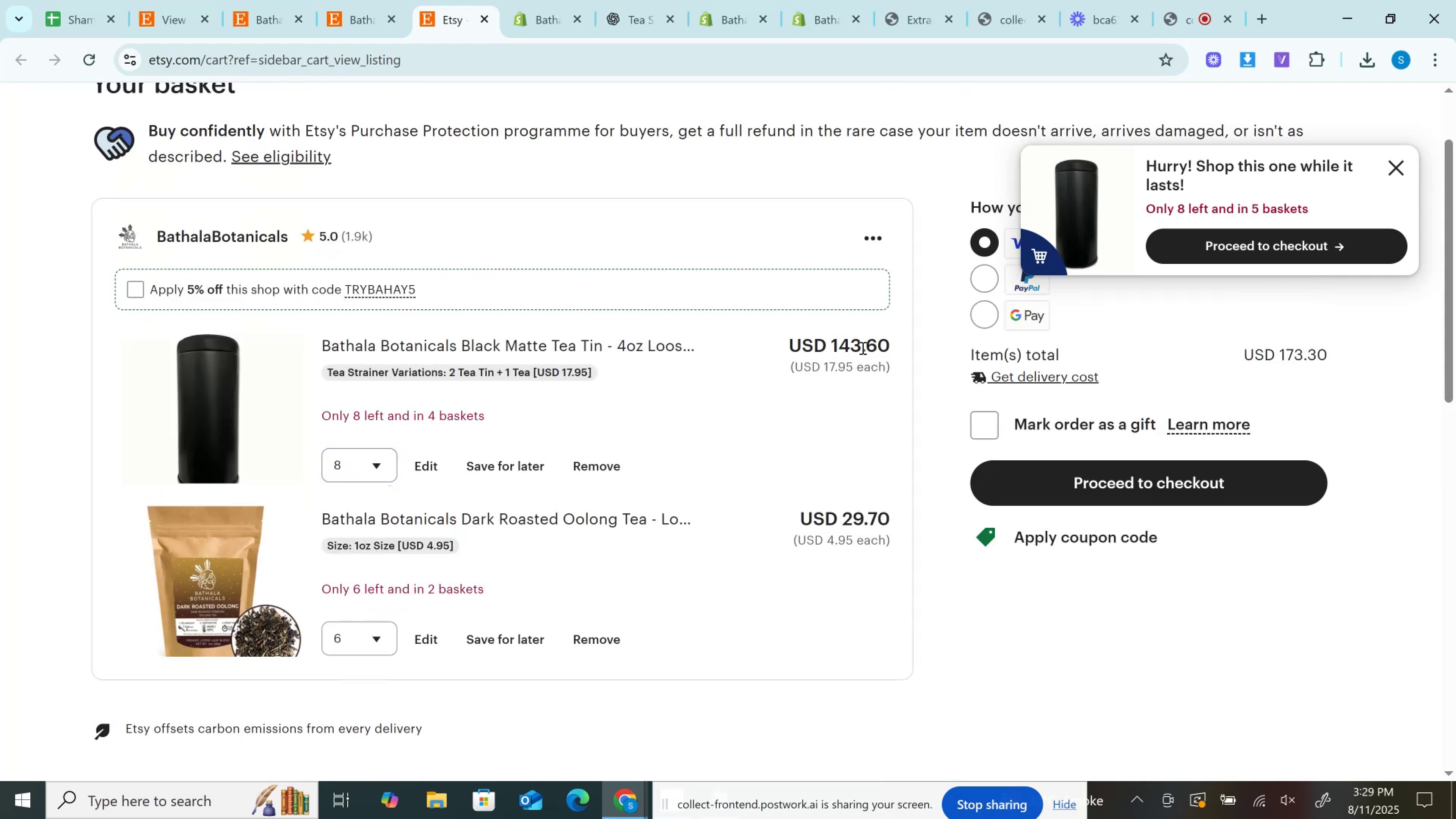 
double_click([862, 348])
 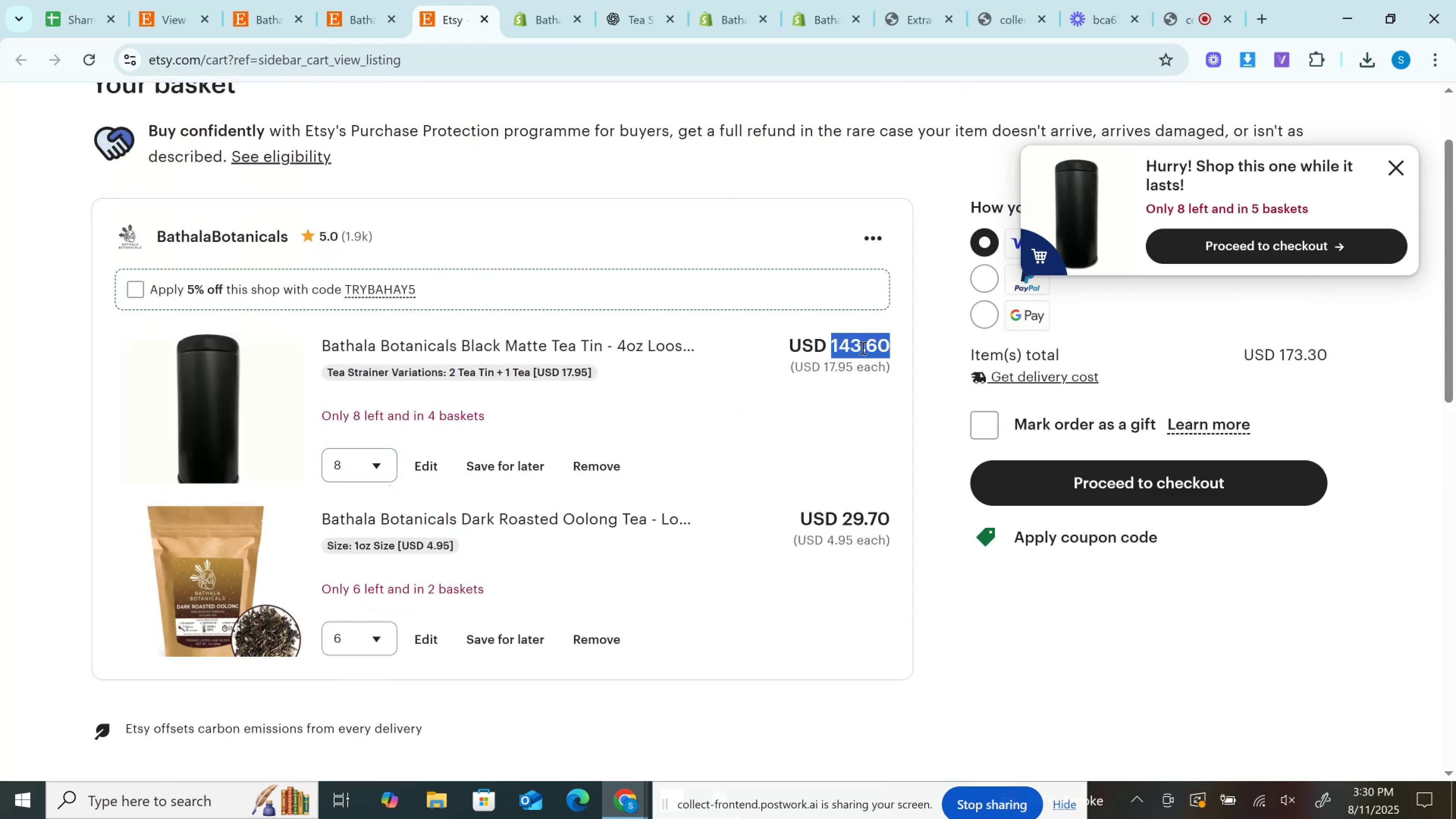 
key(Control+C)
 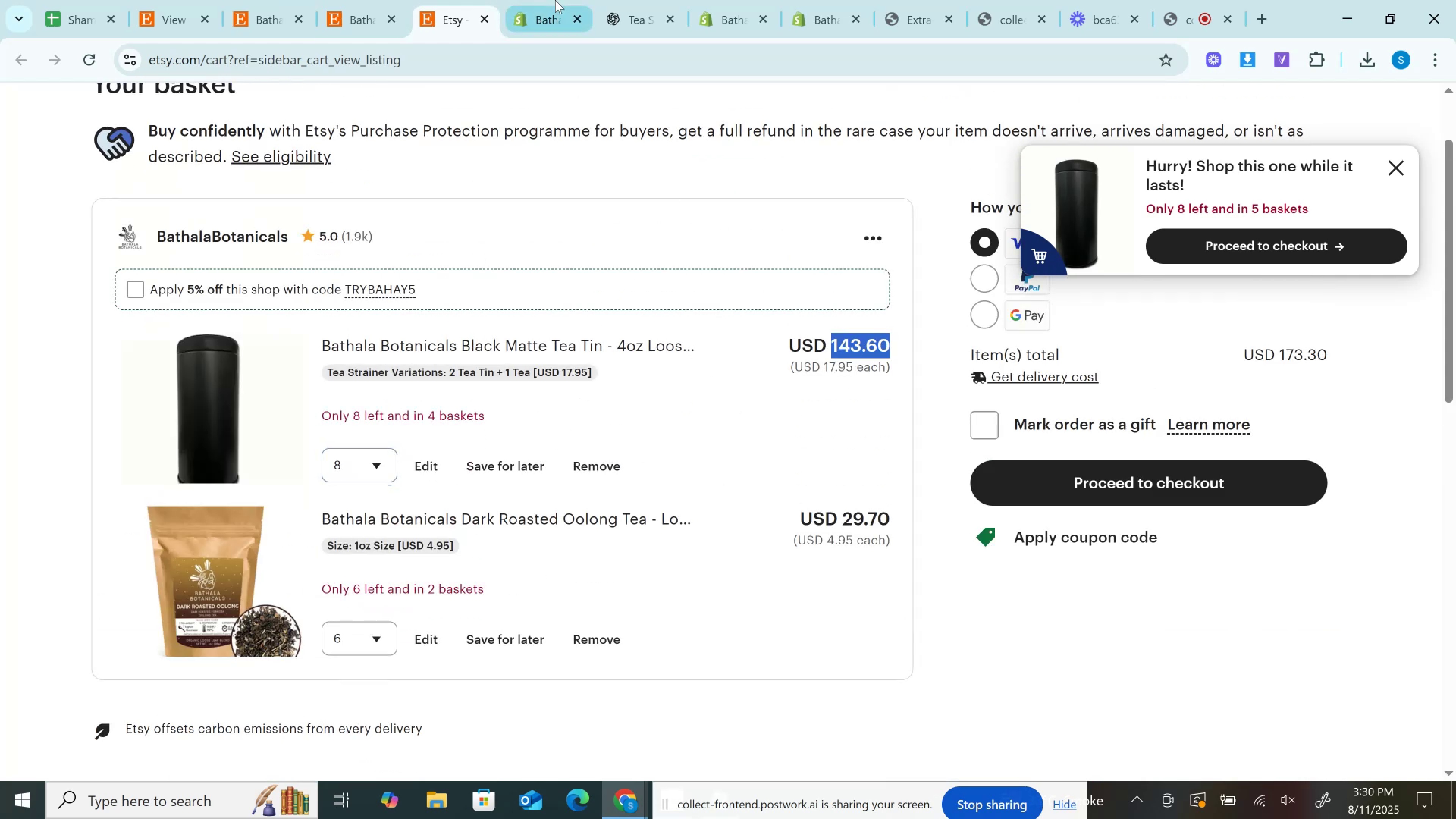 
left_click([555, 0])
 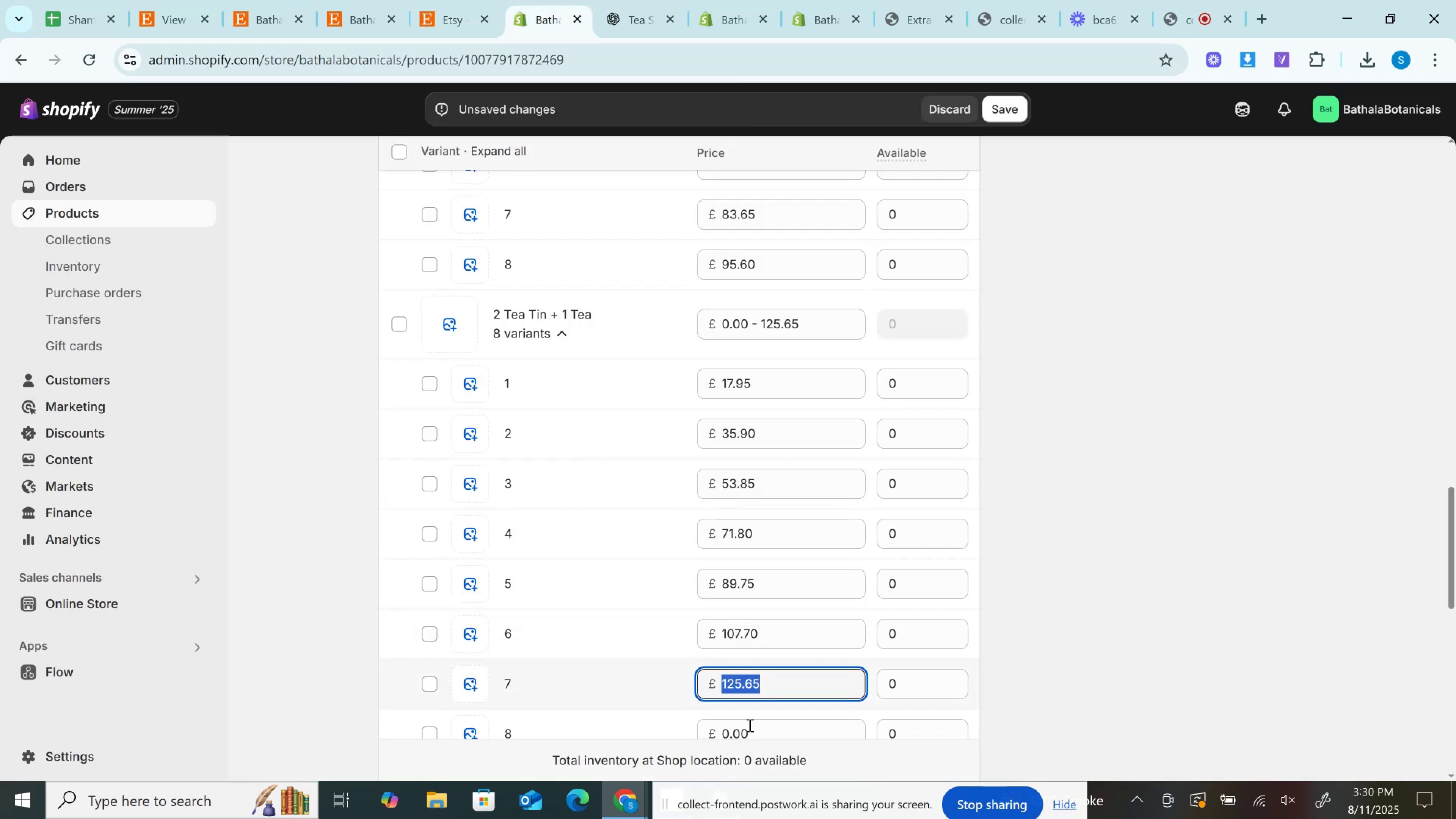 
left_click([748, 731])
 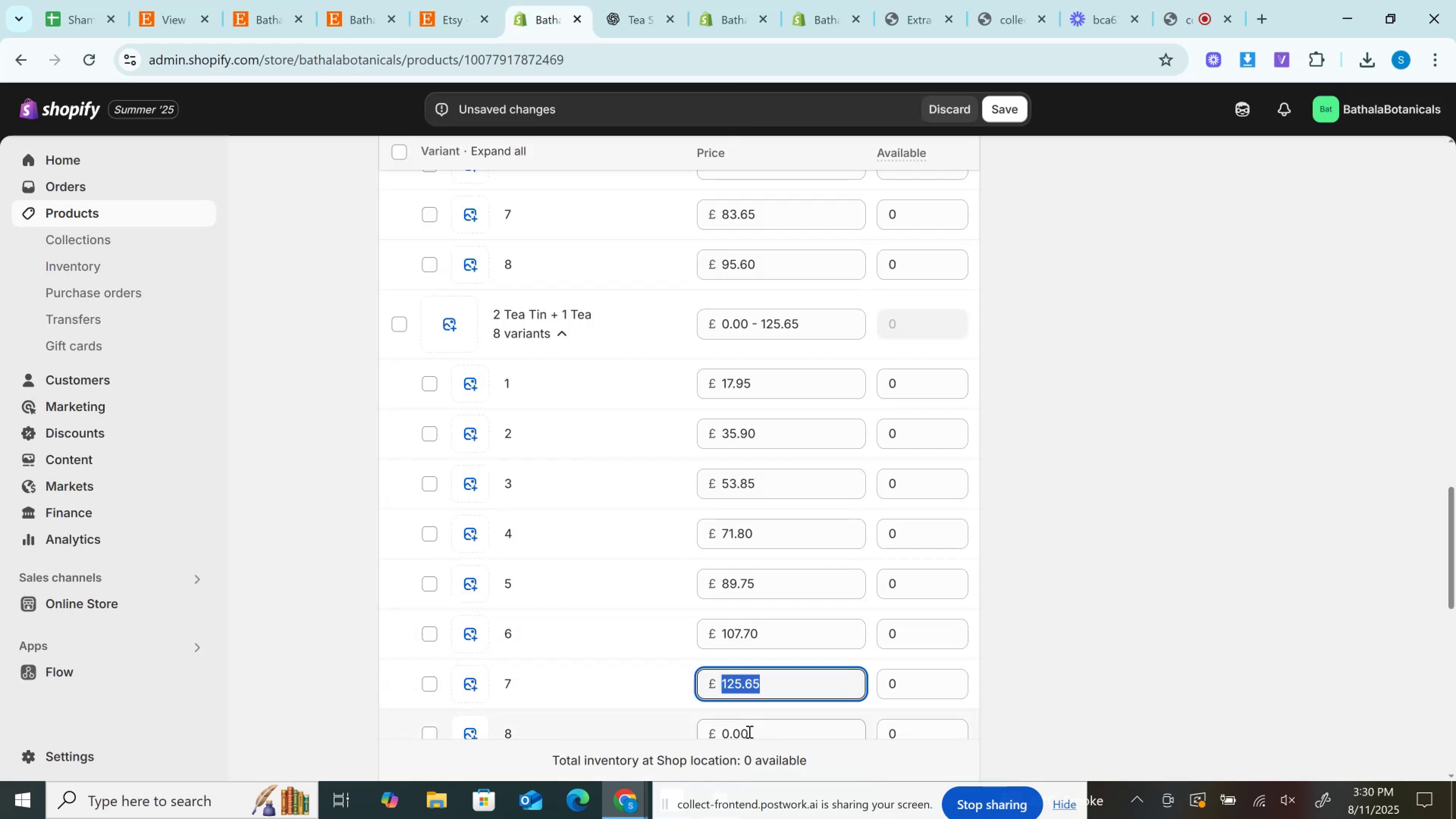 
key(Control+V)
 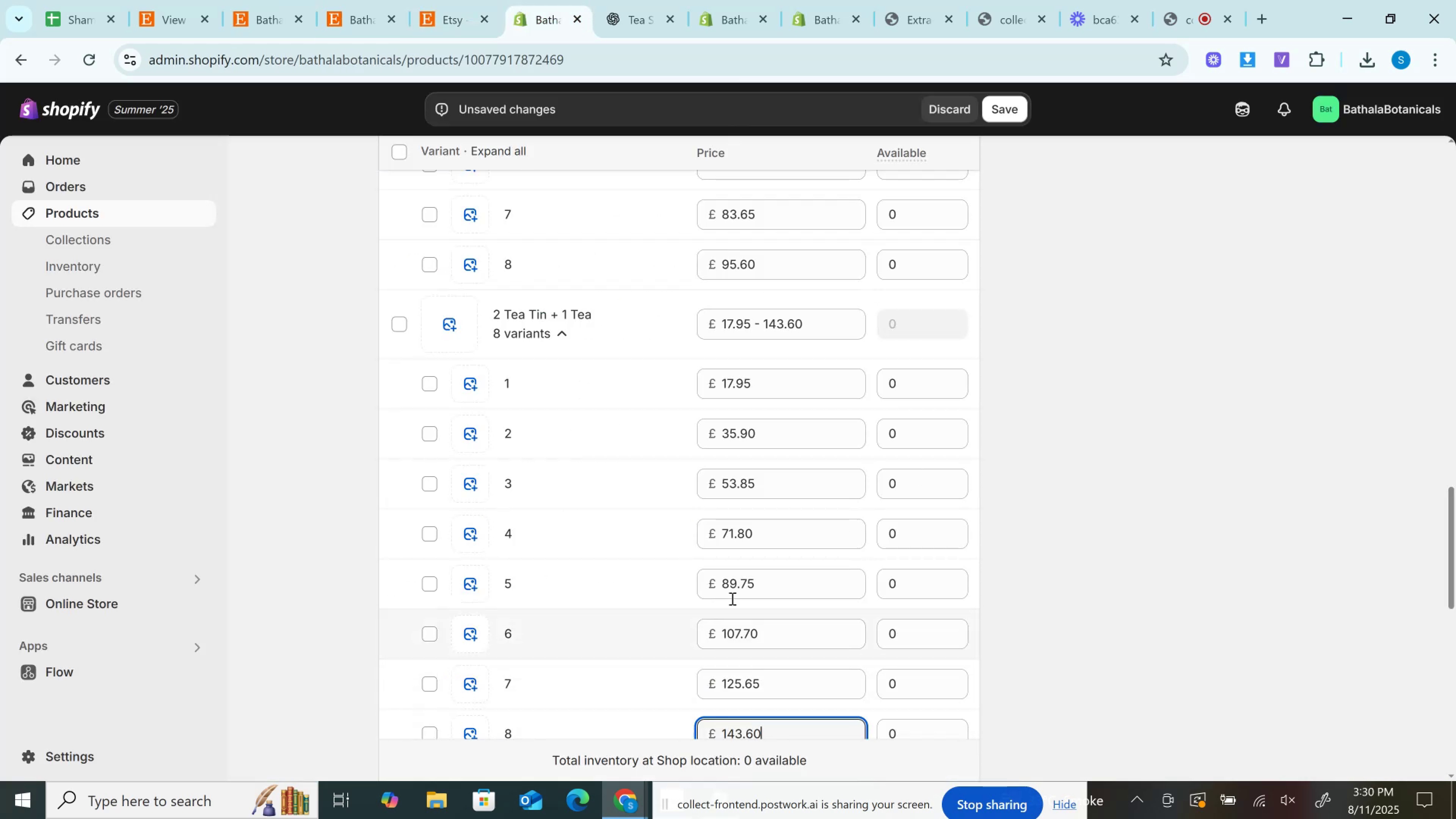 
scroll: coordinate [731, 598], scroll_direction: down, amount: 3.0
 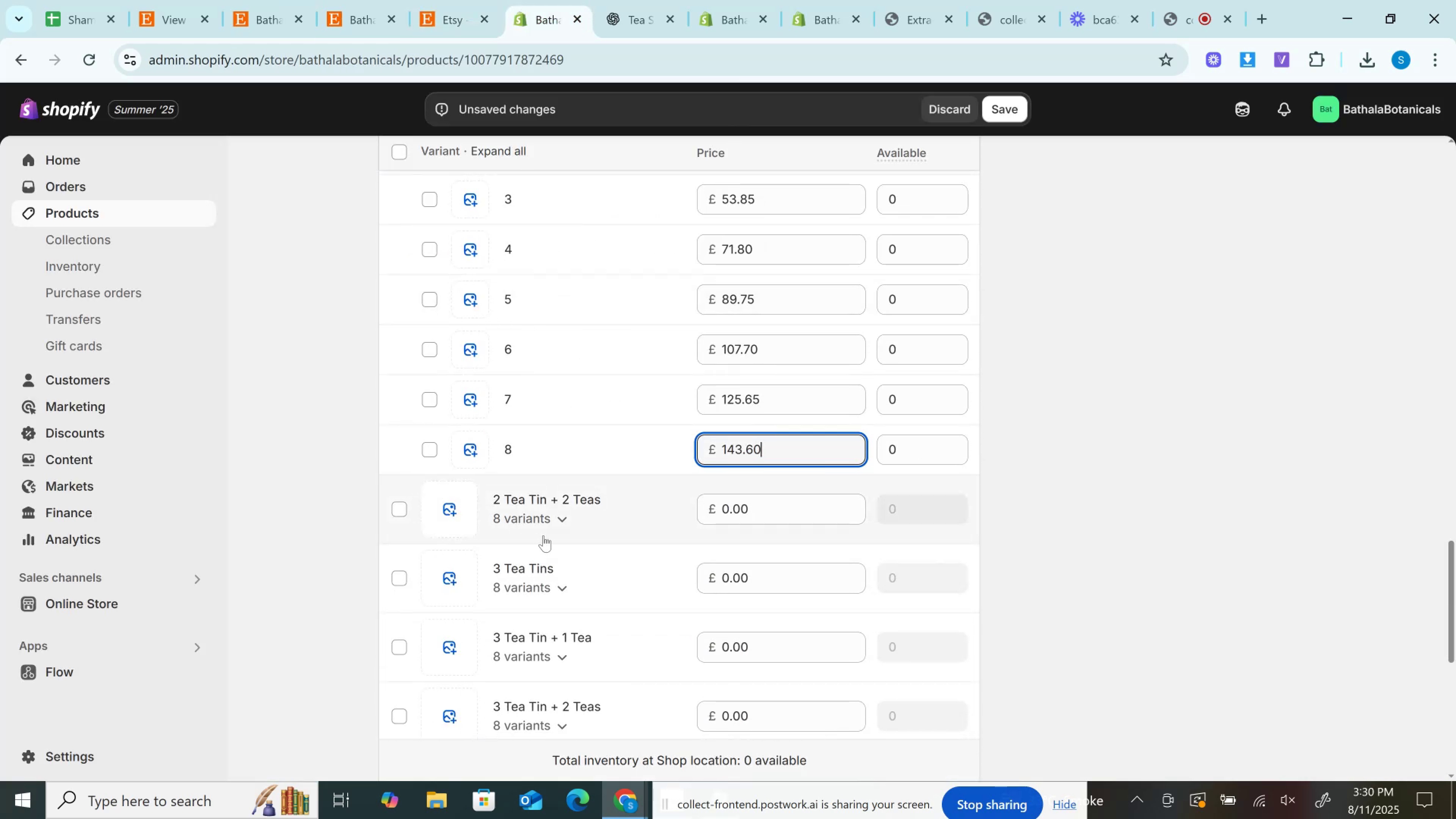 
left_click([560, 521])
 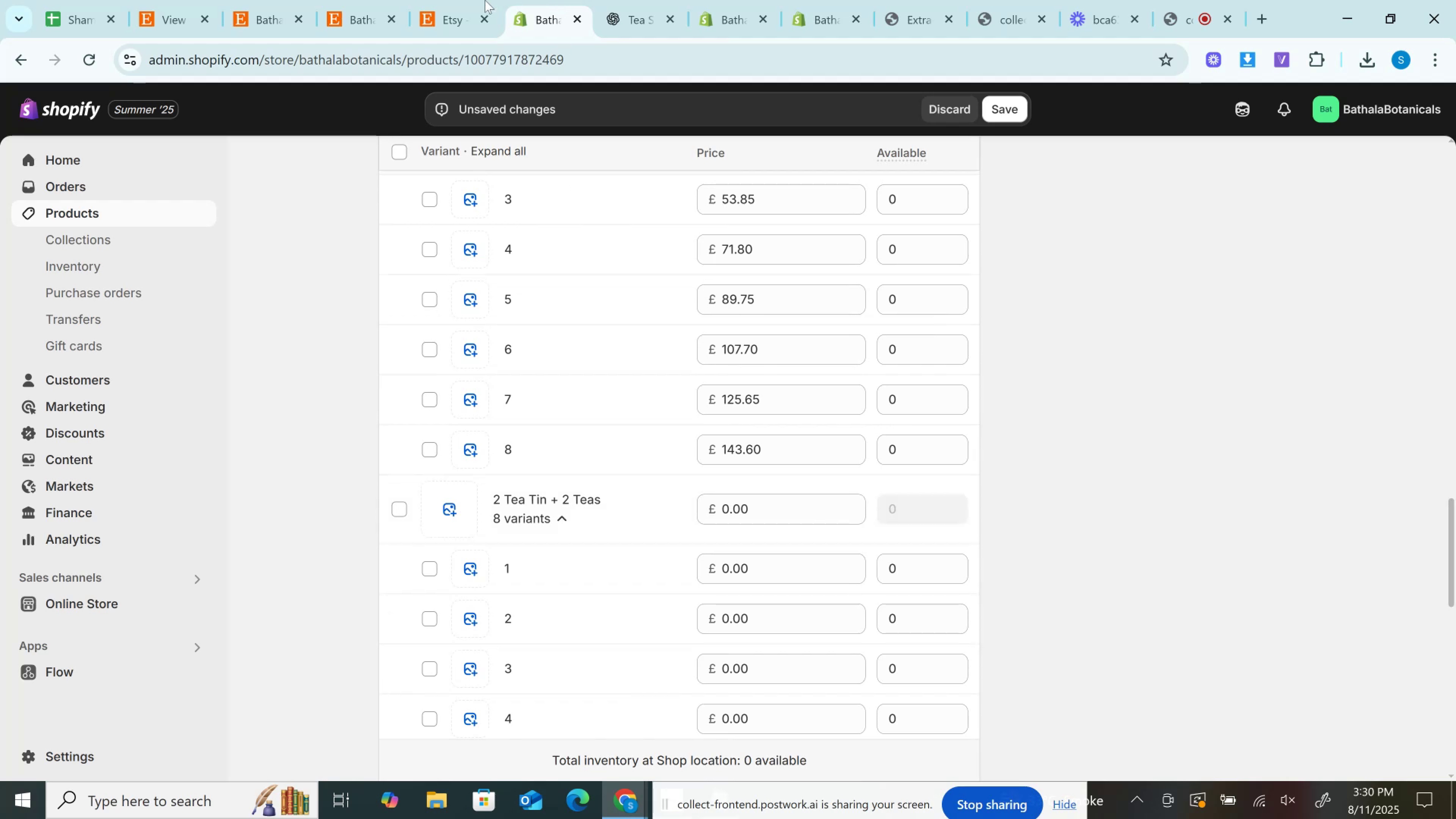 
left_click([478, 0])
 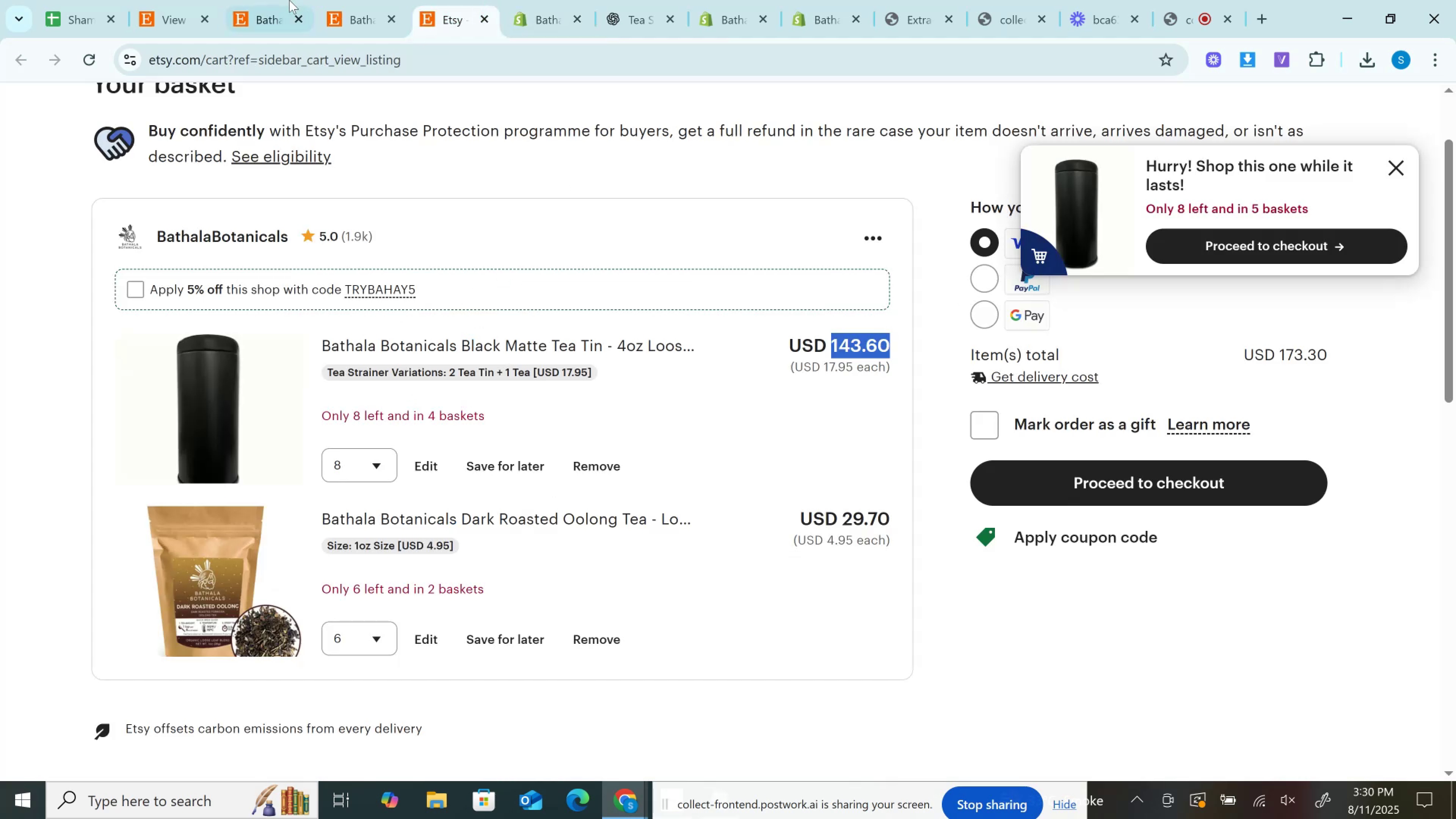 
left_click([337, 0])
 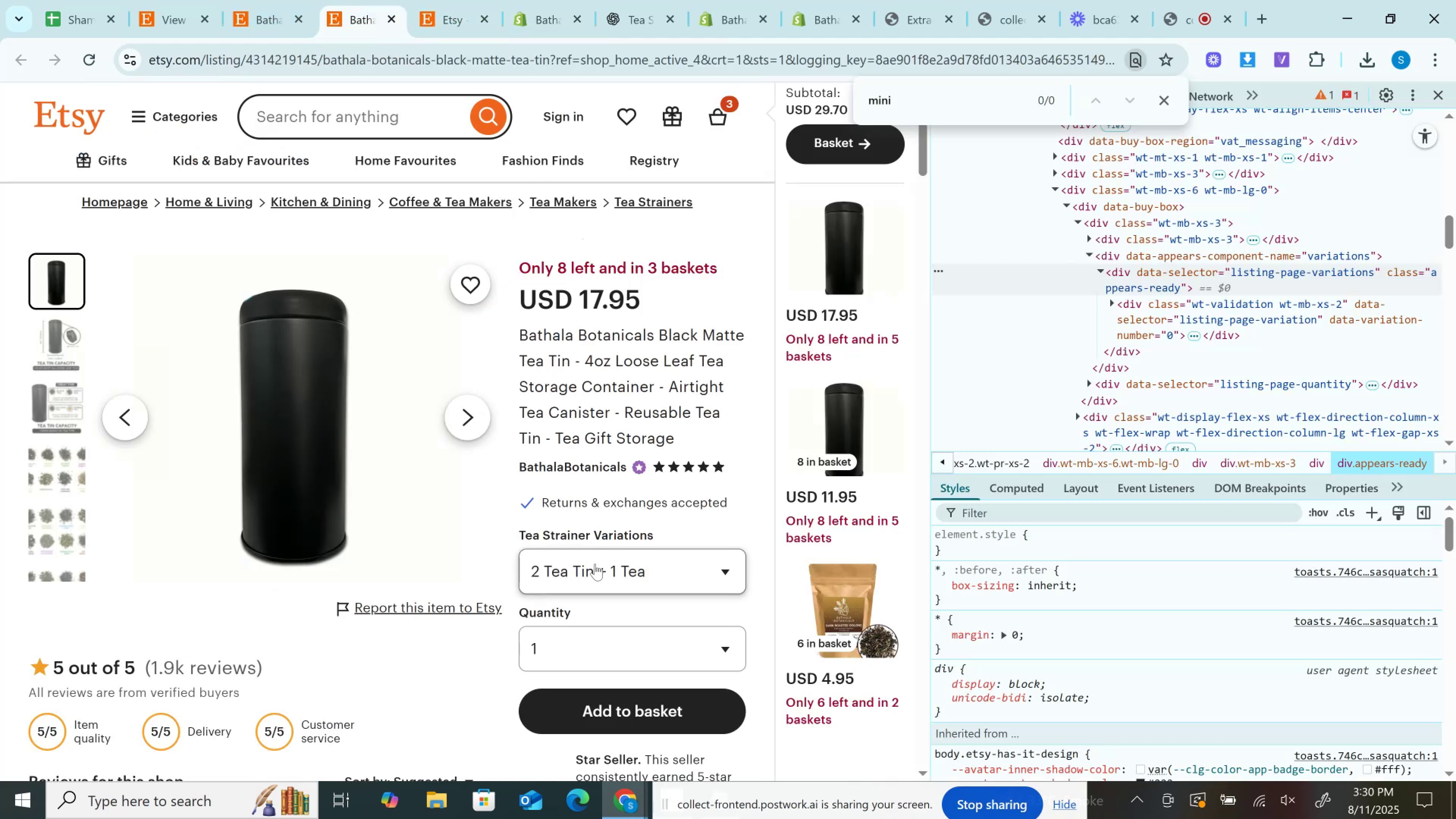 
left_click([597, 568])
 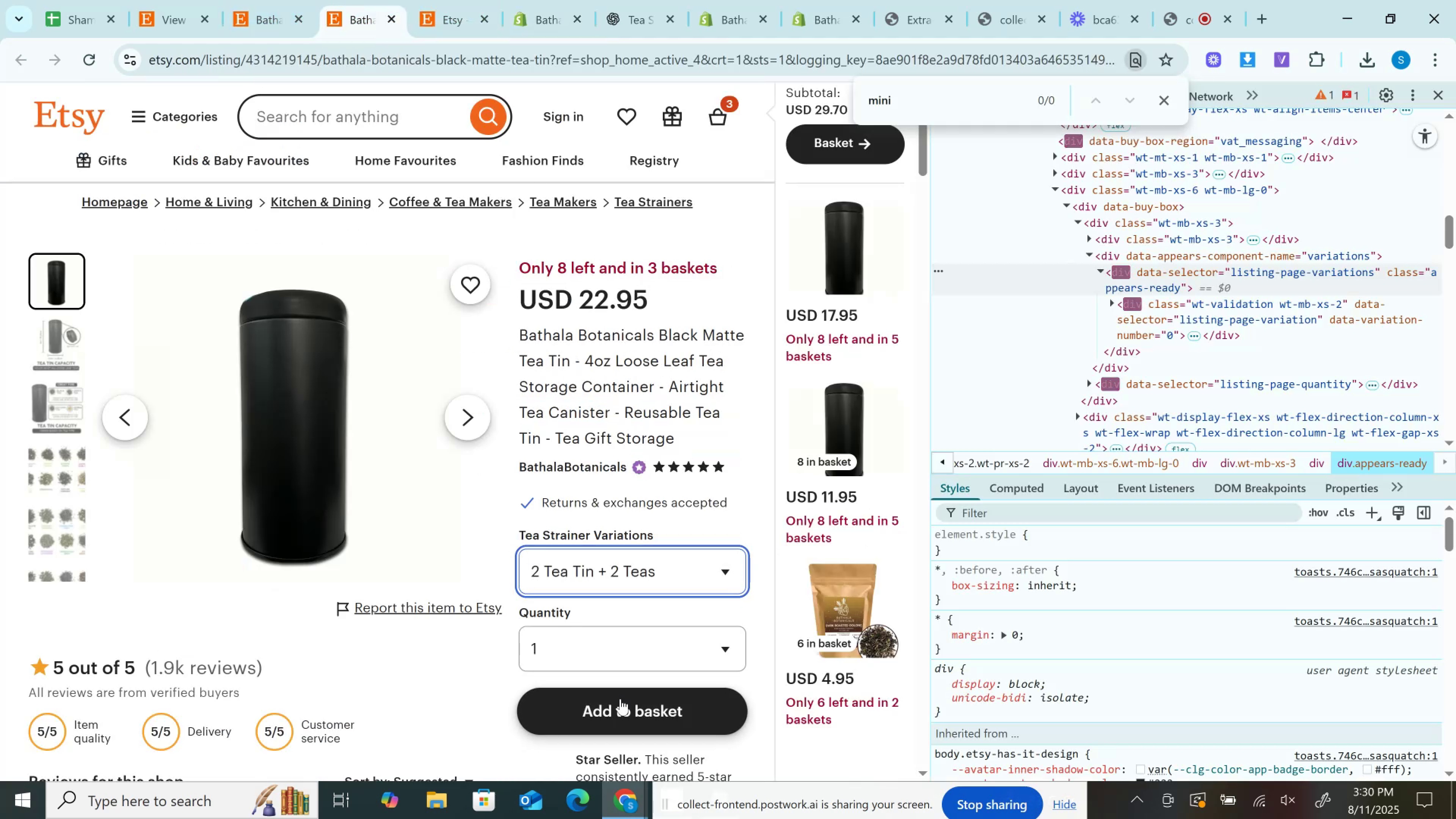 
left_click([473, 0])
 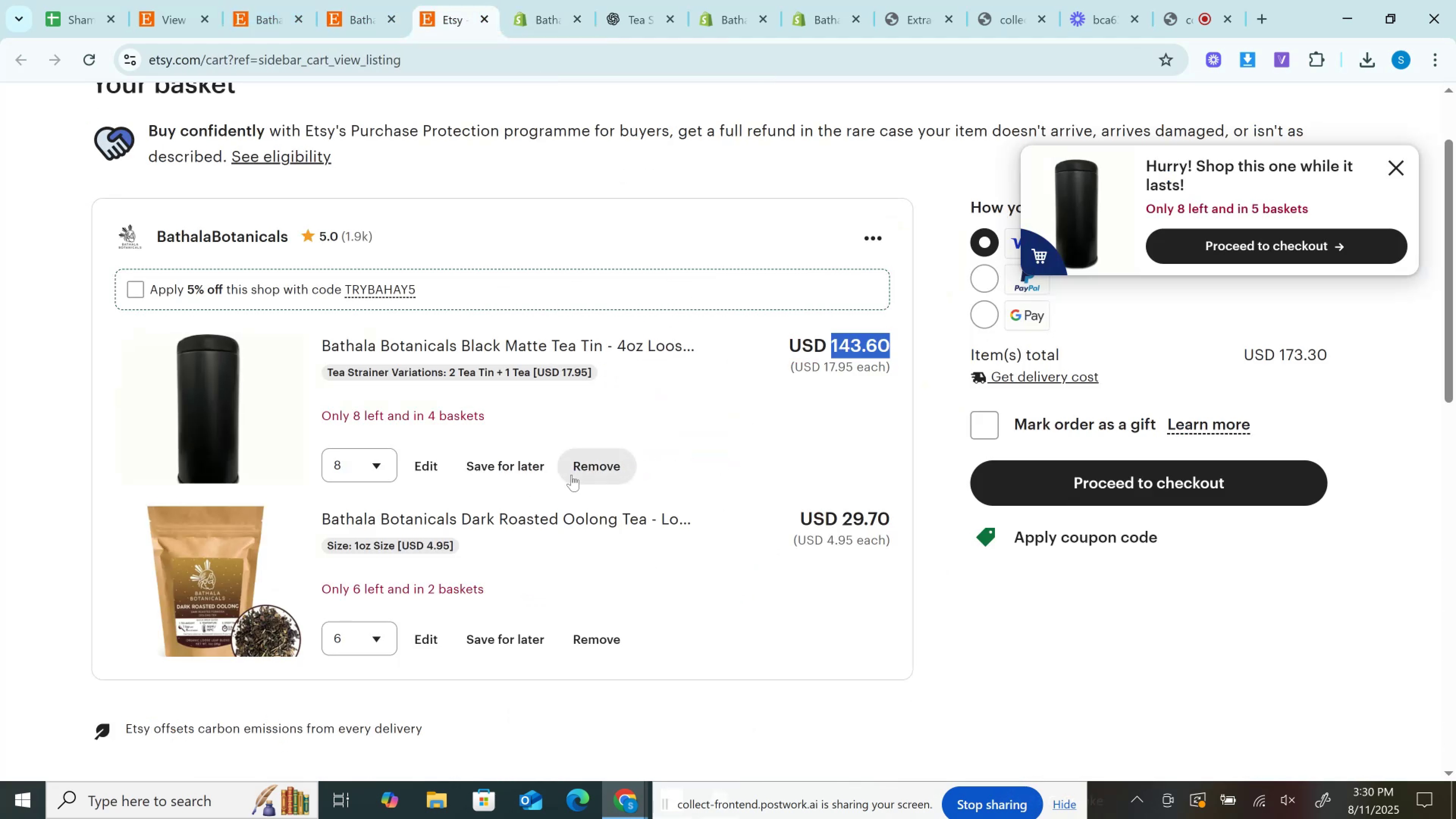 
left_click([585, 472])
 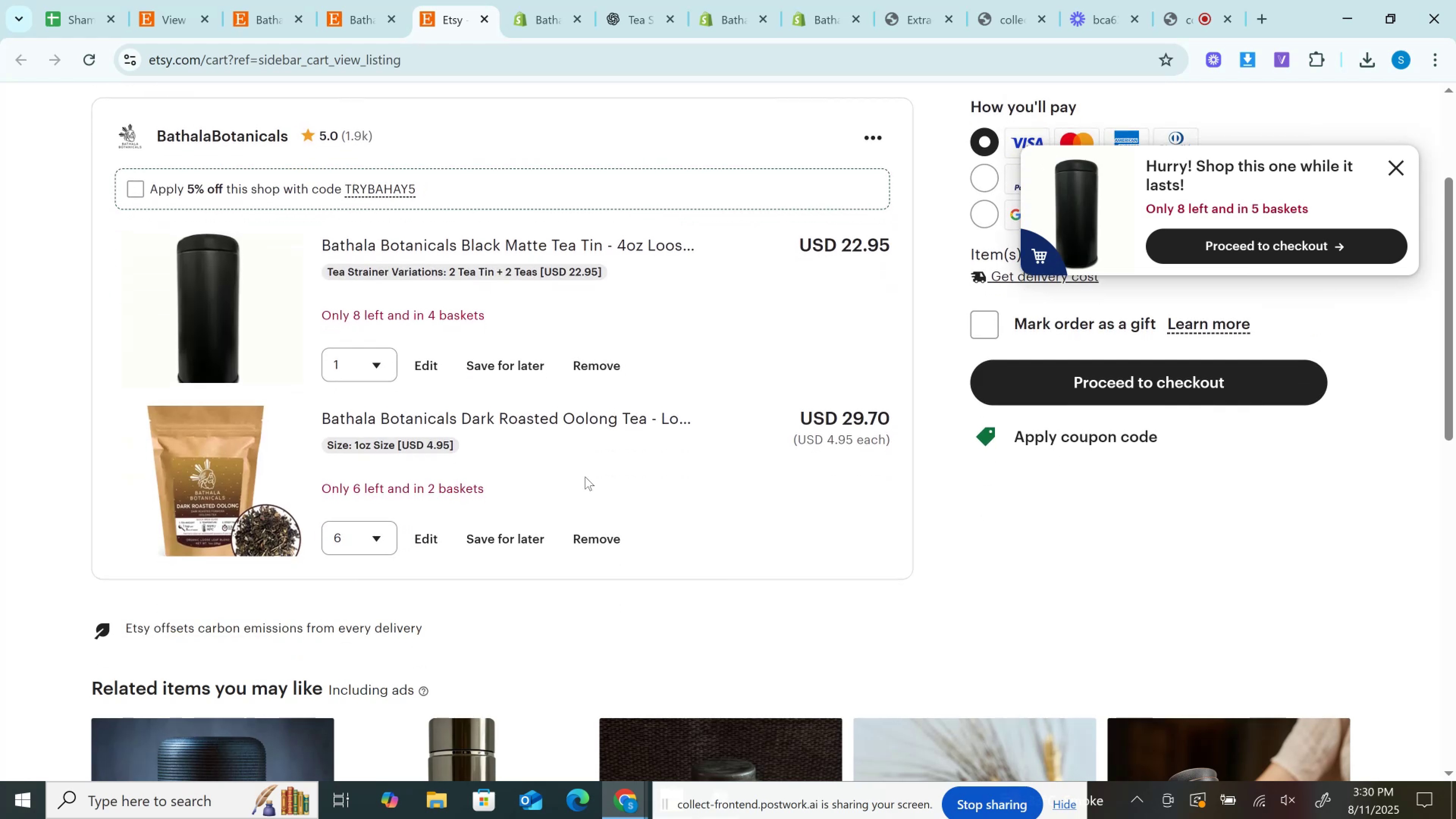 
wait(10.23)
 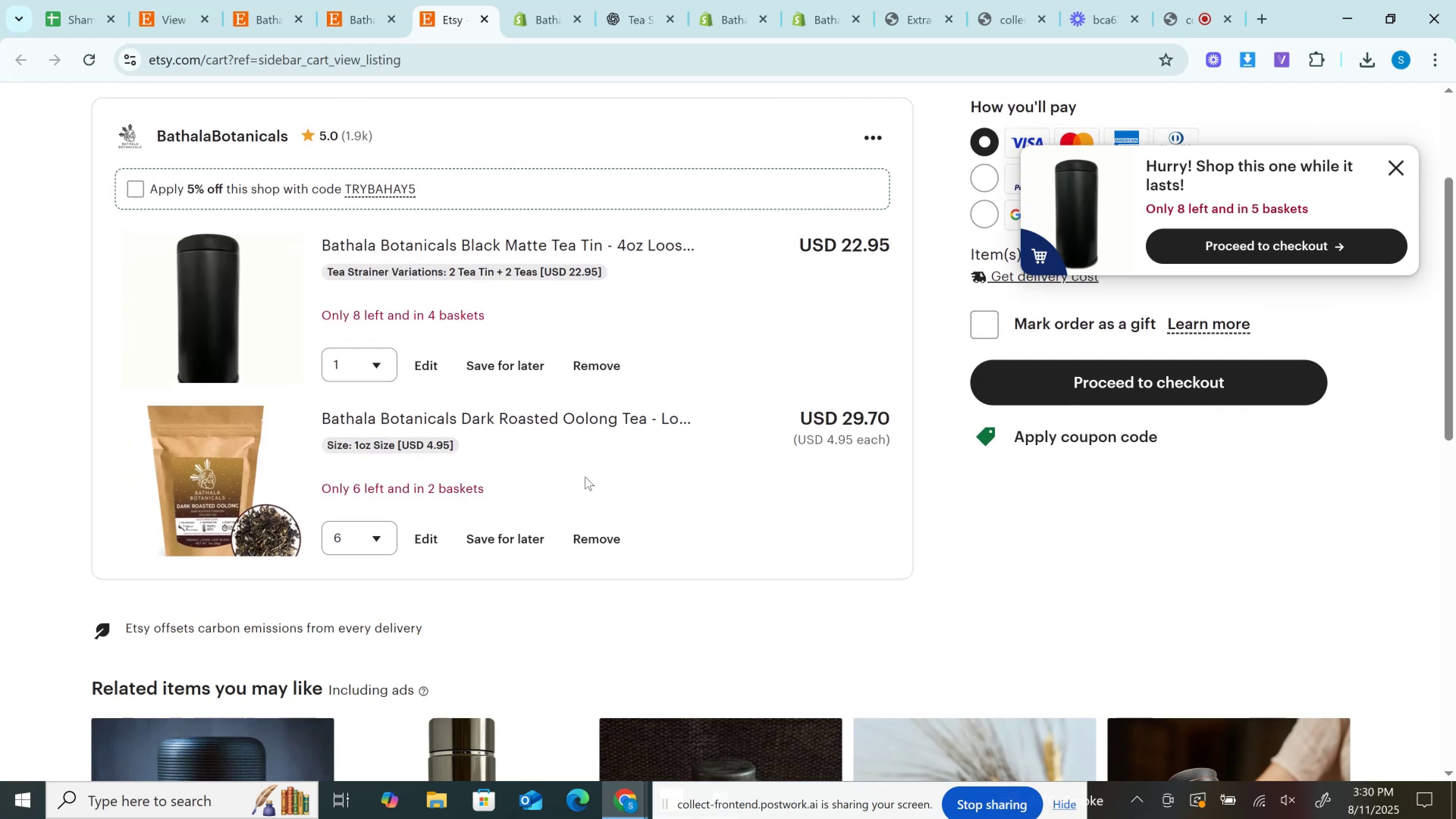 
double_click([872, 242])
 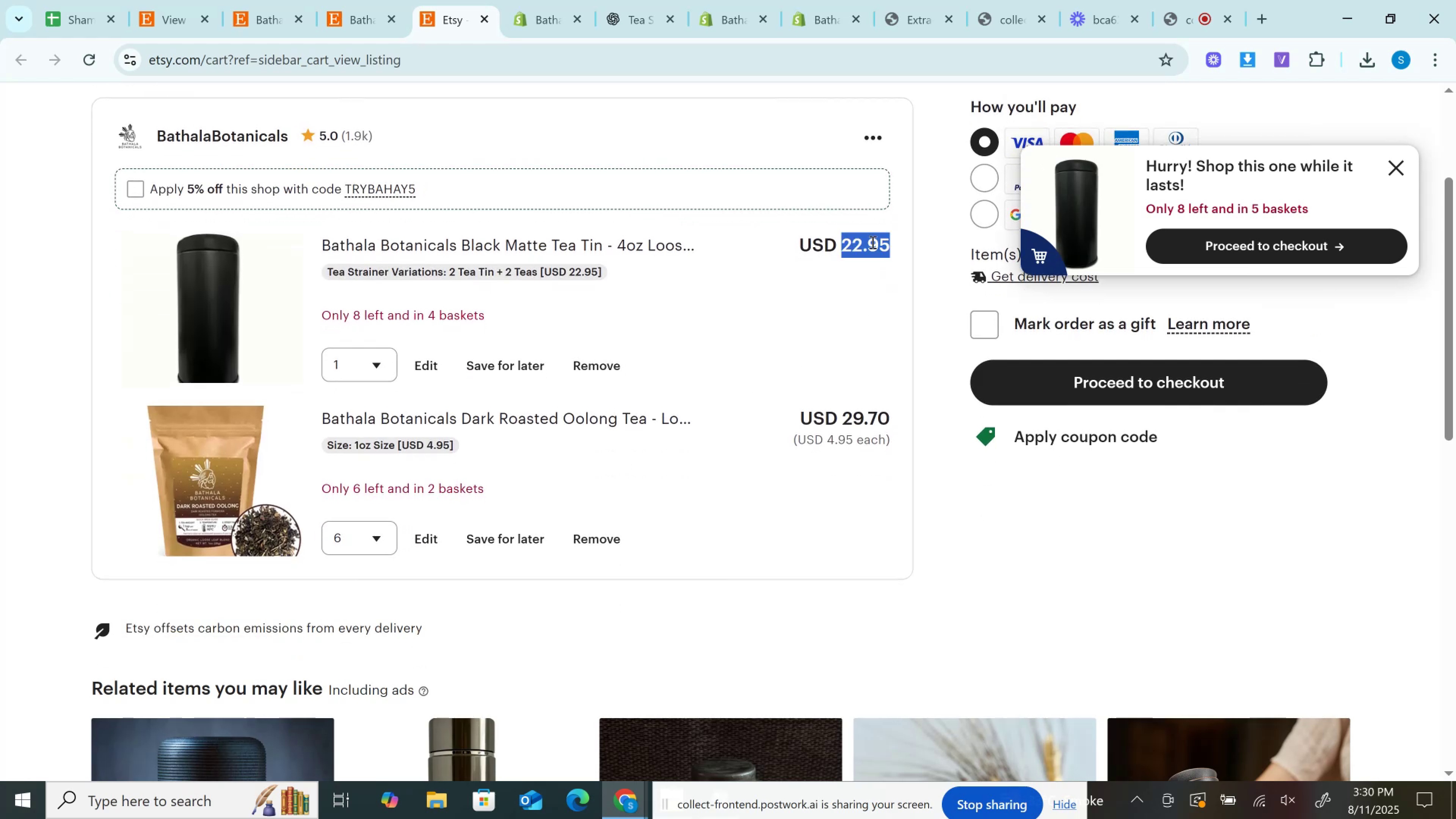 
key(Control+C)
 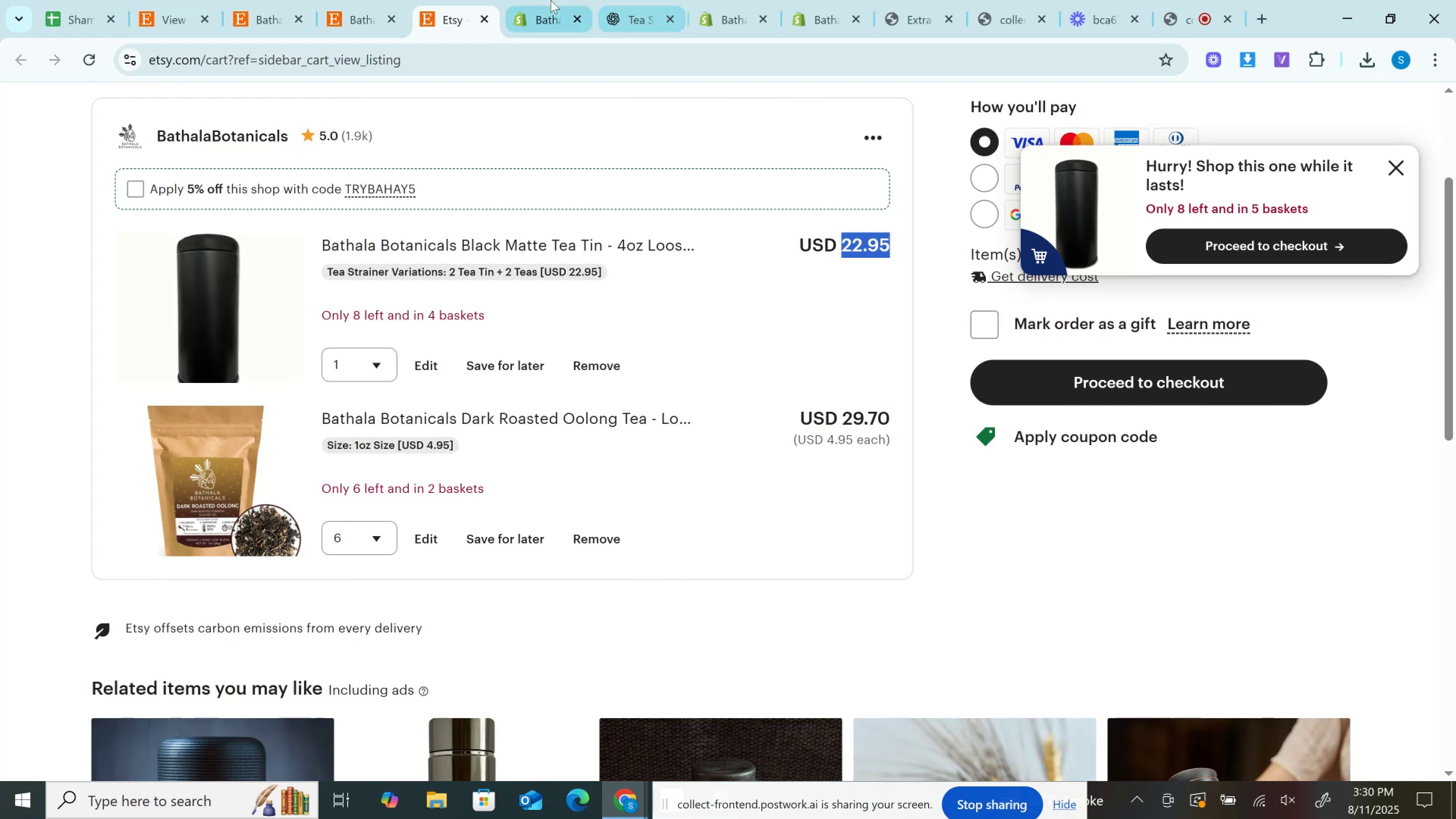 
left_click([548, 0])
 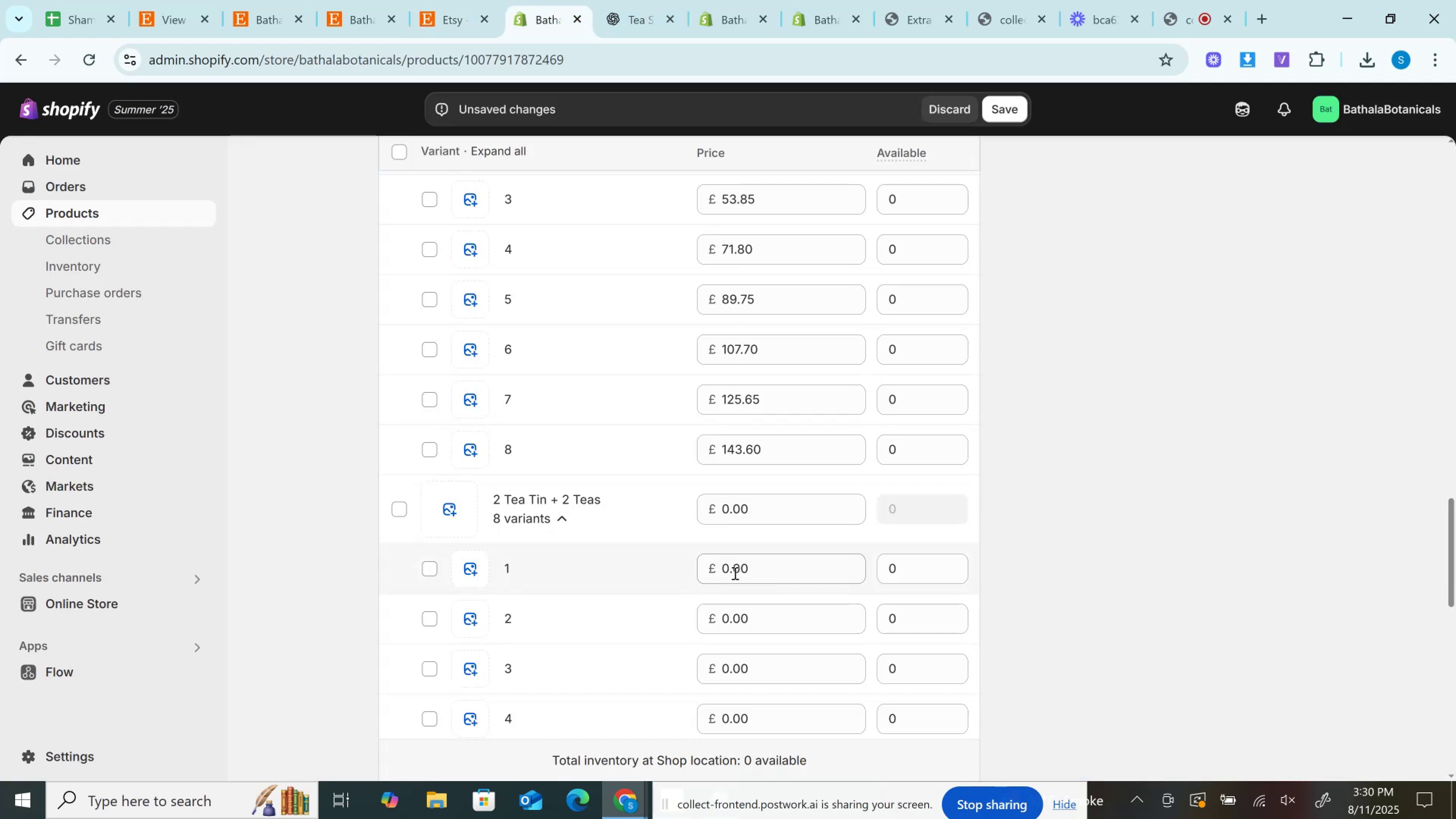 
left_click([734, 573])
 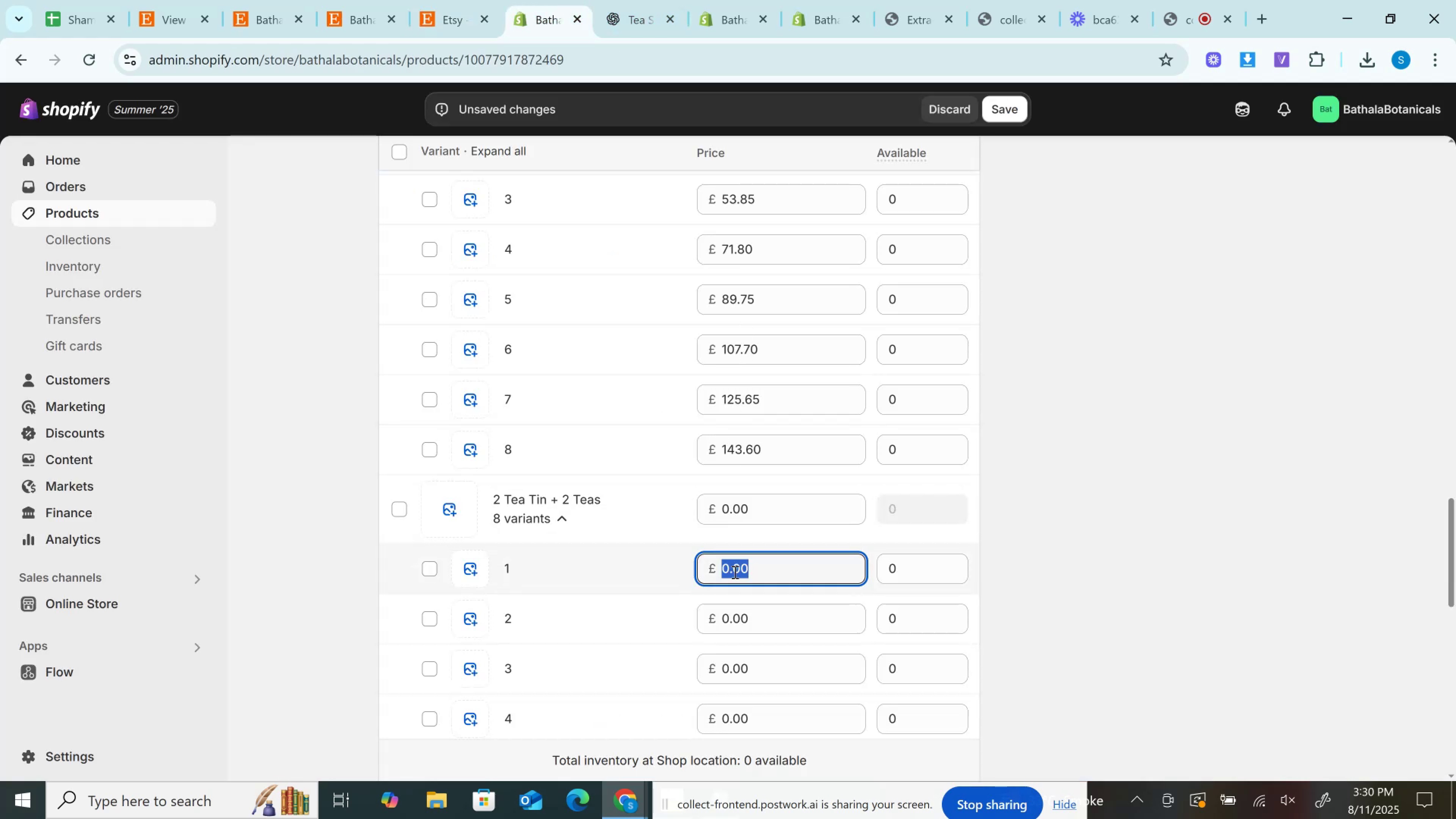 
key(Control+V)
 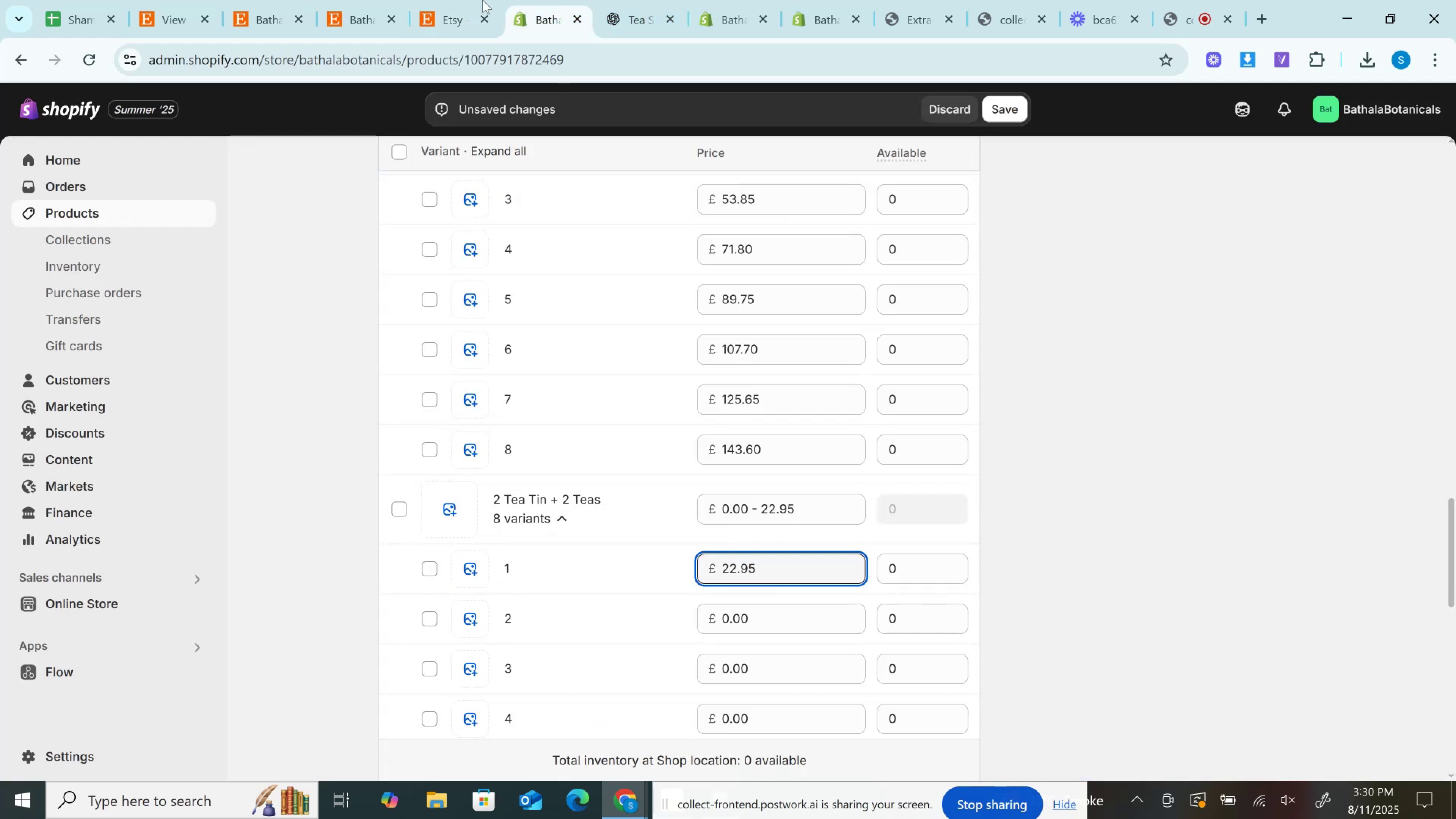 
left_click([478, 0])
 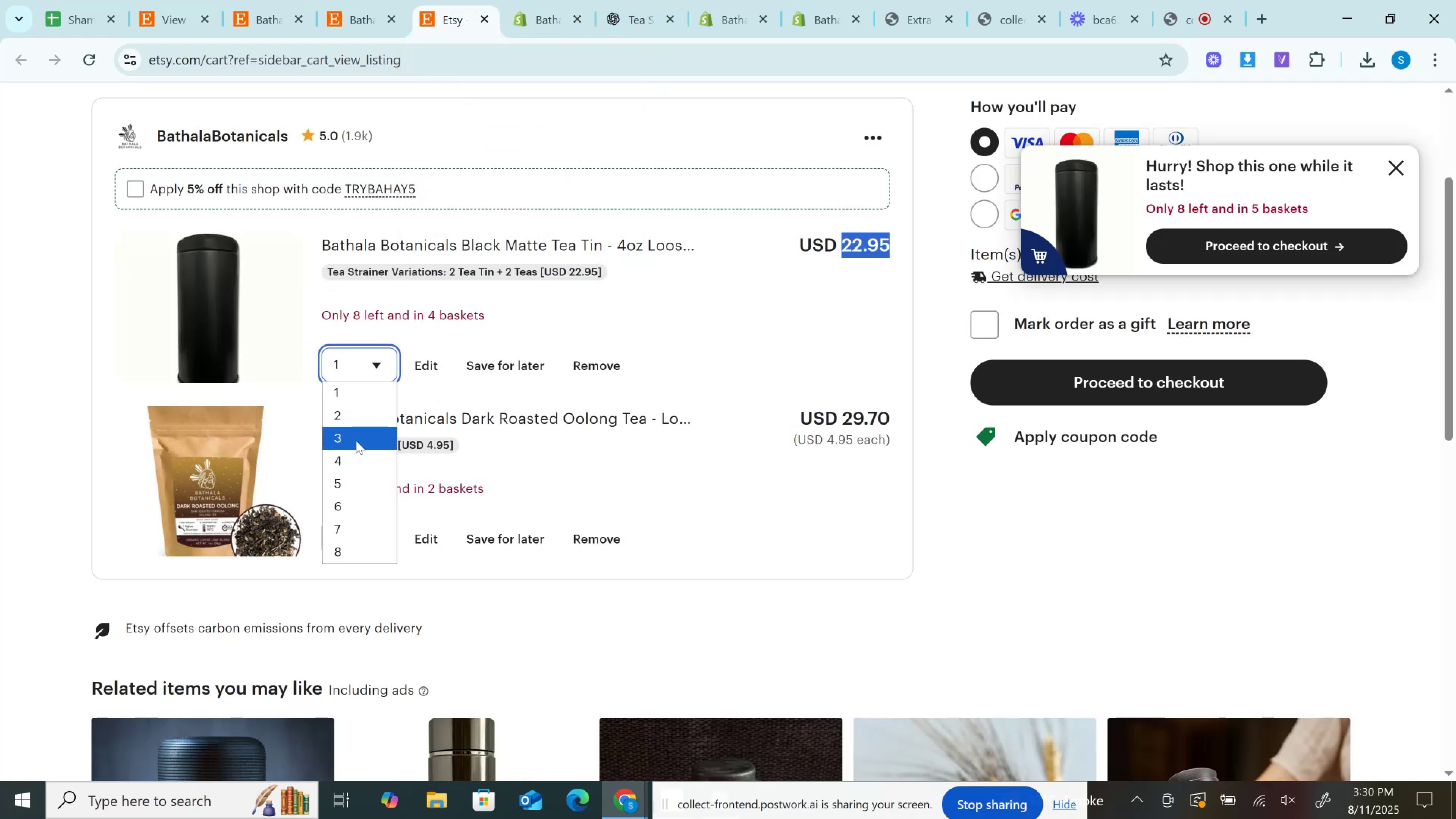 
left_click([351, 422])
 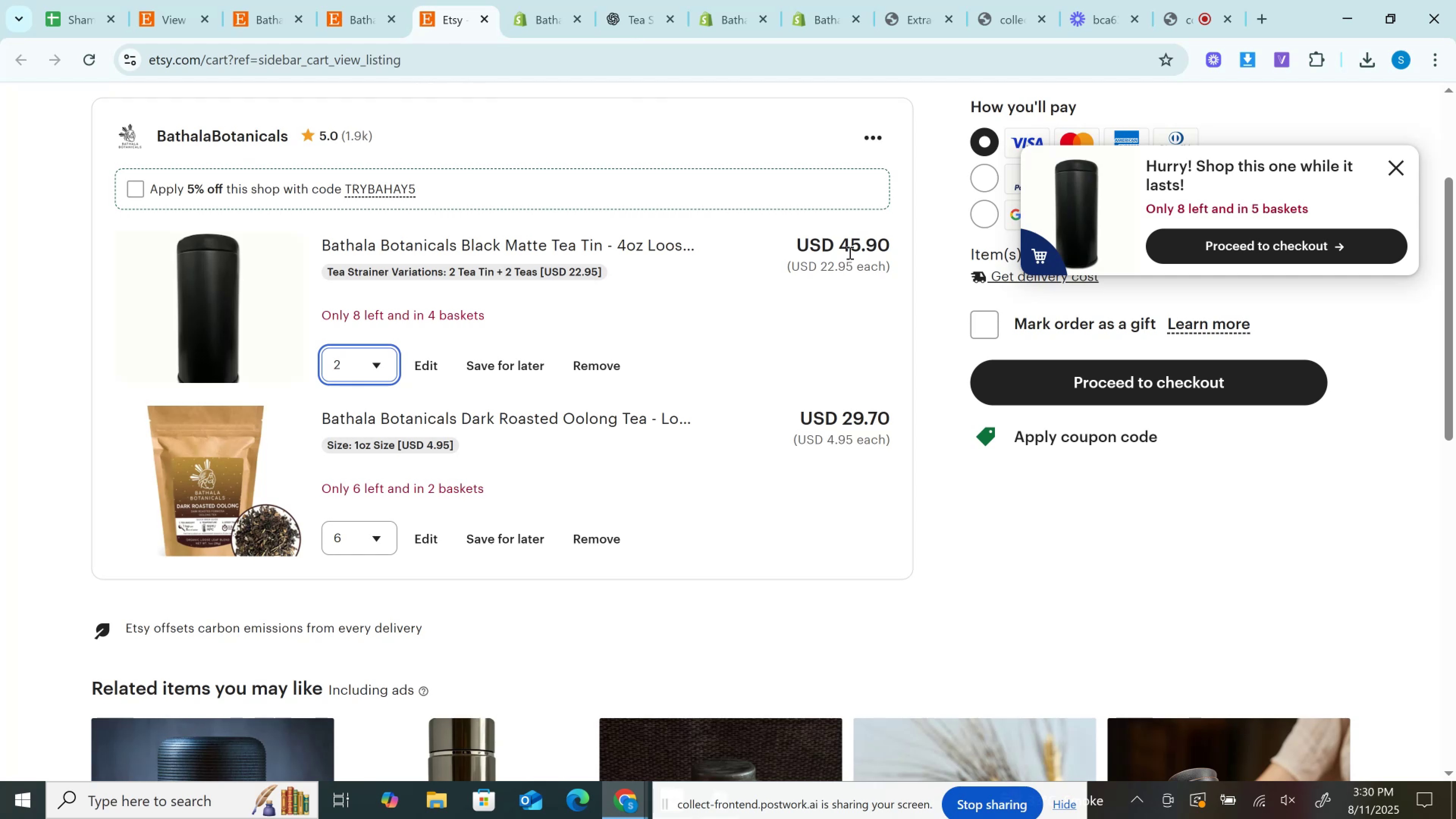 
wait(10.67)
 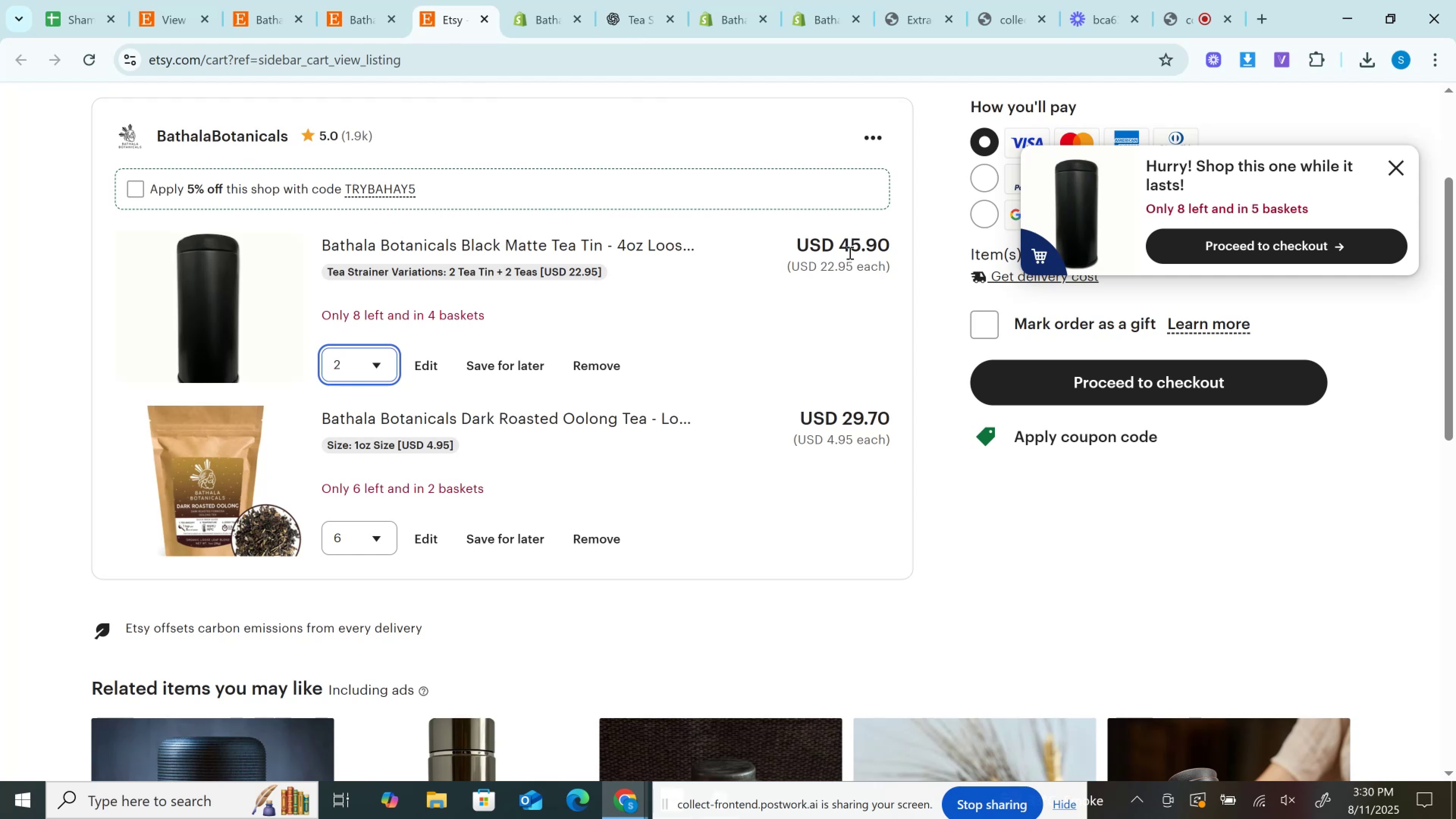 
double_click([863, 243])
 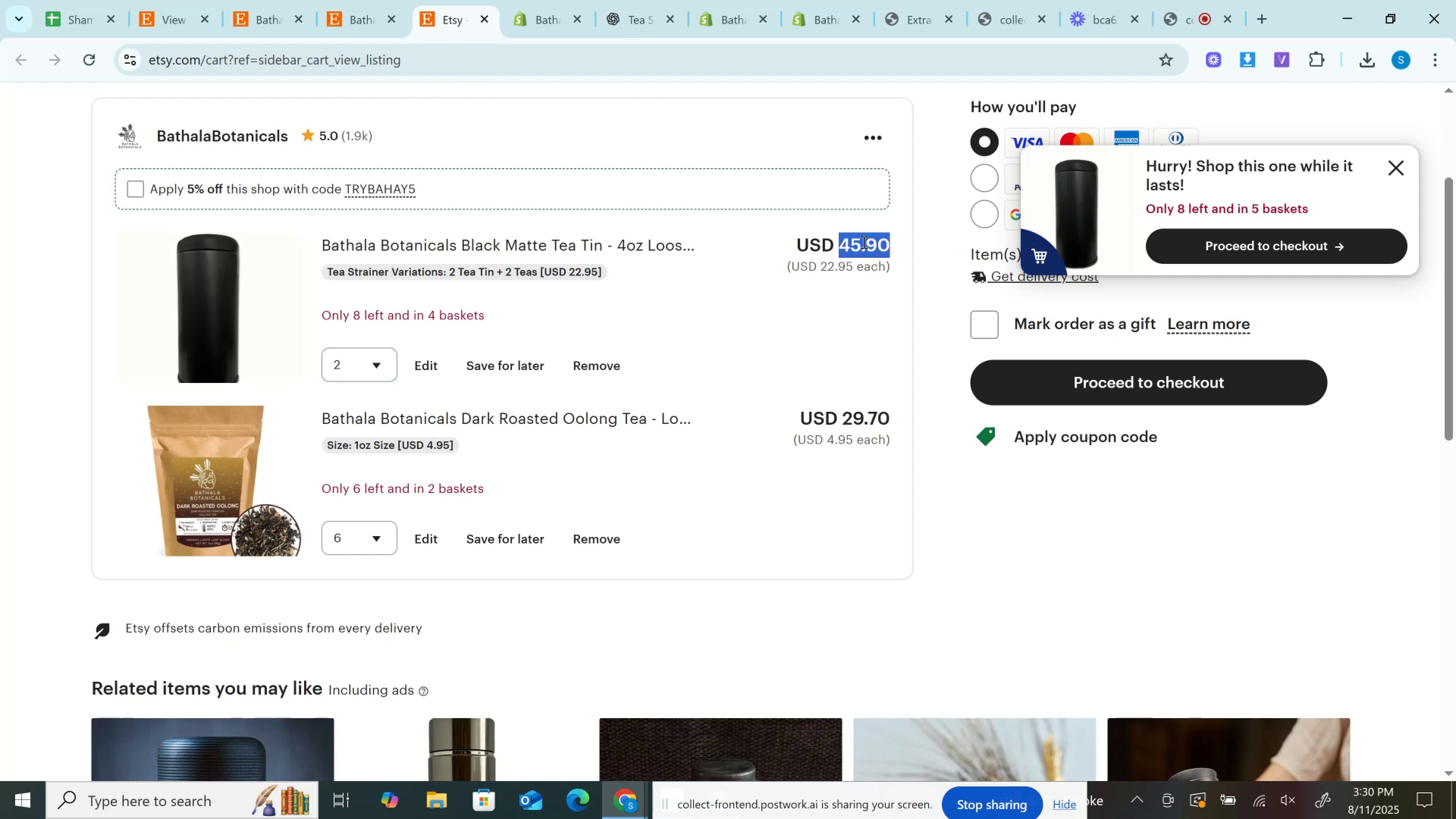 
key(Control+C)
 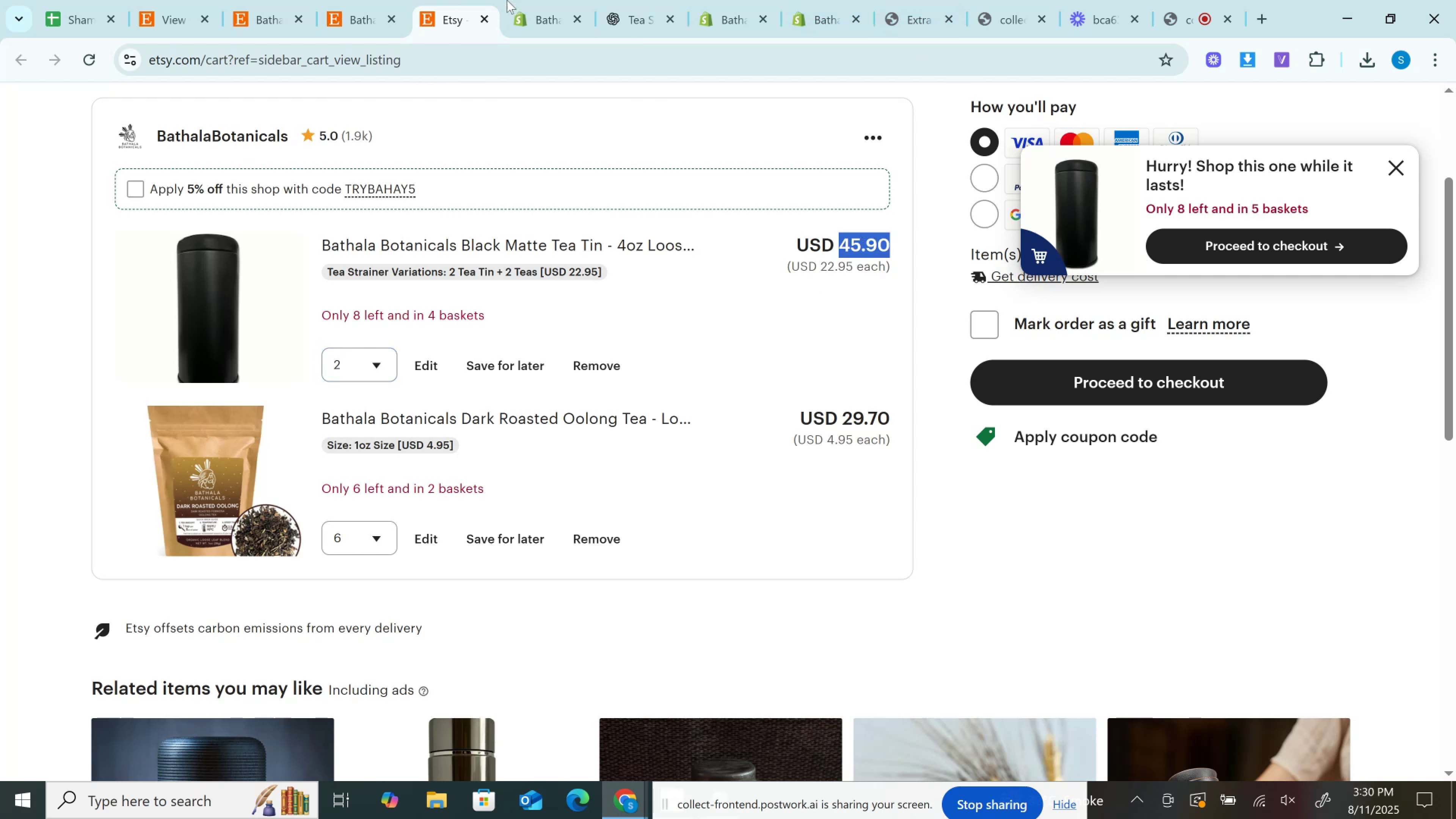 
left_click([514, 0])
 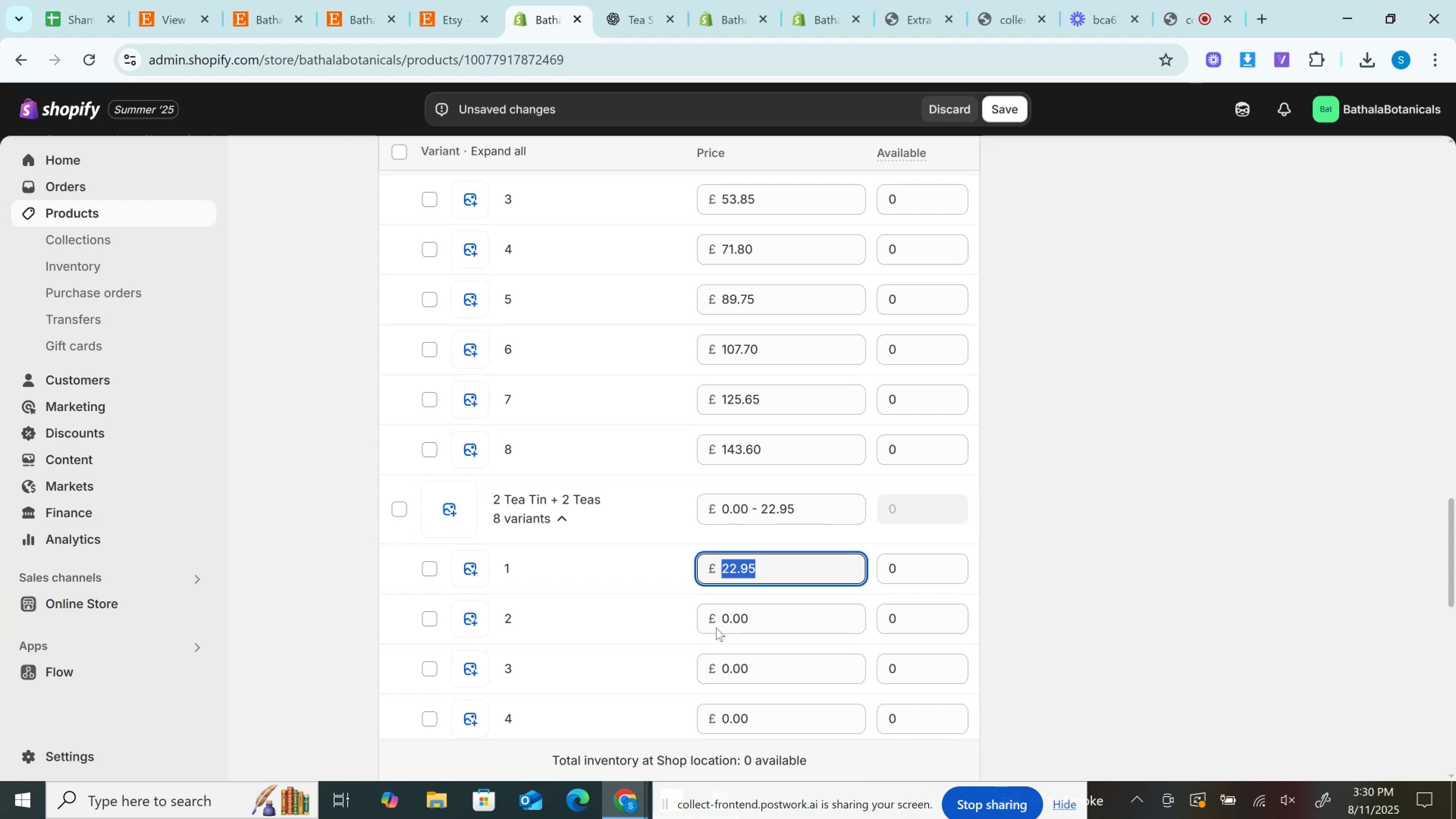 
key(Control+ControlLeft)
 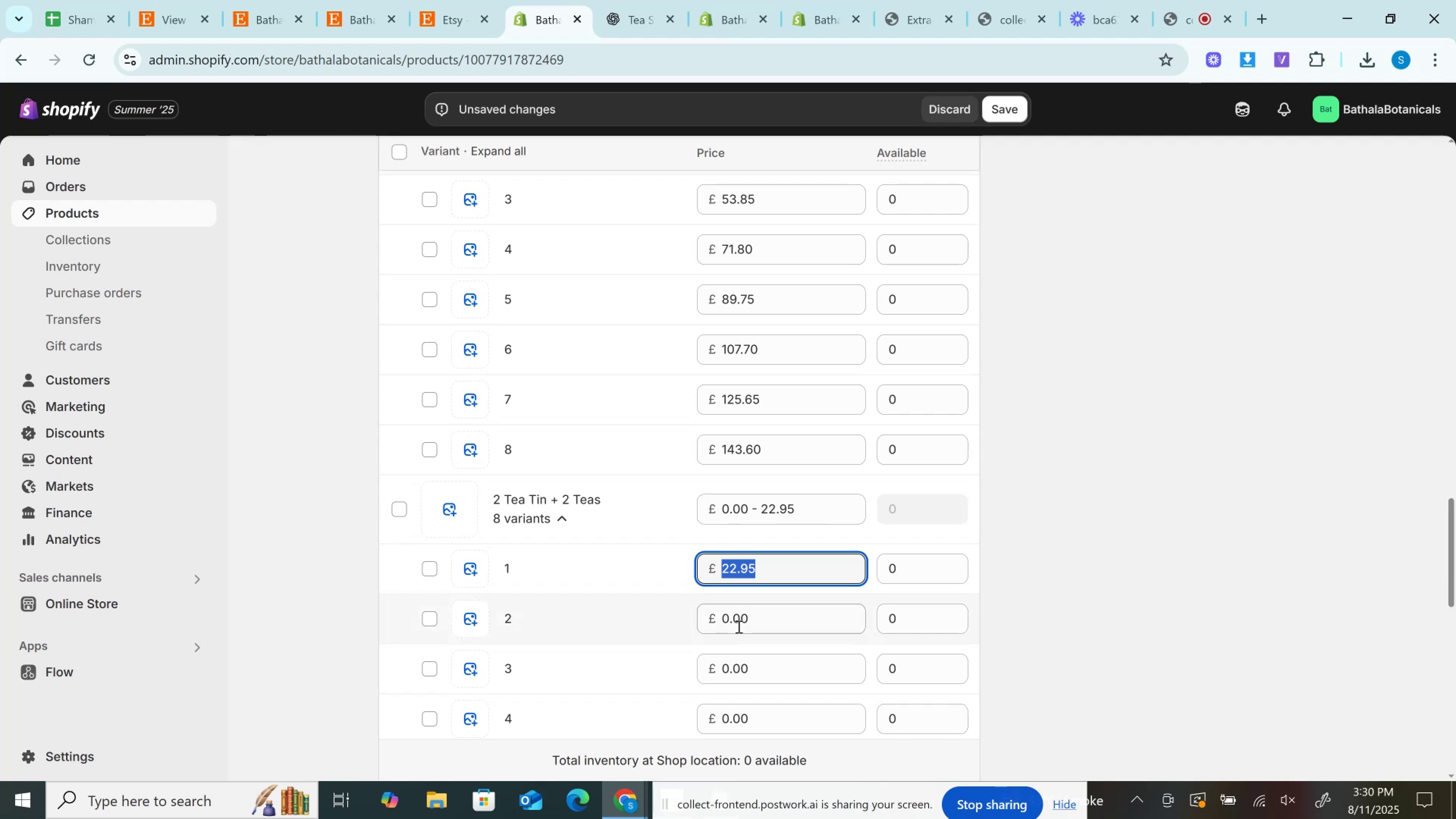 
left_click([738, 626])
 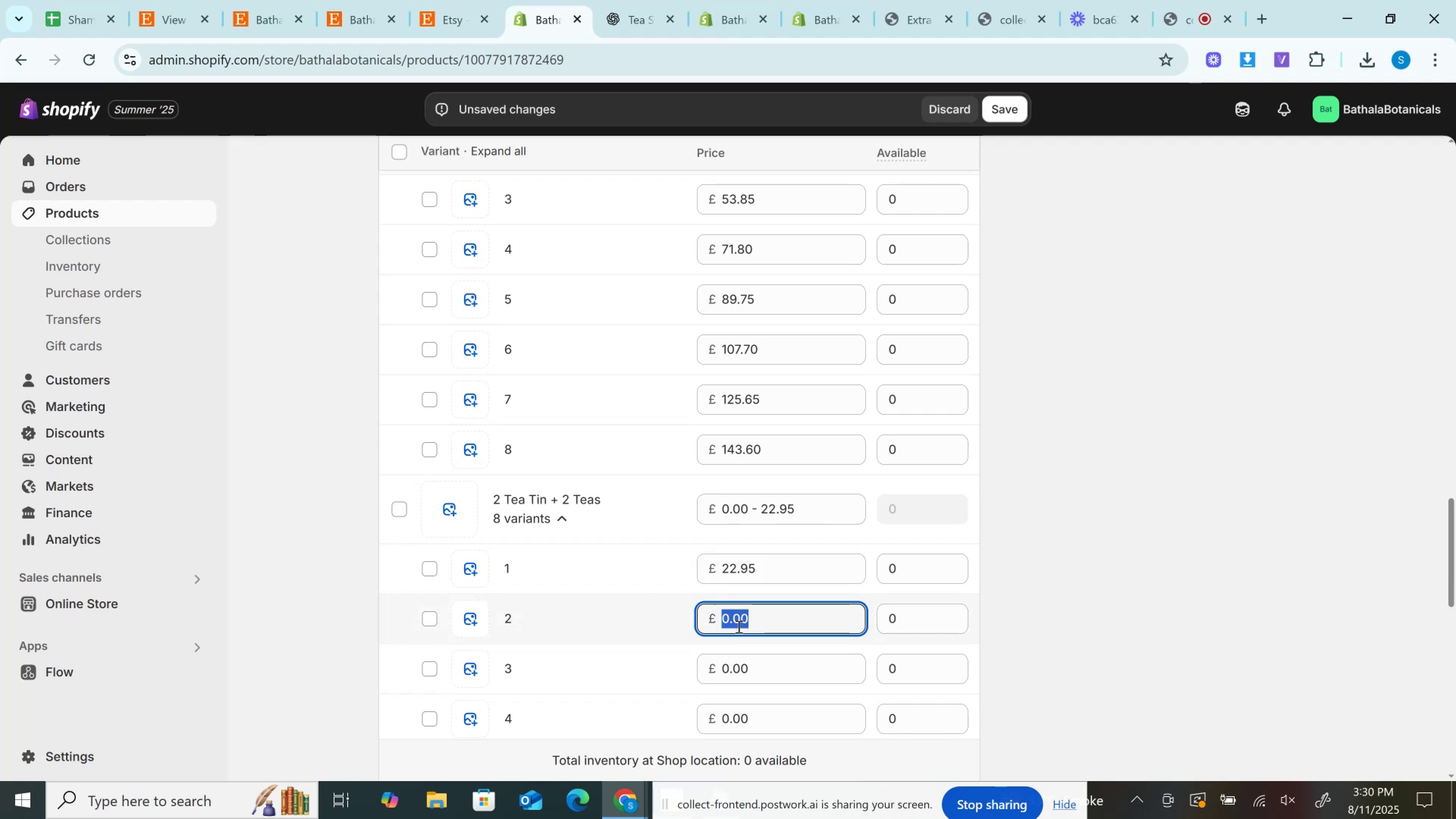 
key(Control+V)
 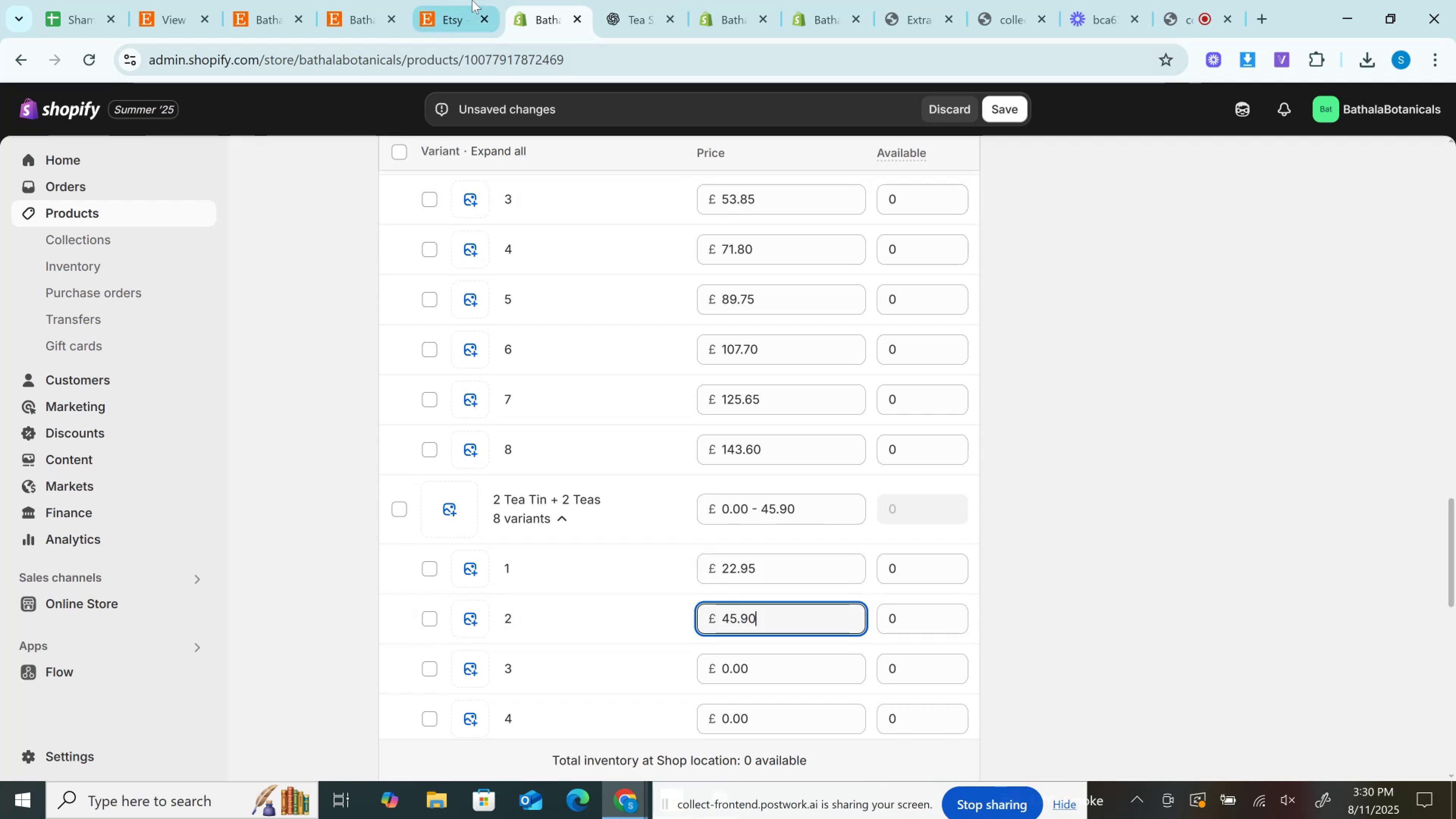 
left_click([457, 0])
 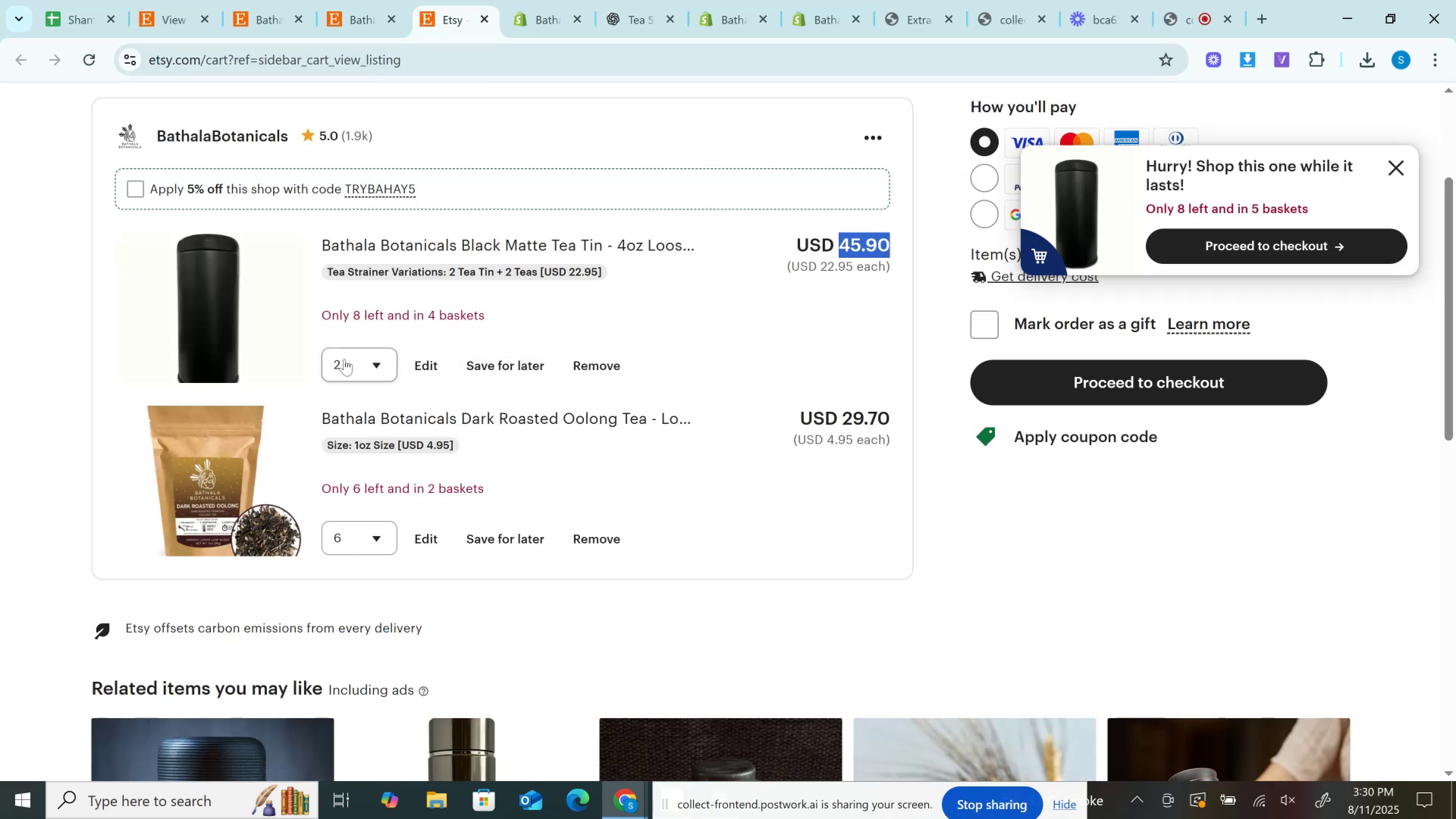 
left_click([344, 360])
 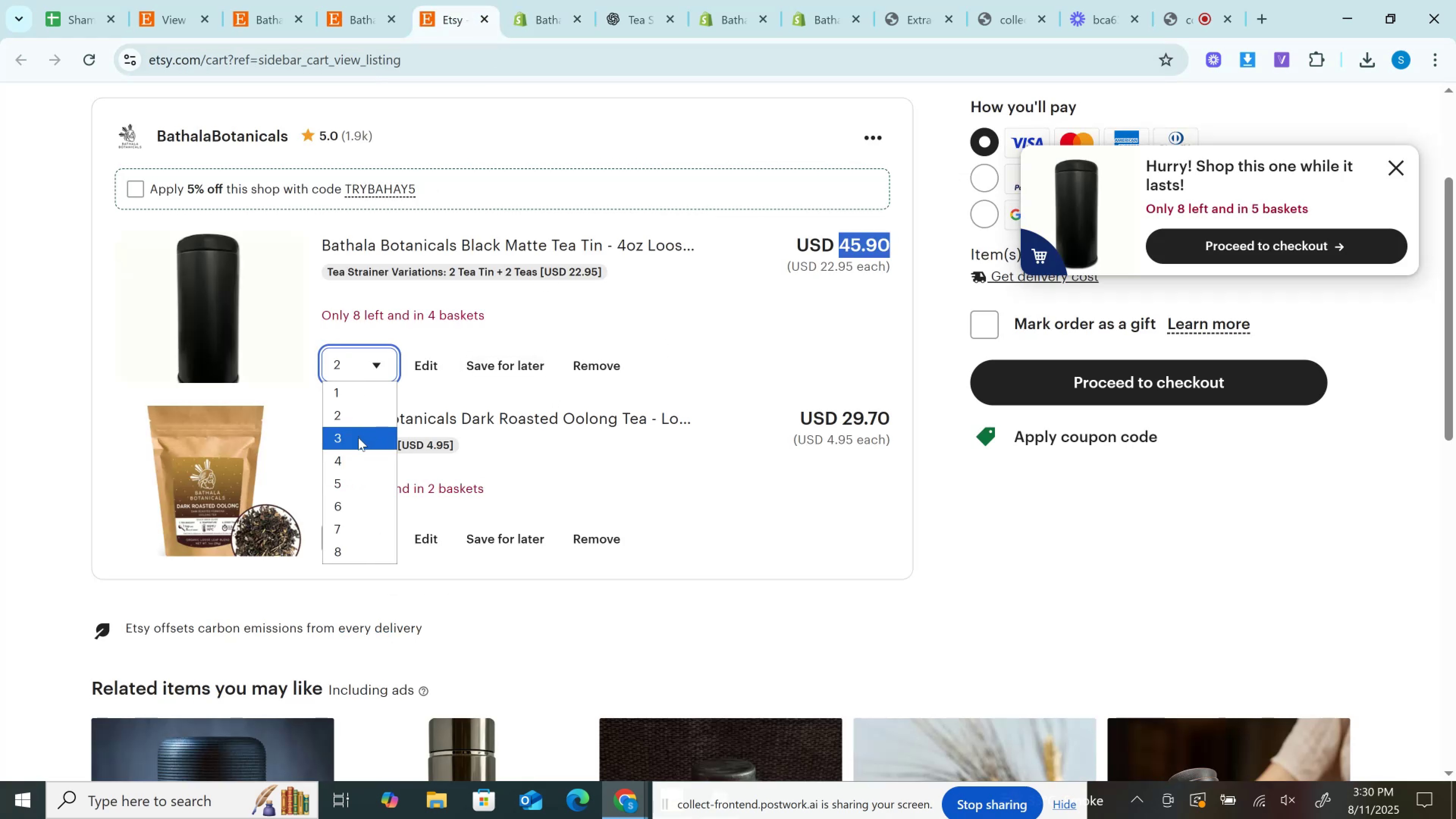 
left_click([358, 438])
 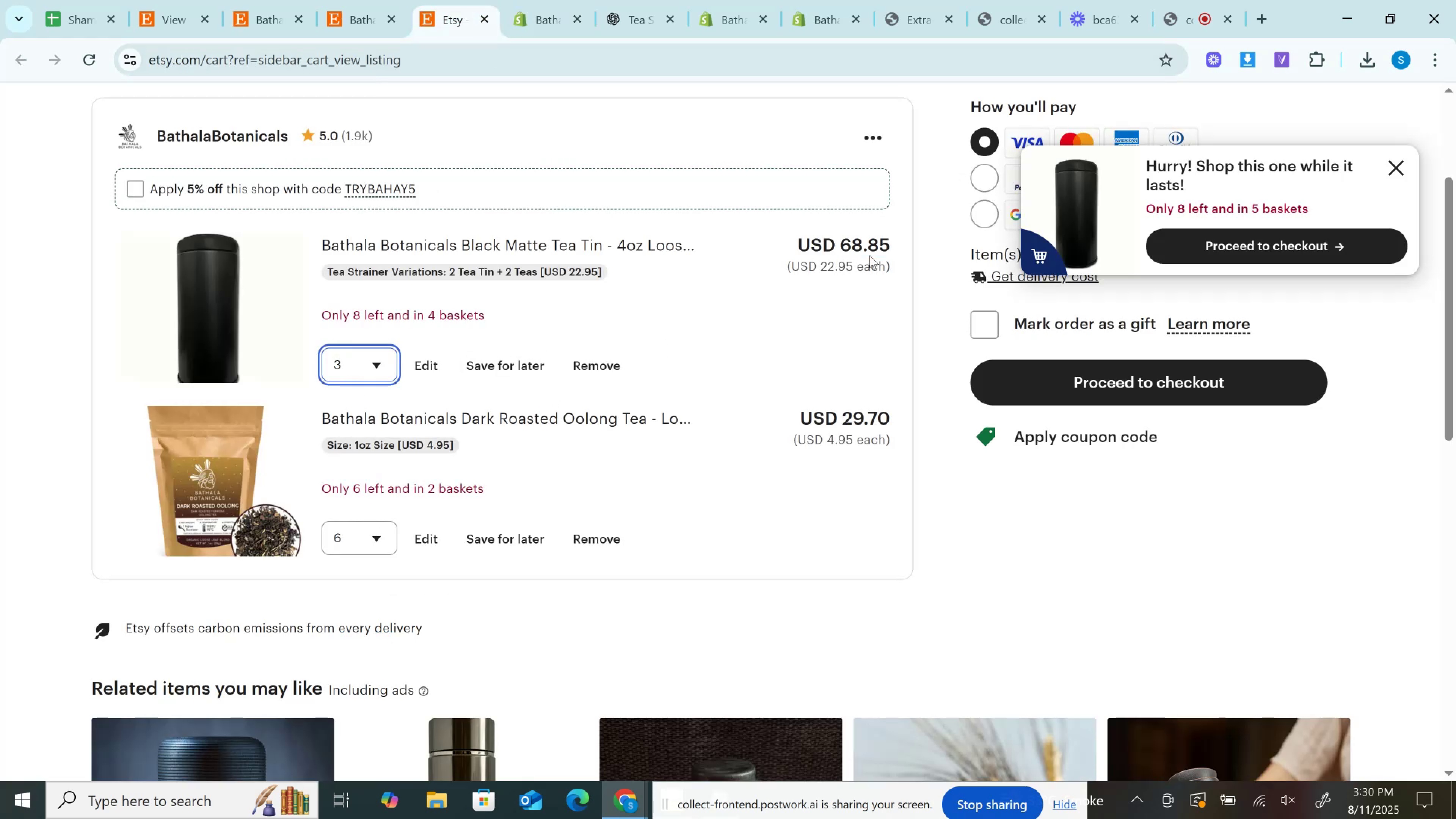 
double_click([869, 255])
 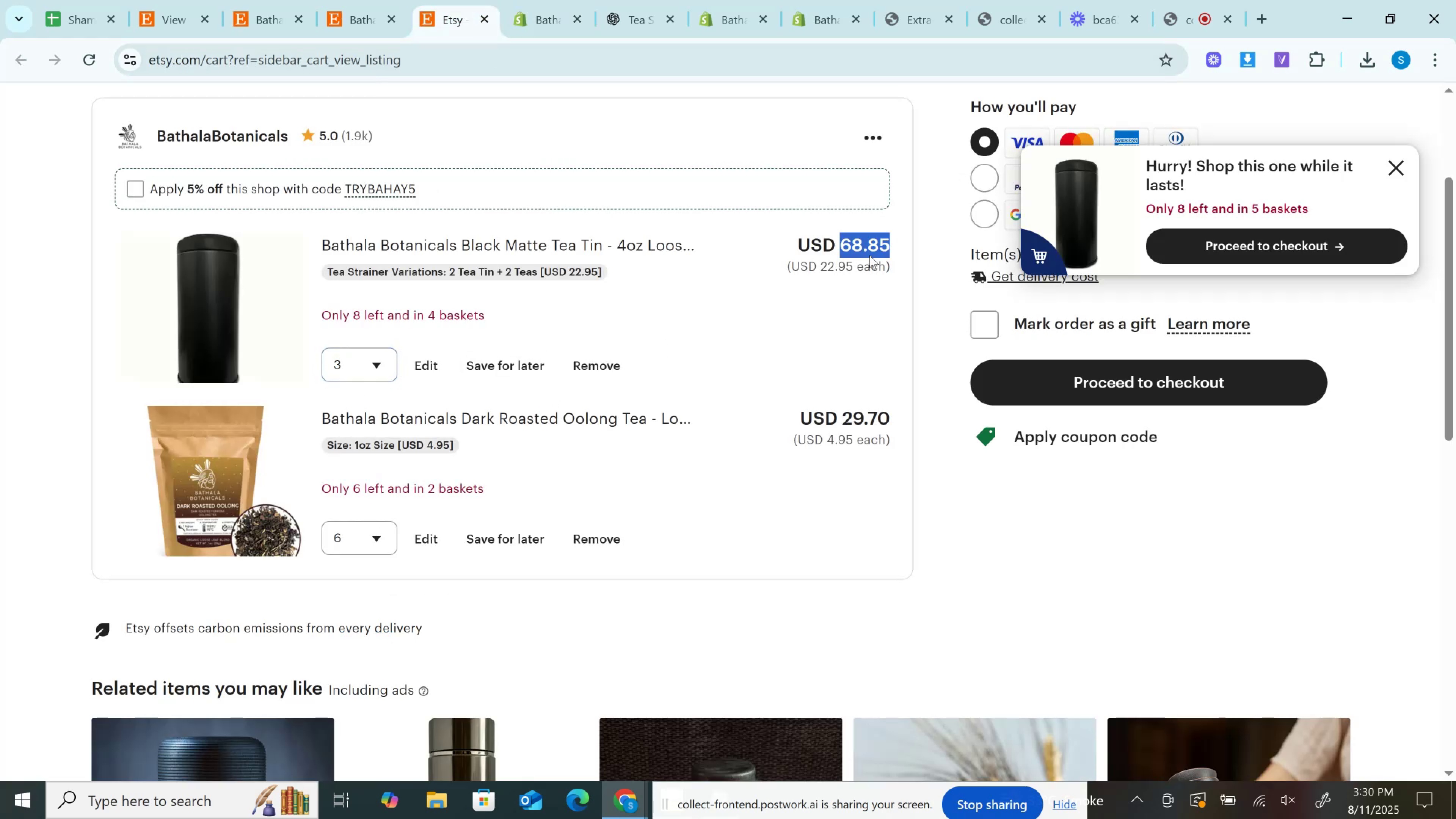 
key(Control+C)
 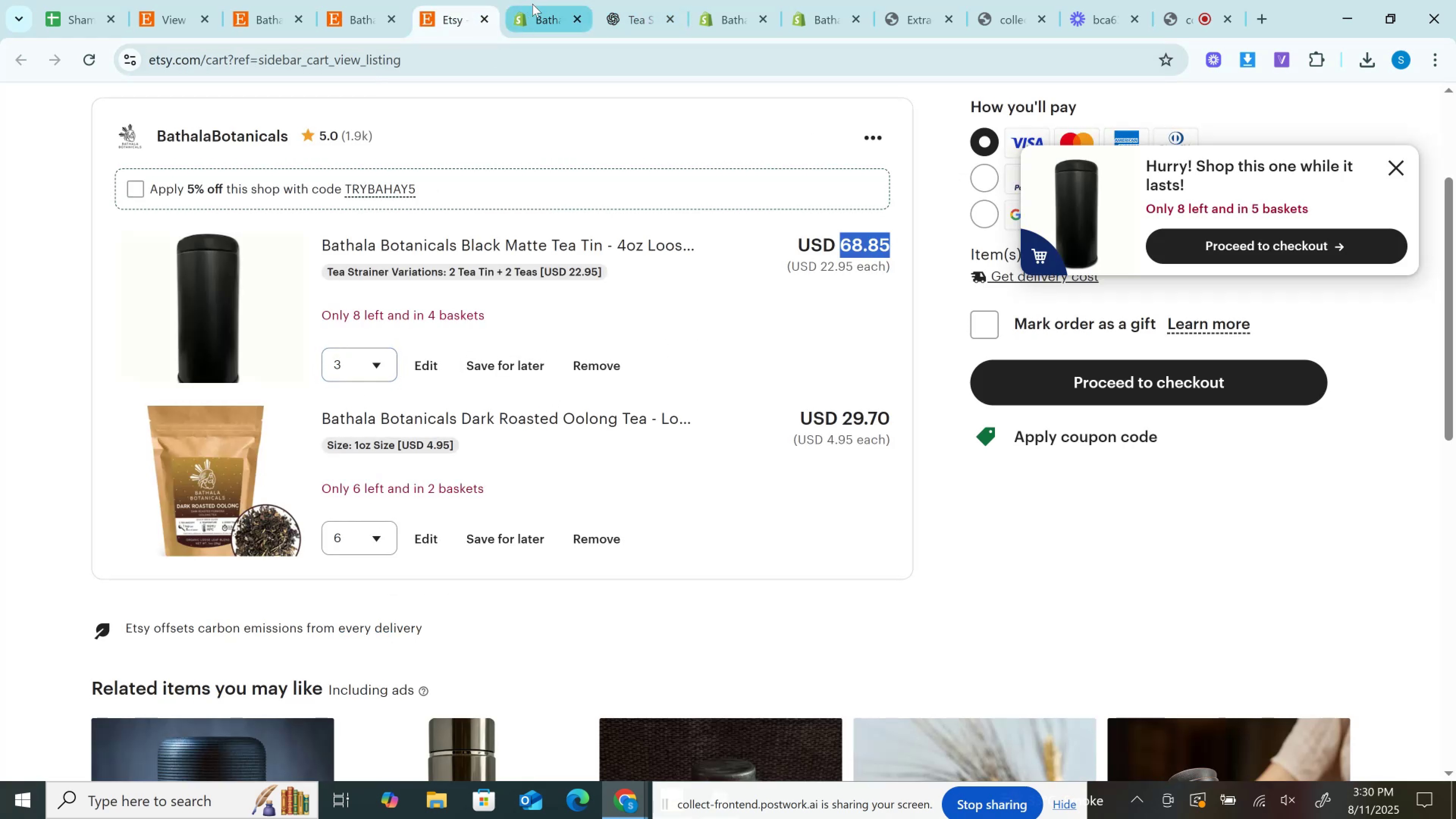 
left_click([544, 7])
 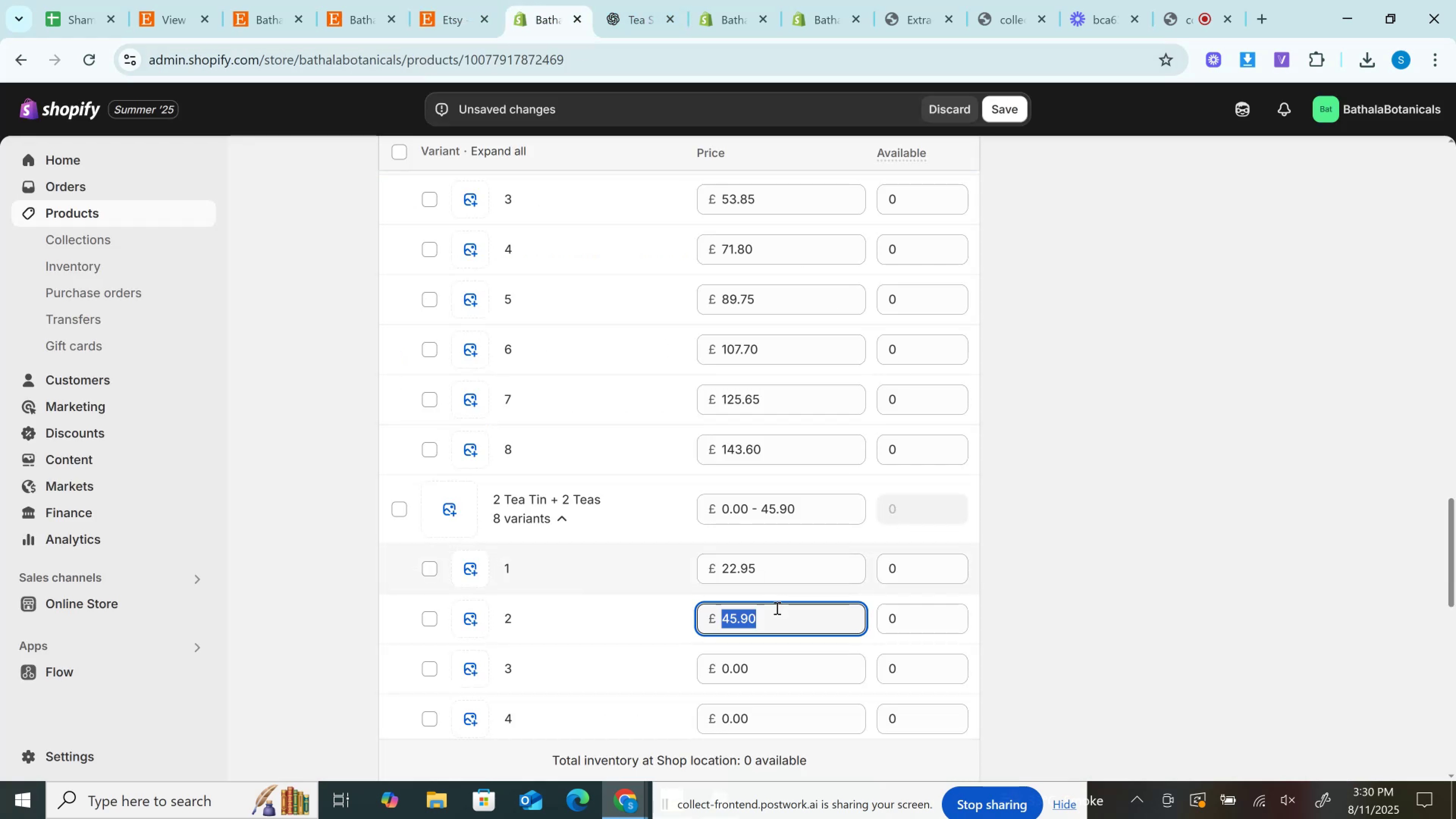 
scroll: coordinate [755, 592], scroll_direction: down, amount: 3.0
 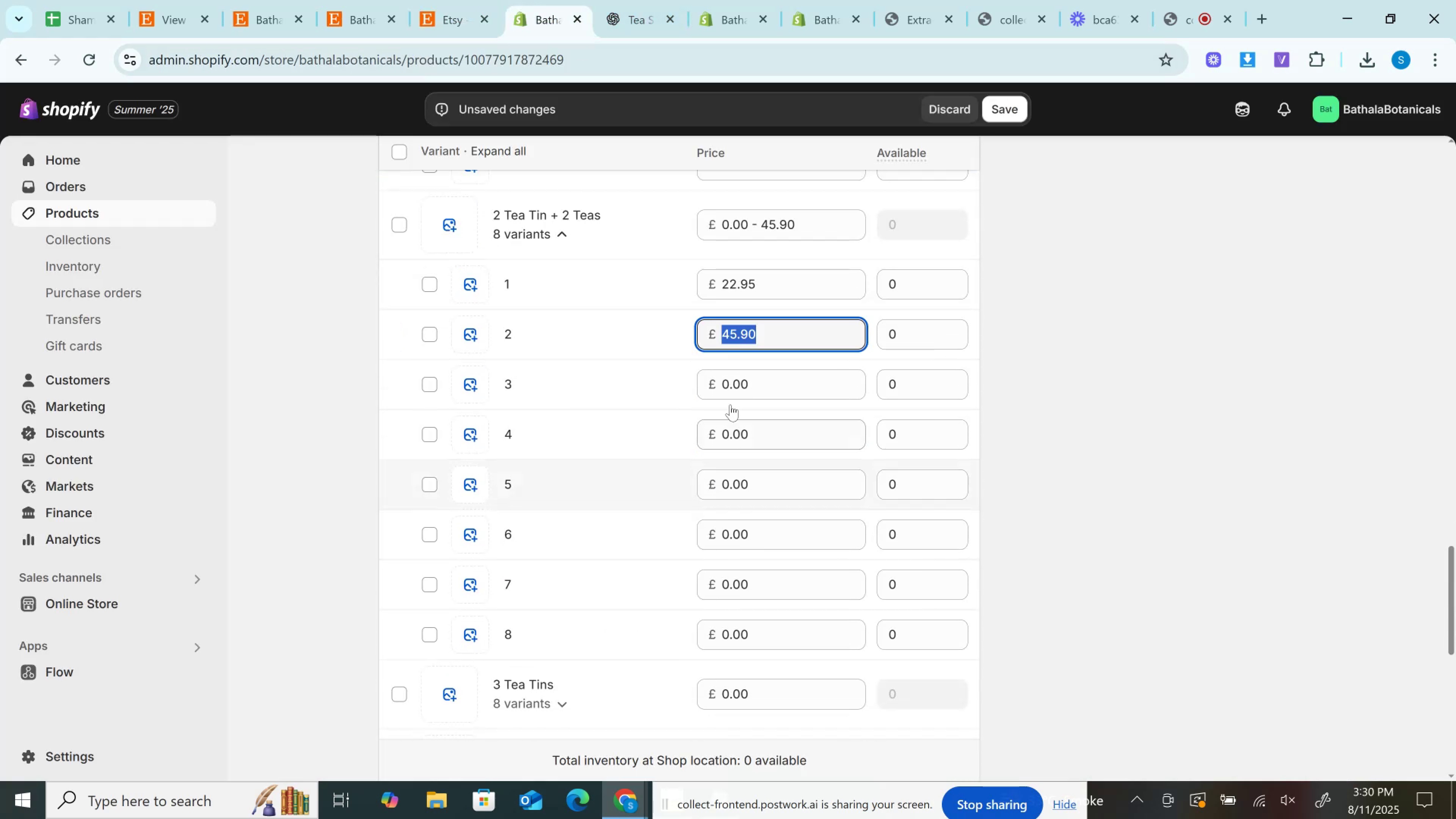 
left_click([730, 389])
 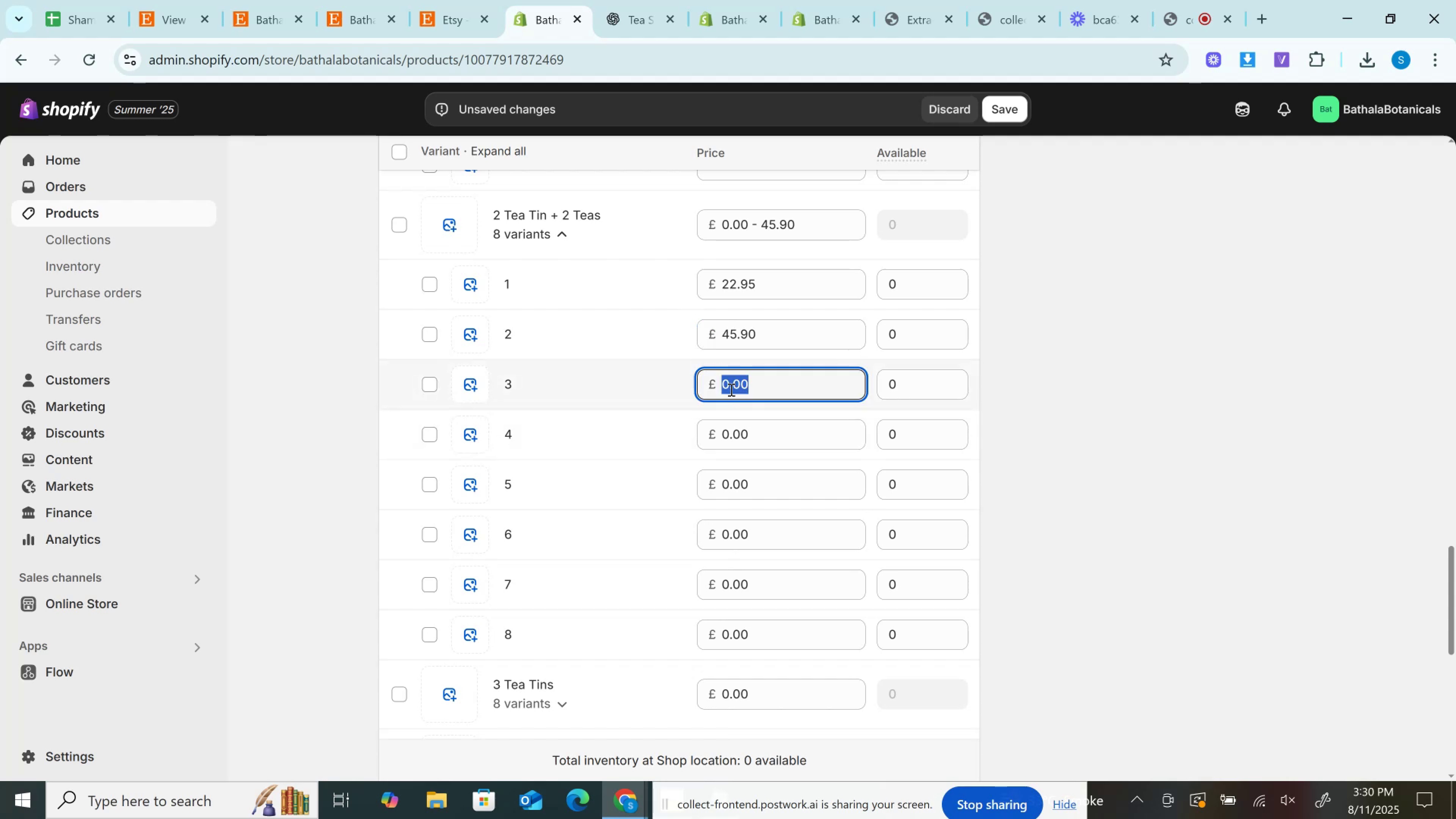 
key(Control+V)
 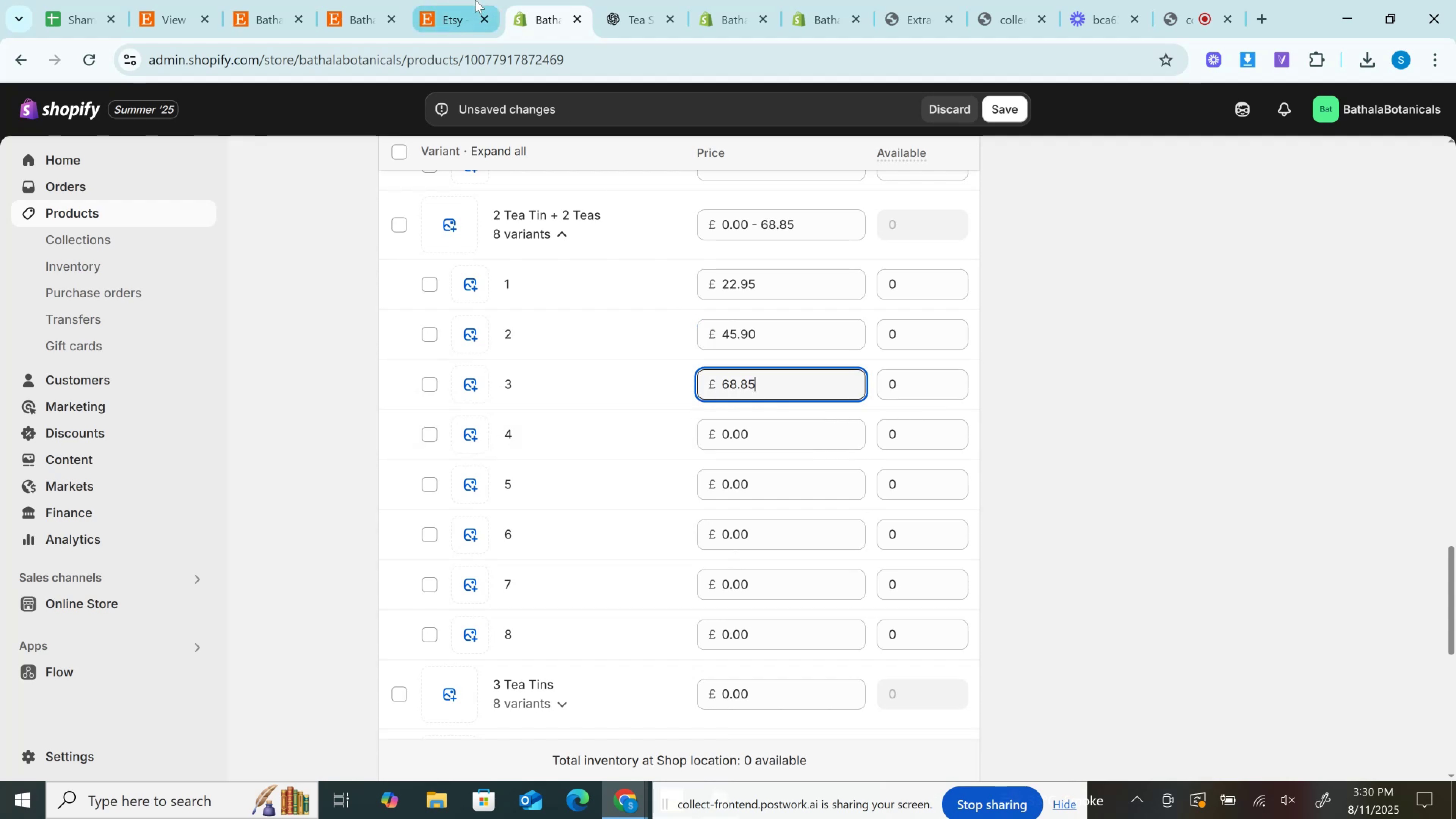 
left_click([469, 0])
 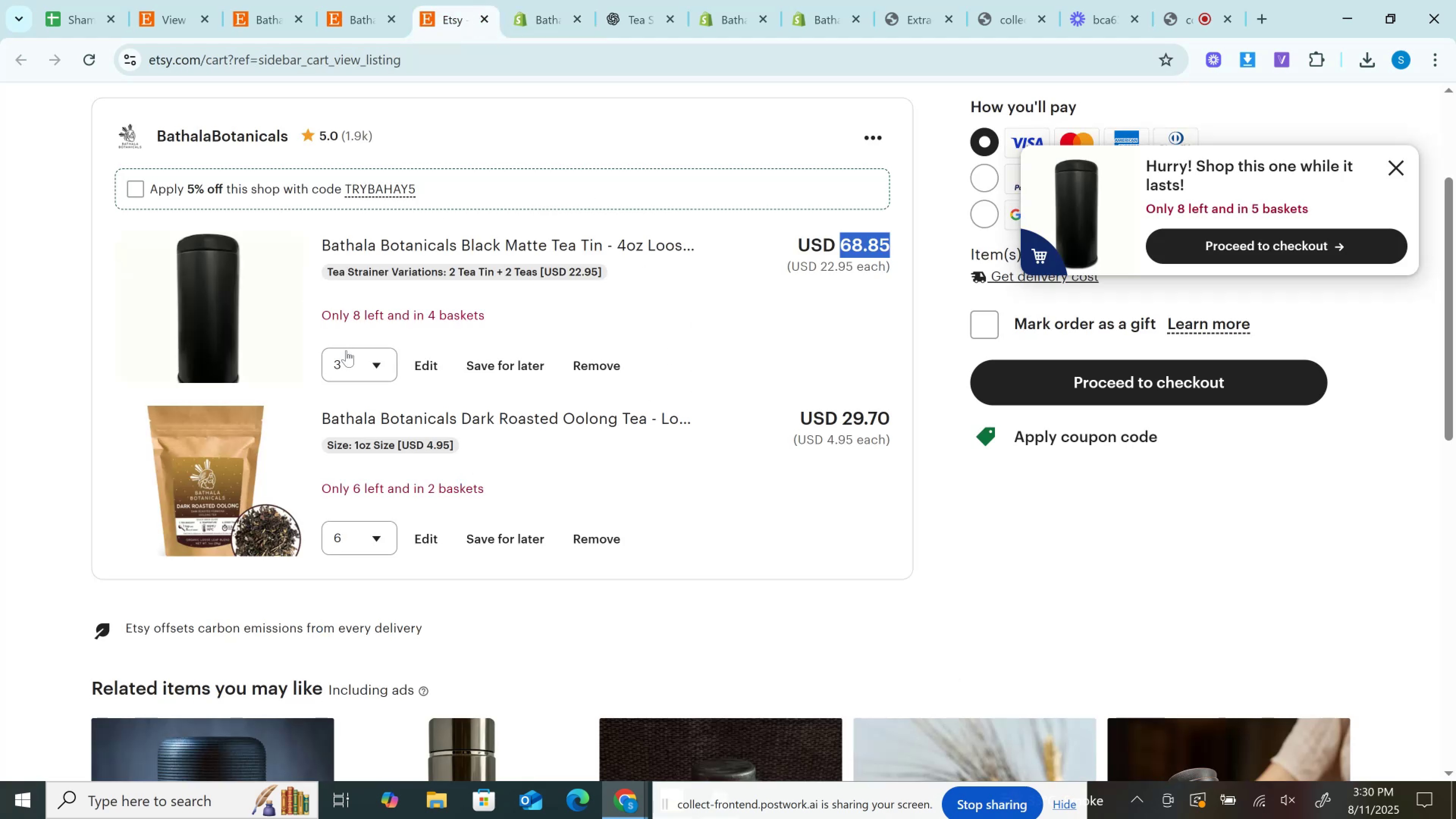 
left_click([355, 367])
 